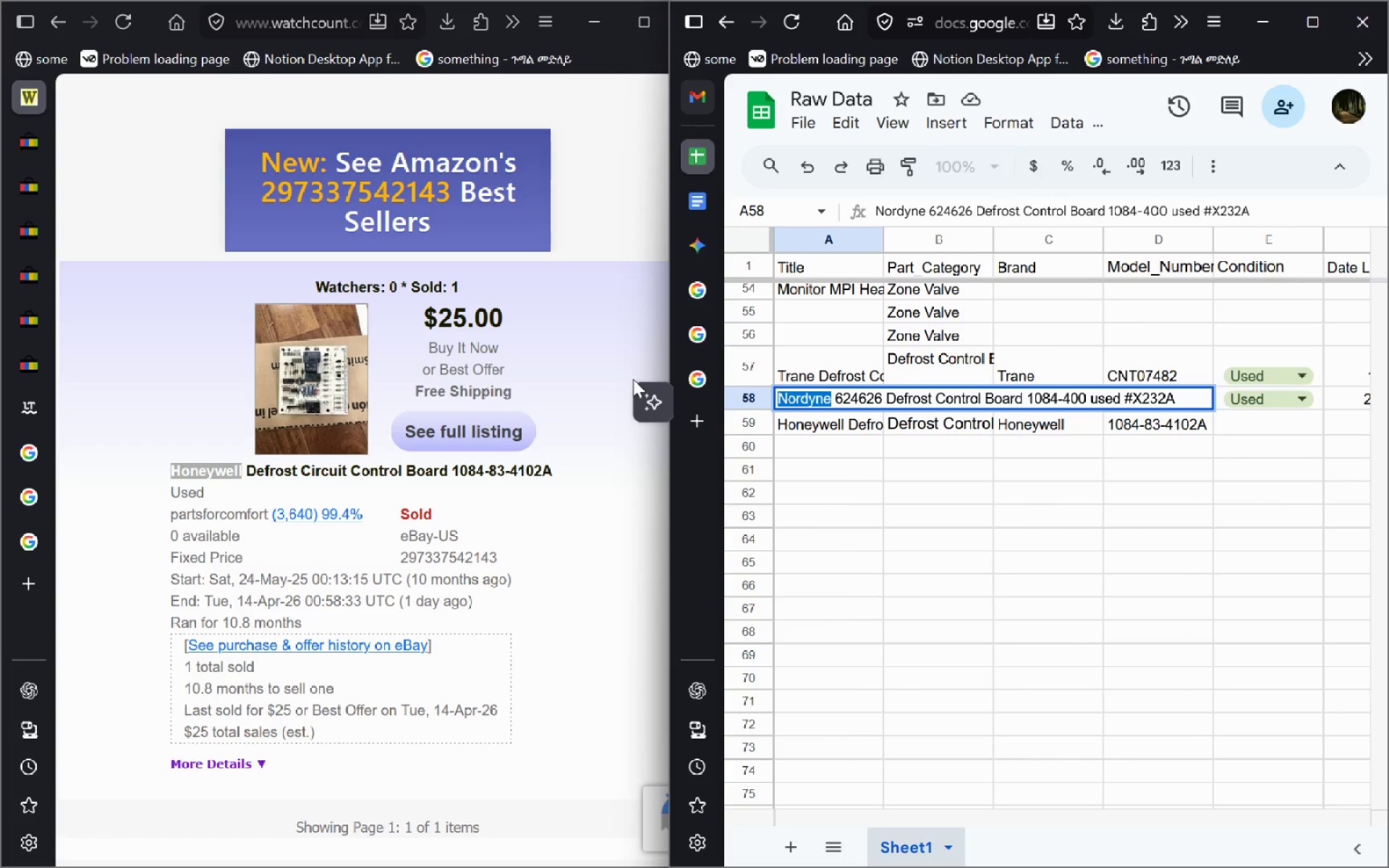 
key(Control+C)
 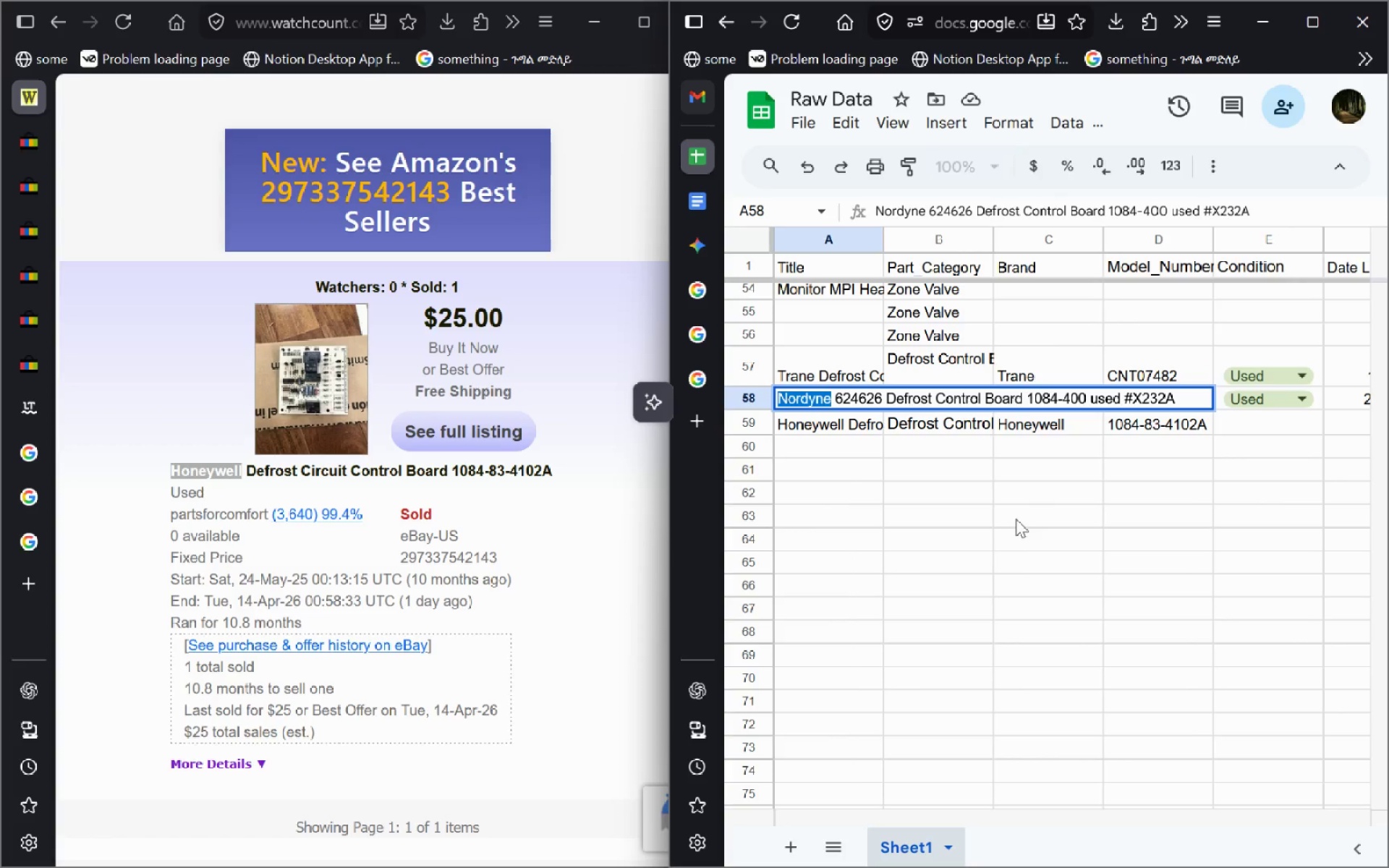 
left_click([1026, 526])
 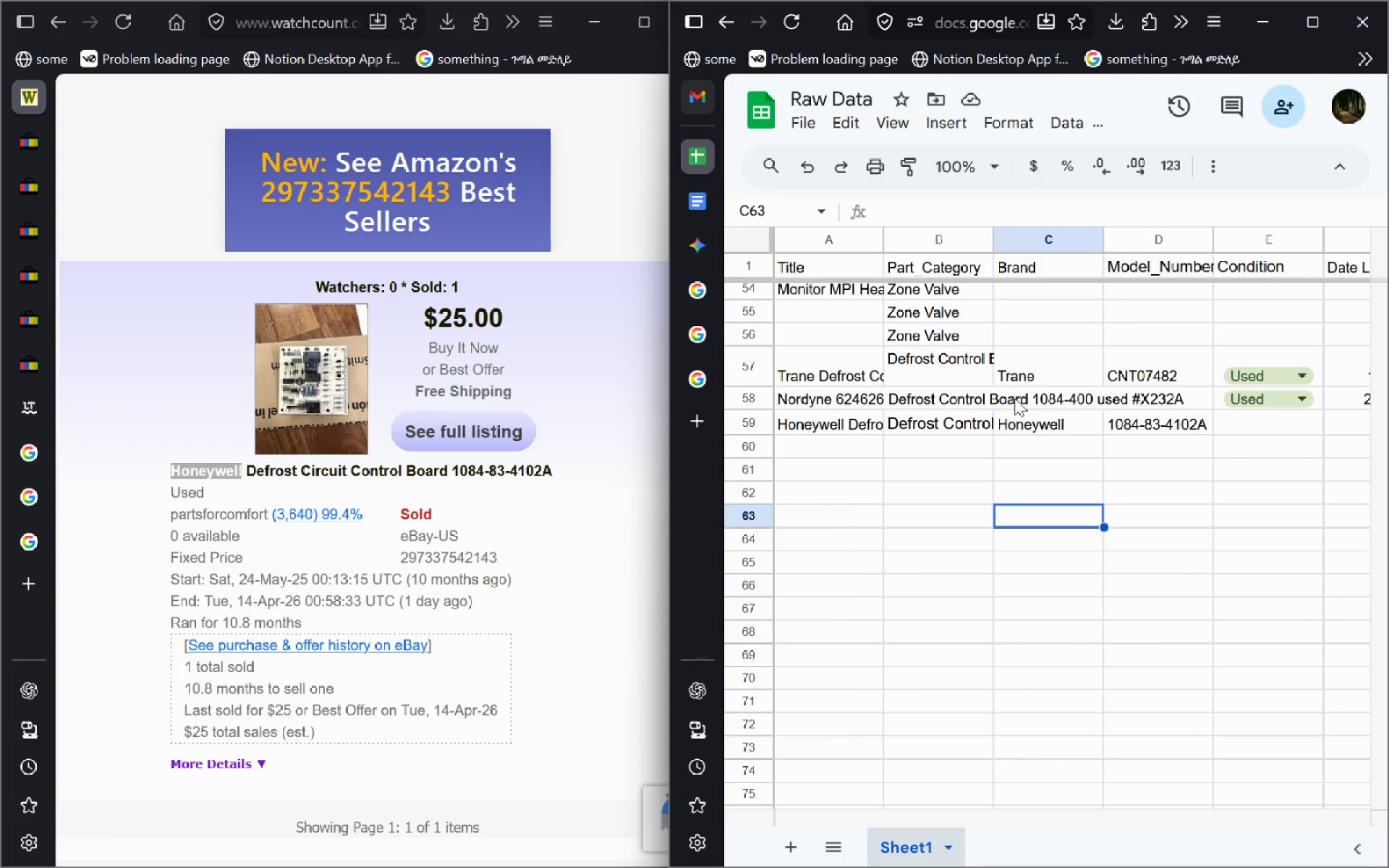 
left_click([1014, 398])
 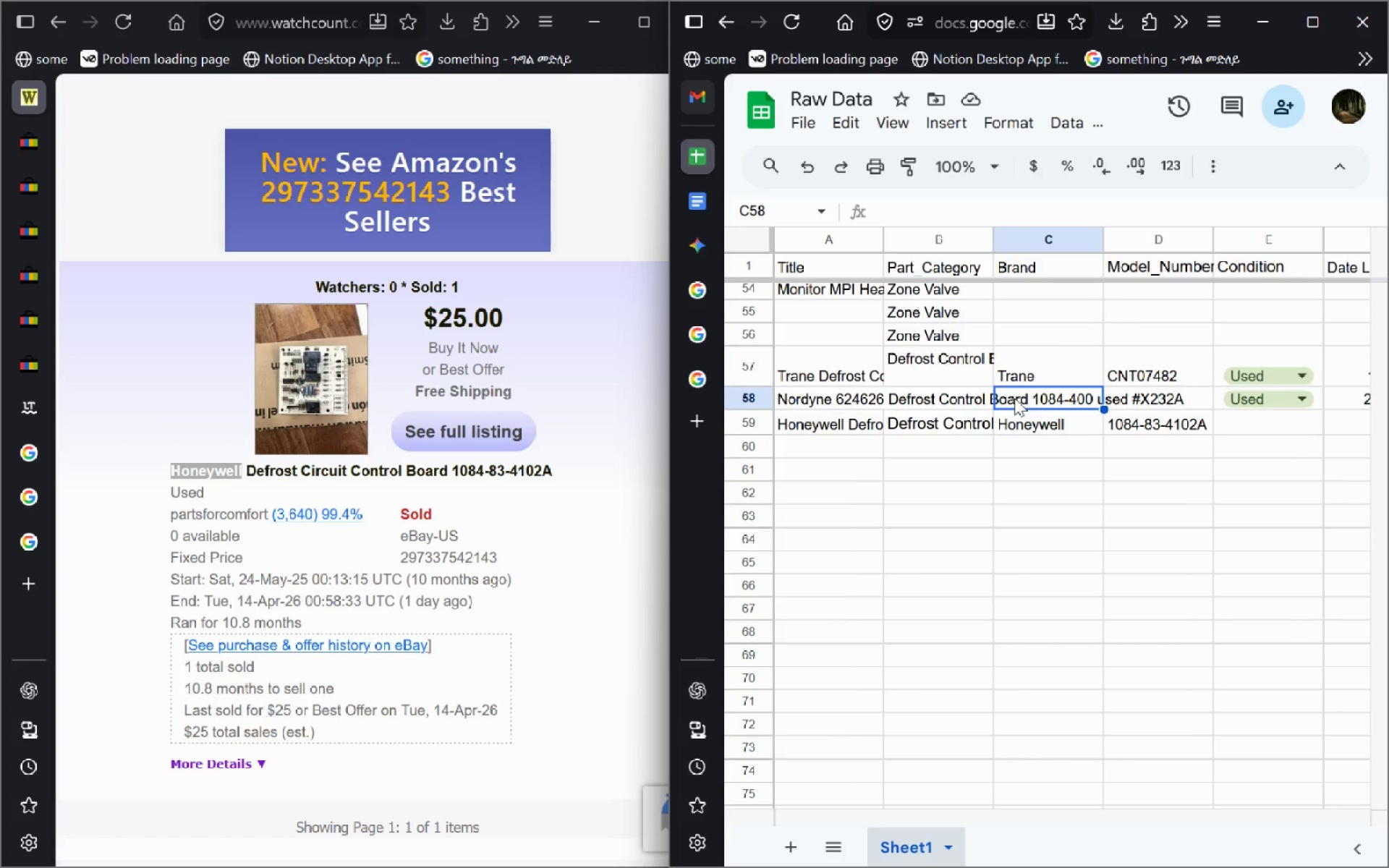 
key(Control+V)
 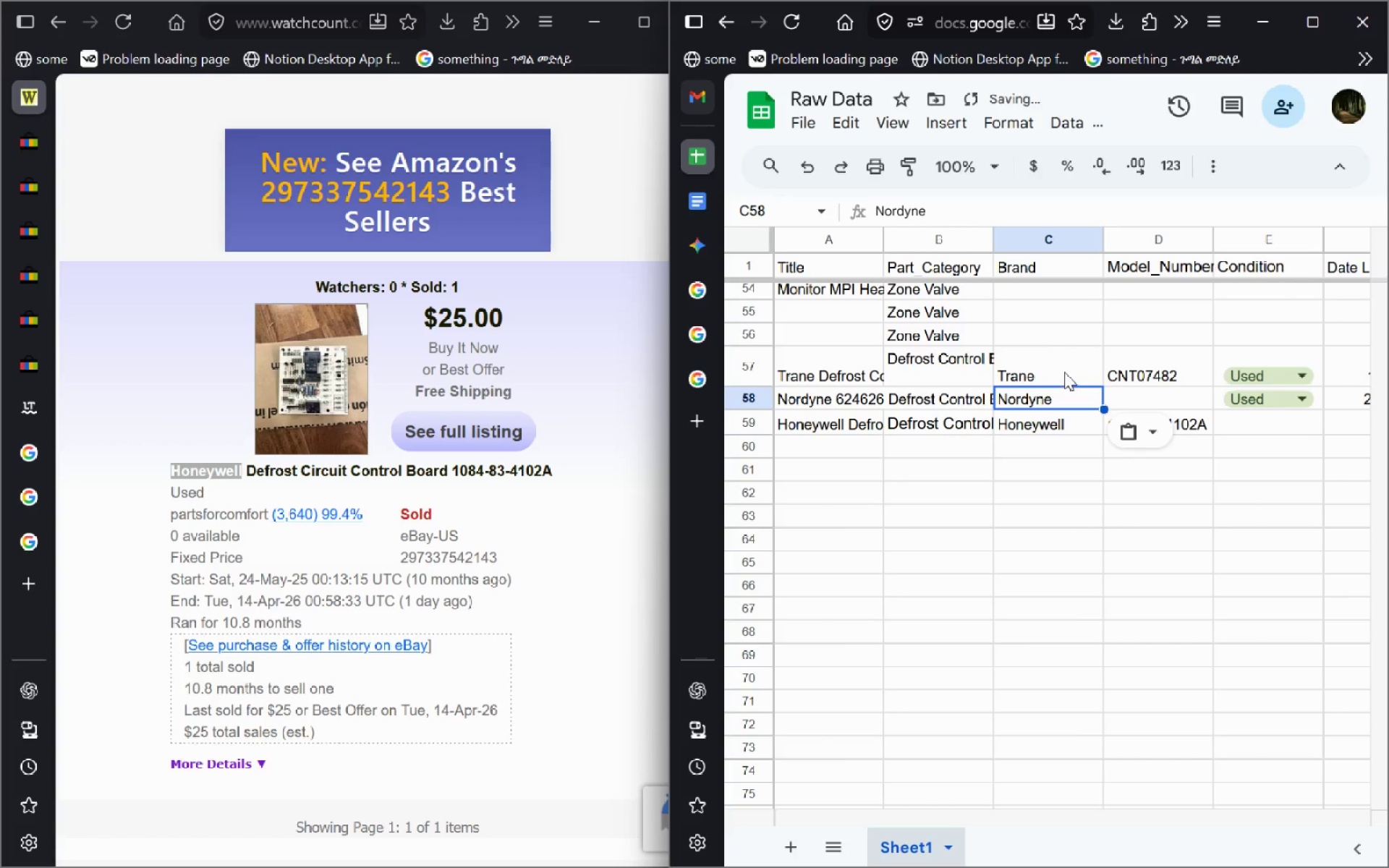 
left_click([998, 468])
 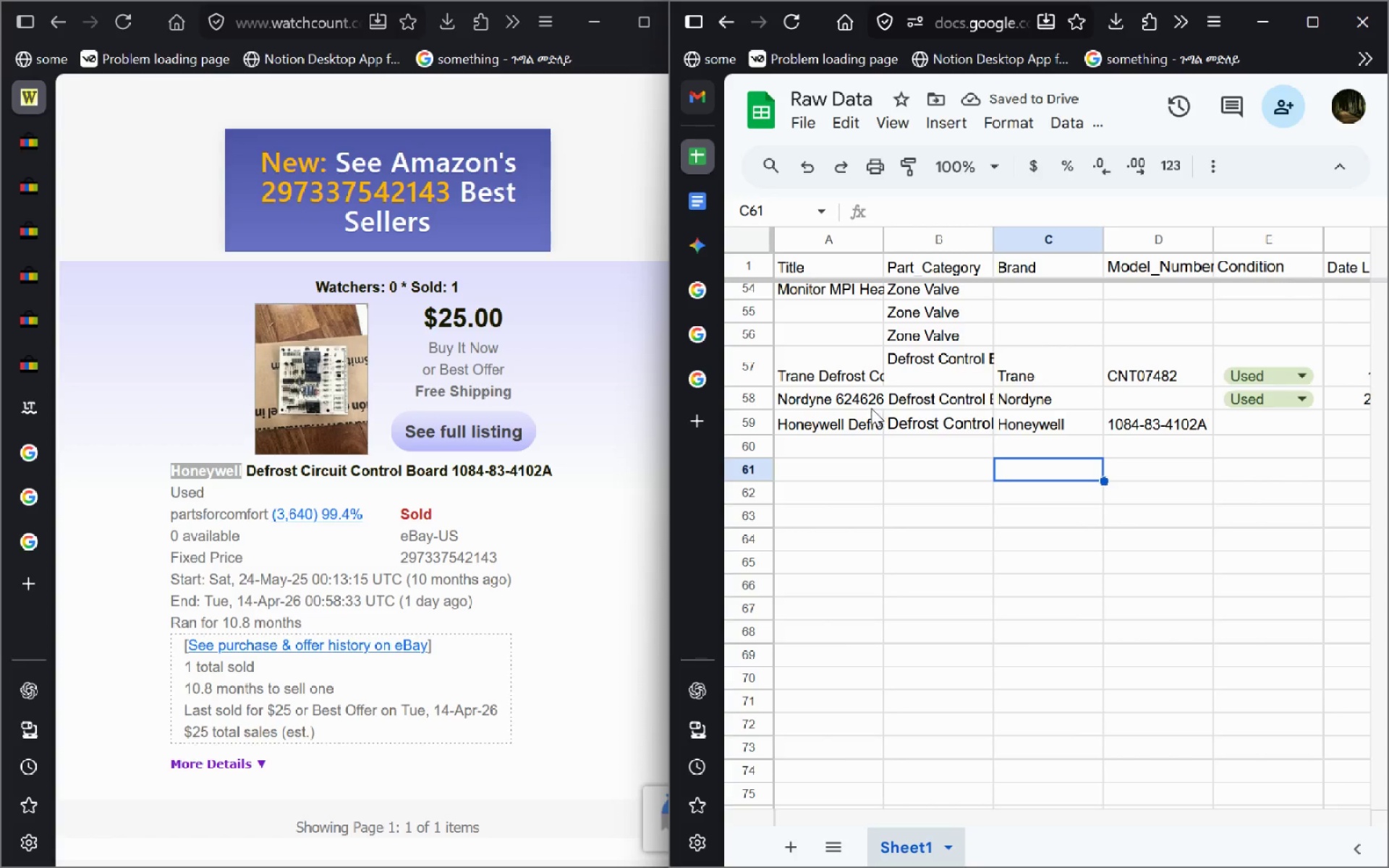 
double_click([849, 391])
 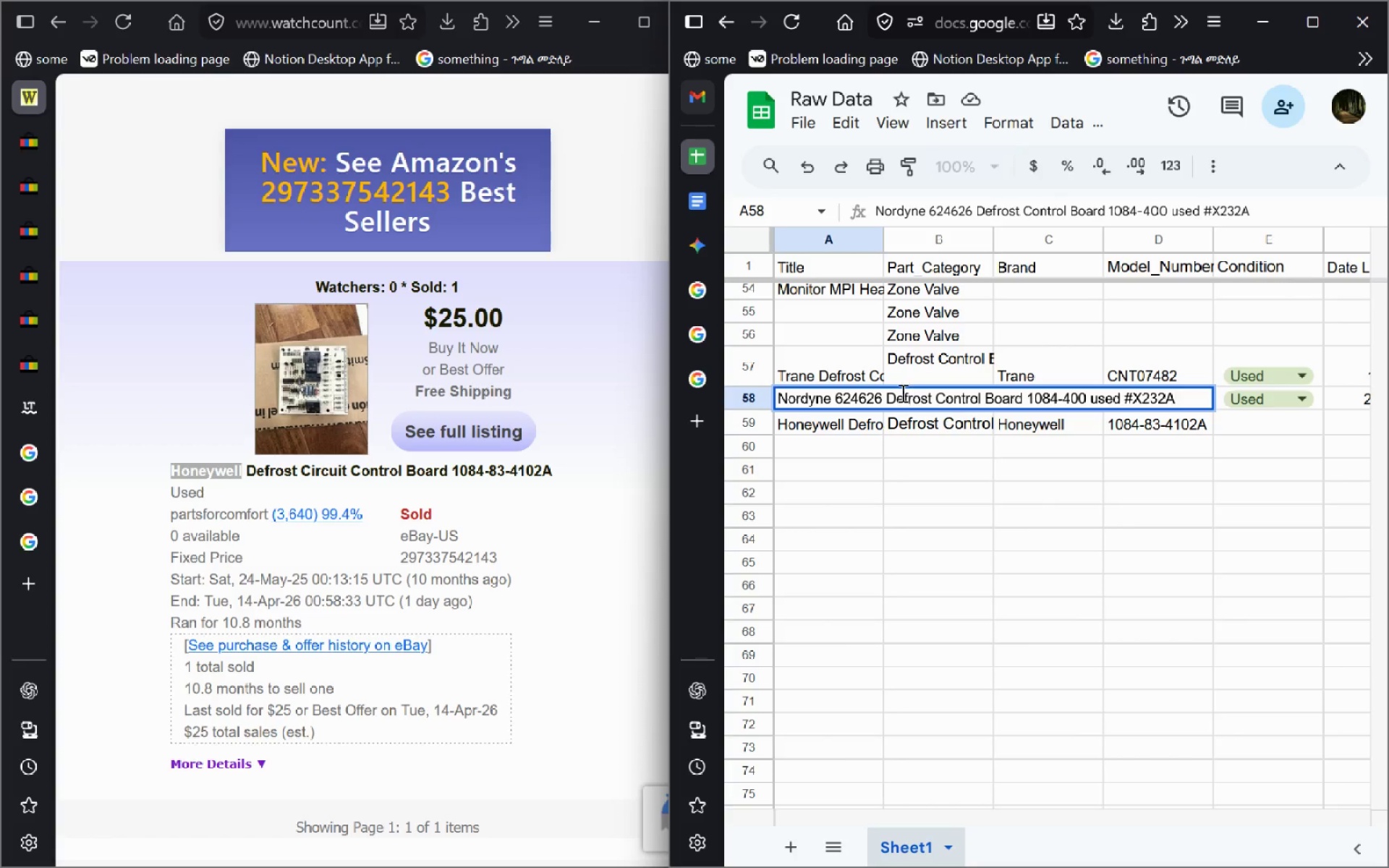 
left_click_drag(start_coordinate=[888, 396], to_coordinate=[835, 396])
 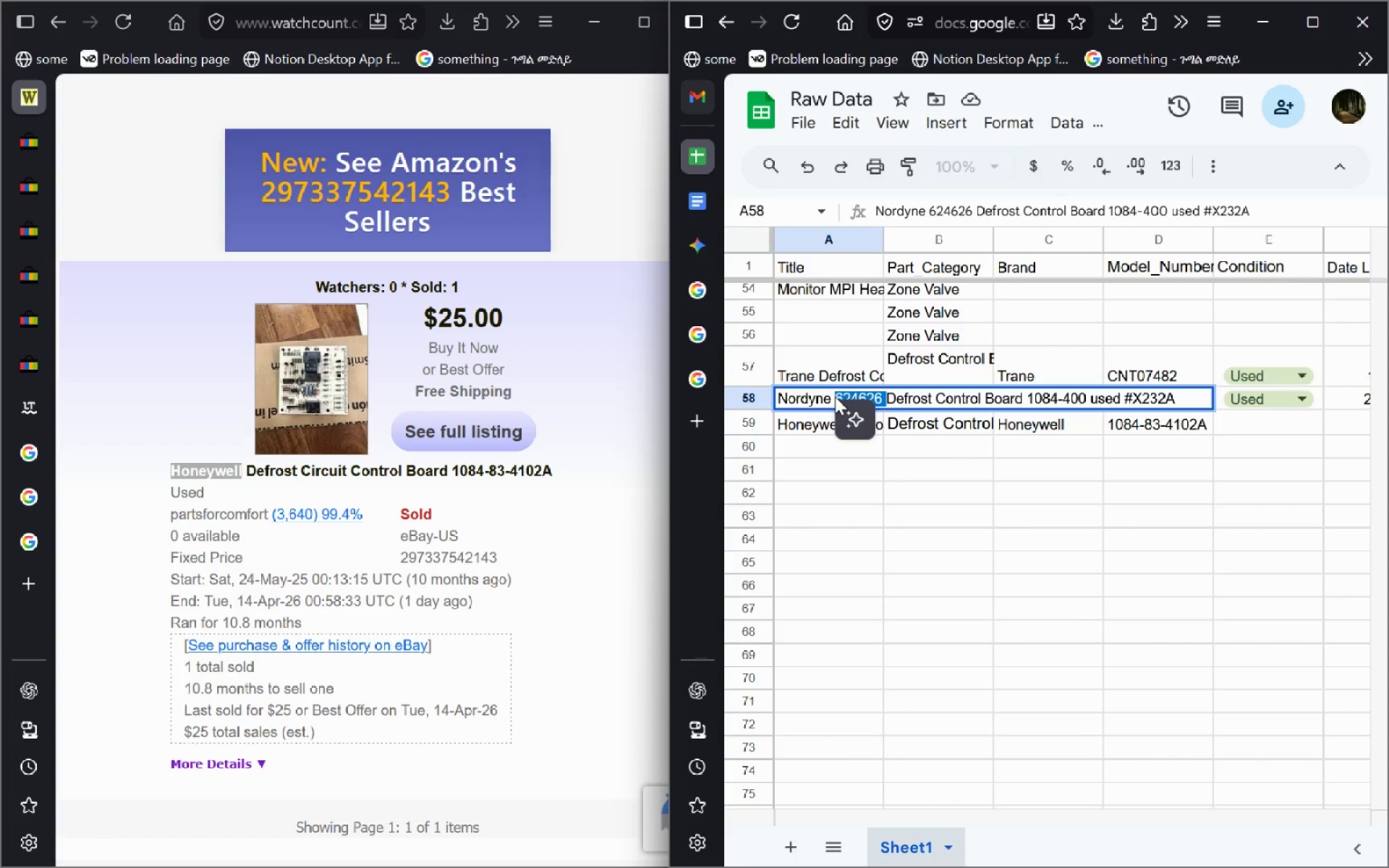 
key(Control+ControlLeft)
 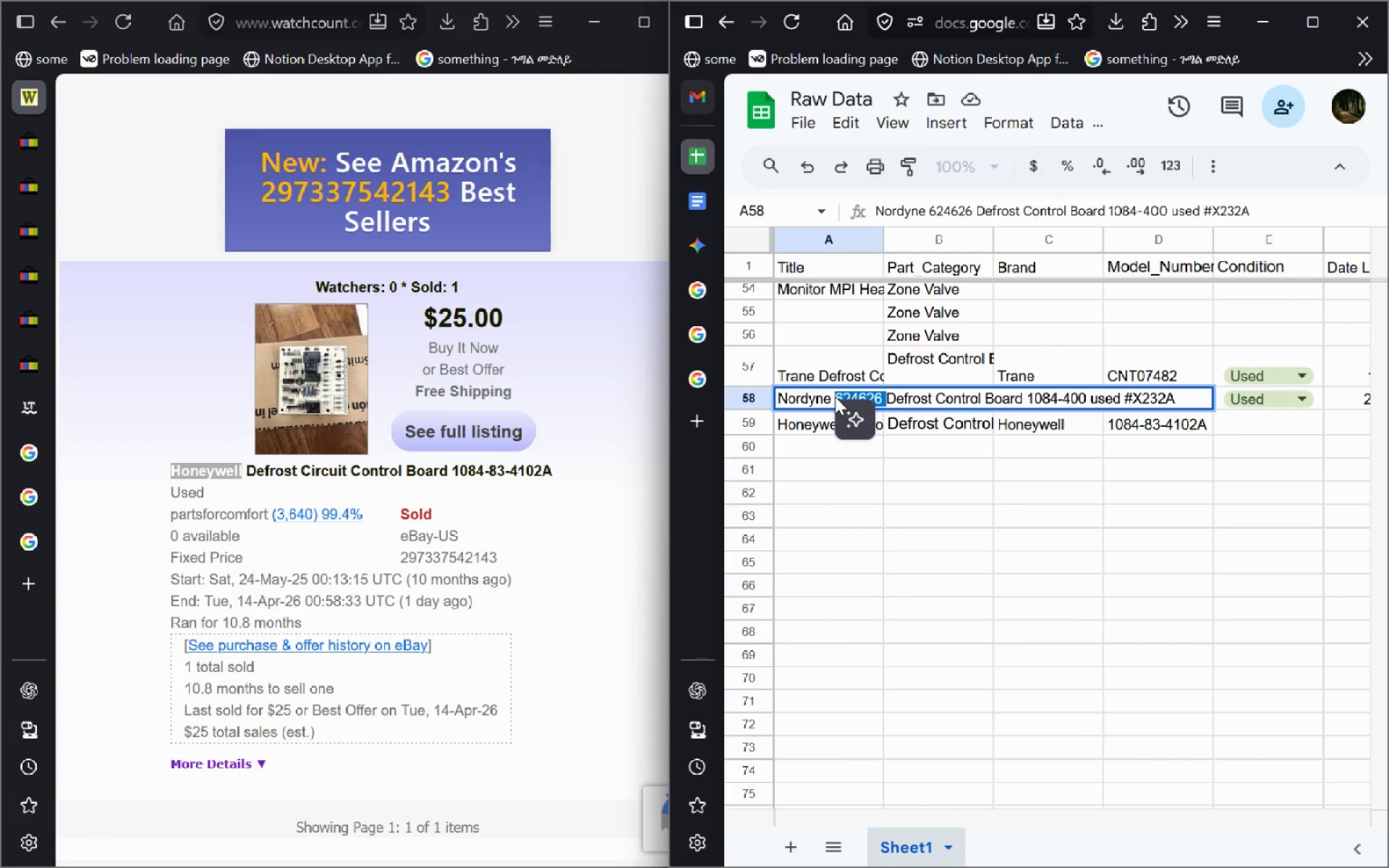 
key(Control+C)
 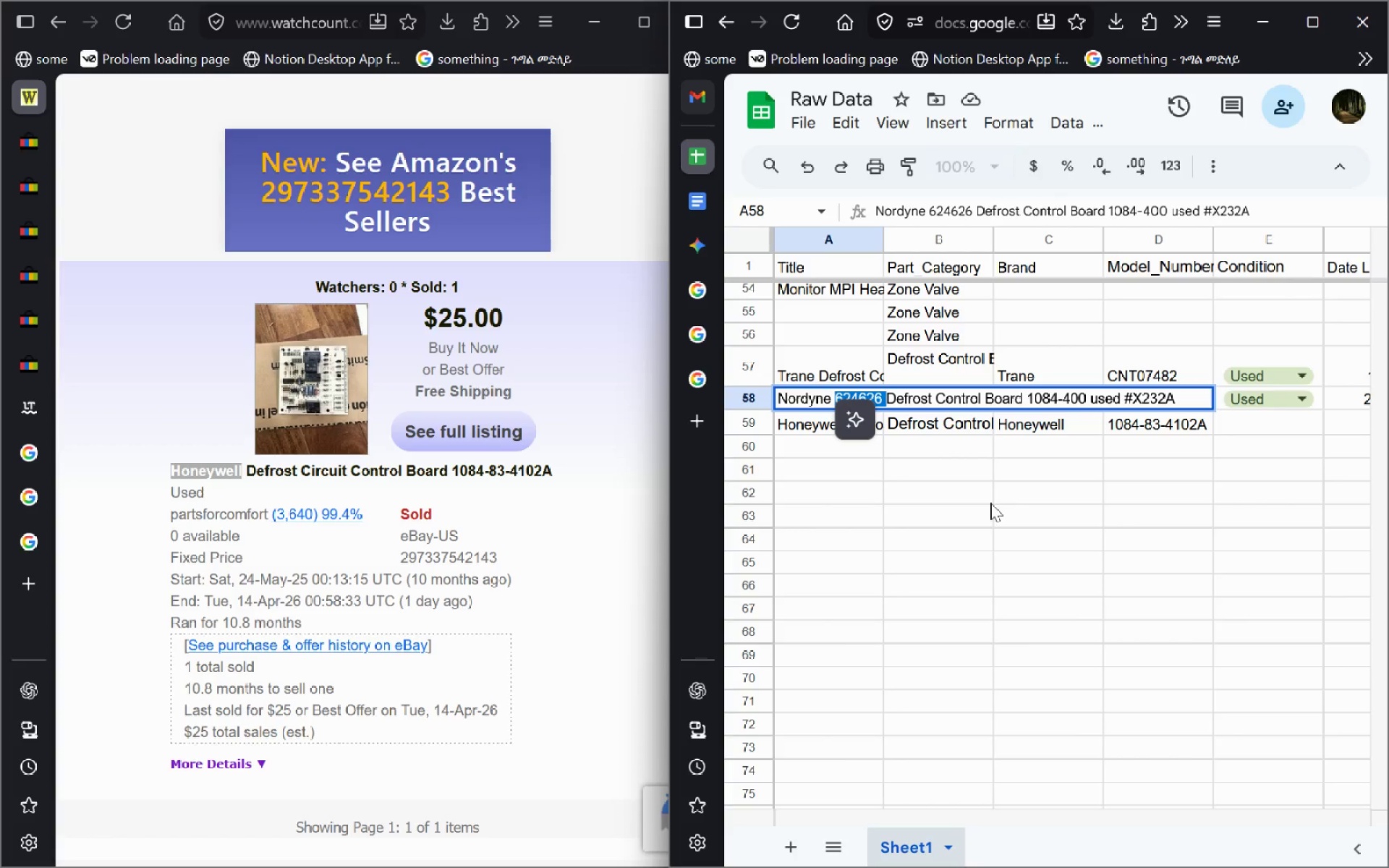 
left_click([990, 503])
 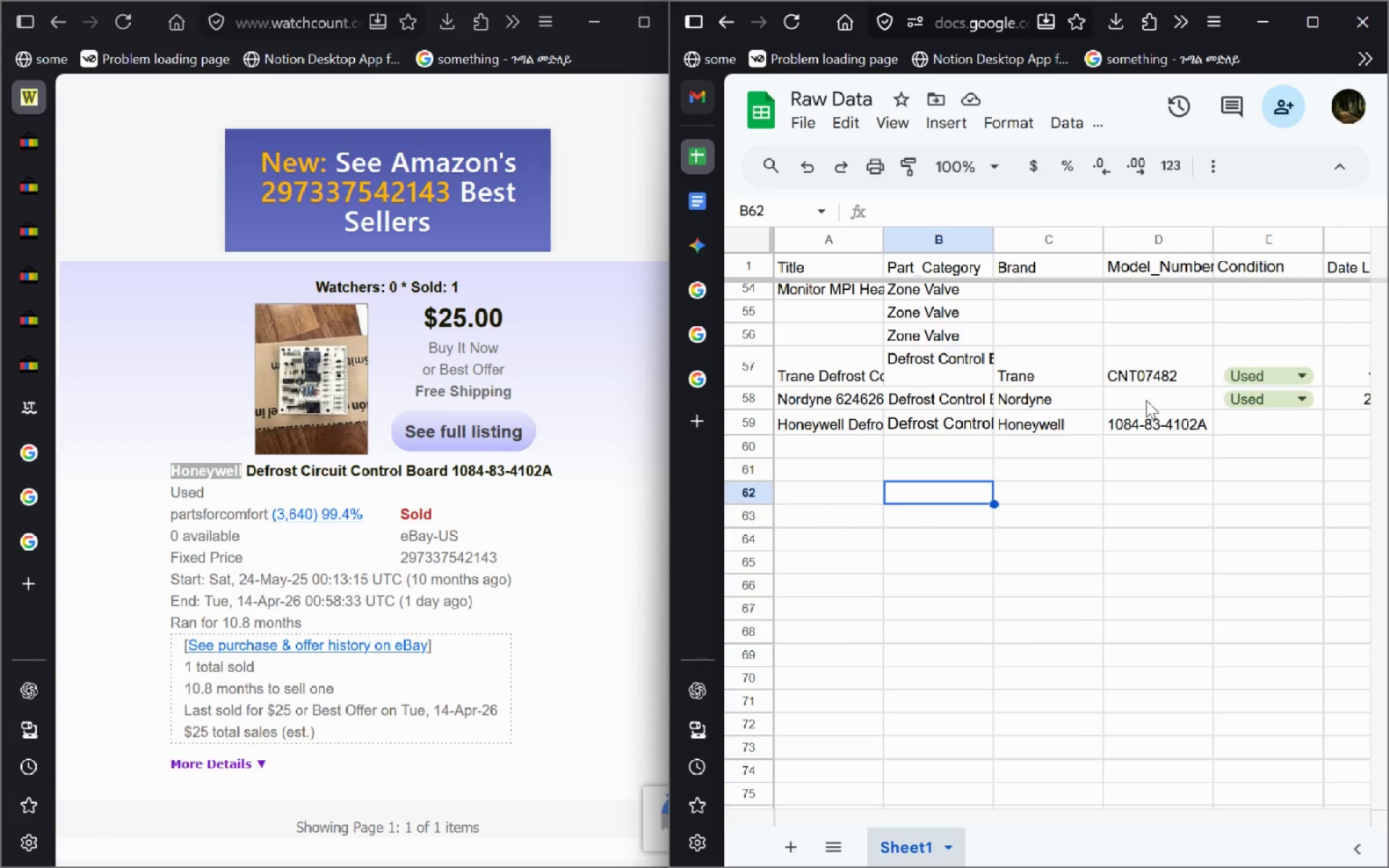 
left_click([1146, 400])
 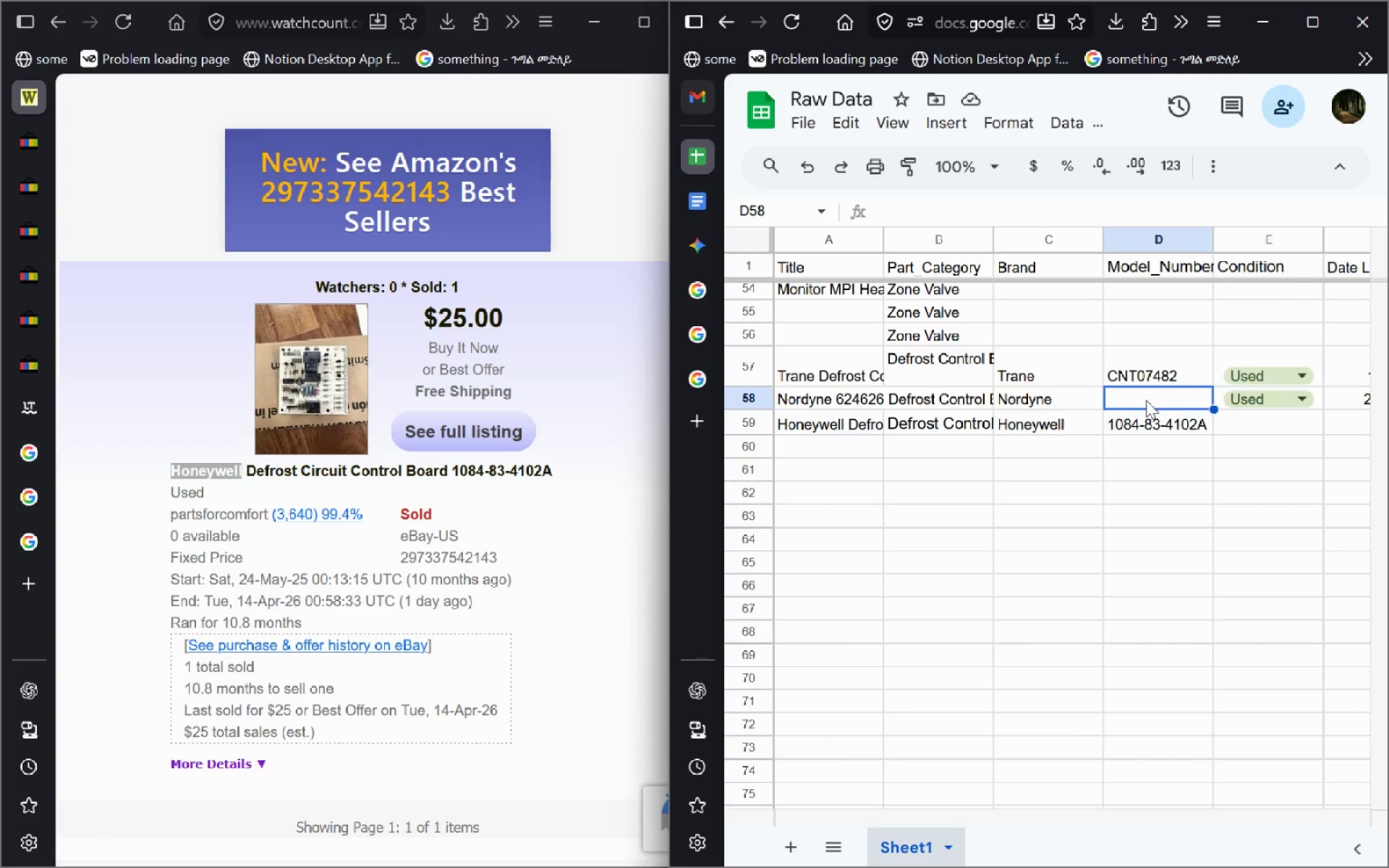 
key(Control+ControlLeft)
 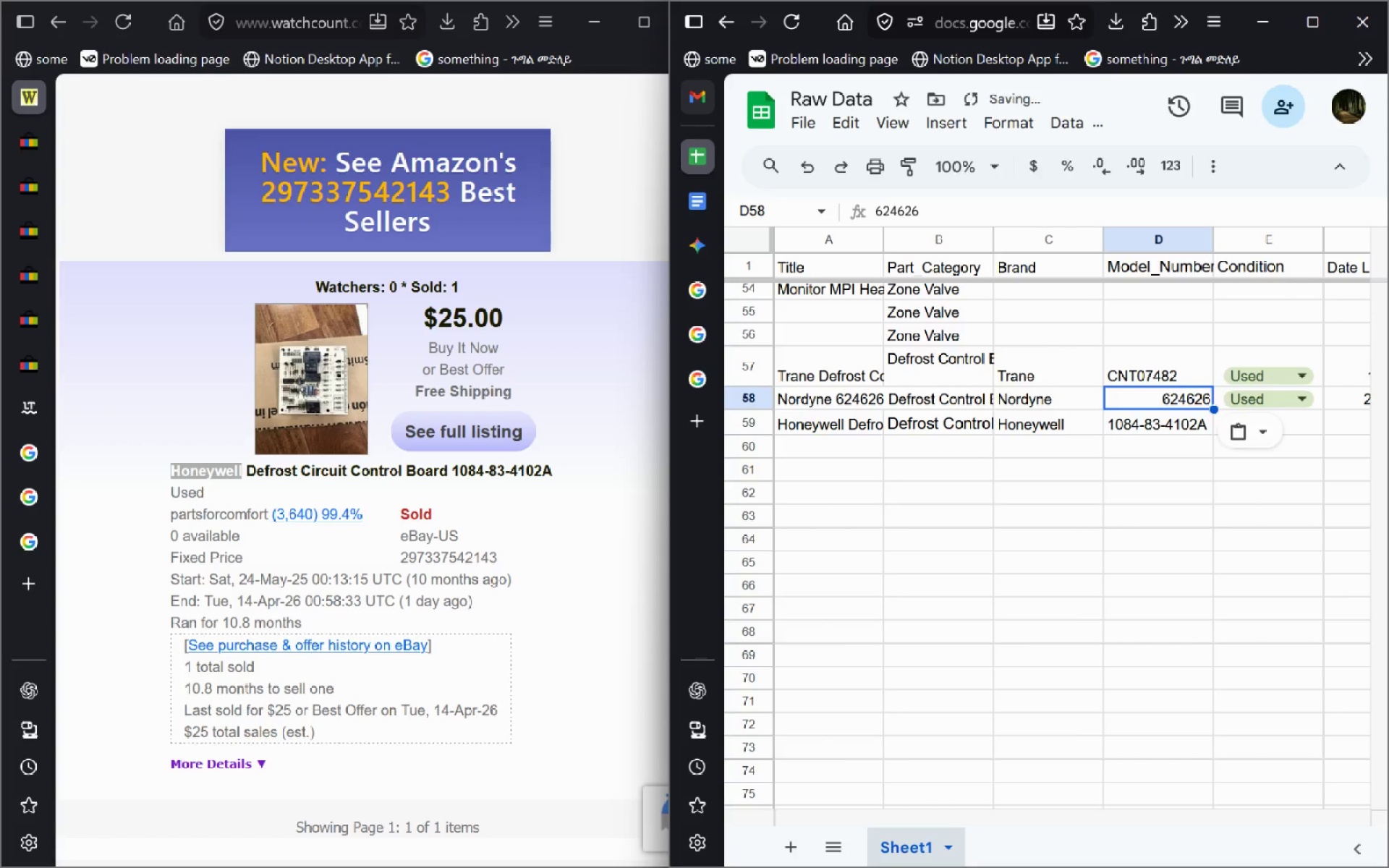 
key(Control+V)
 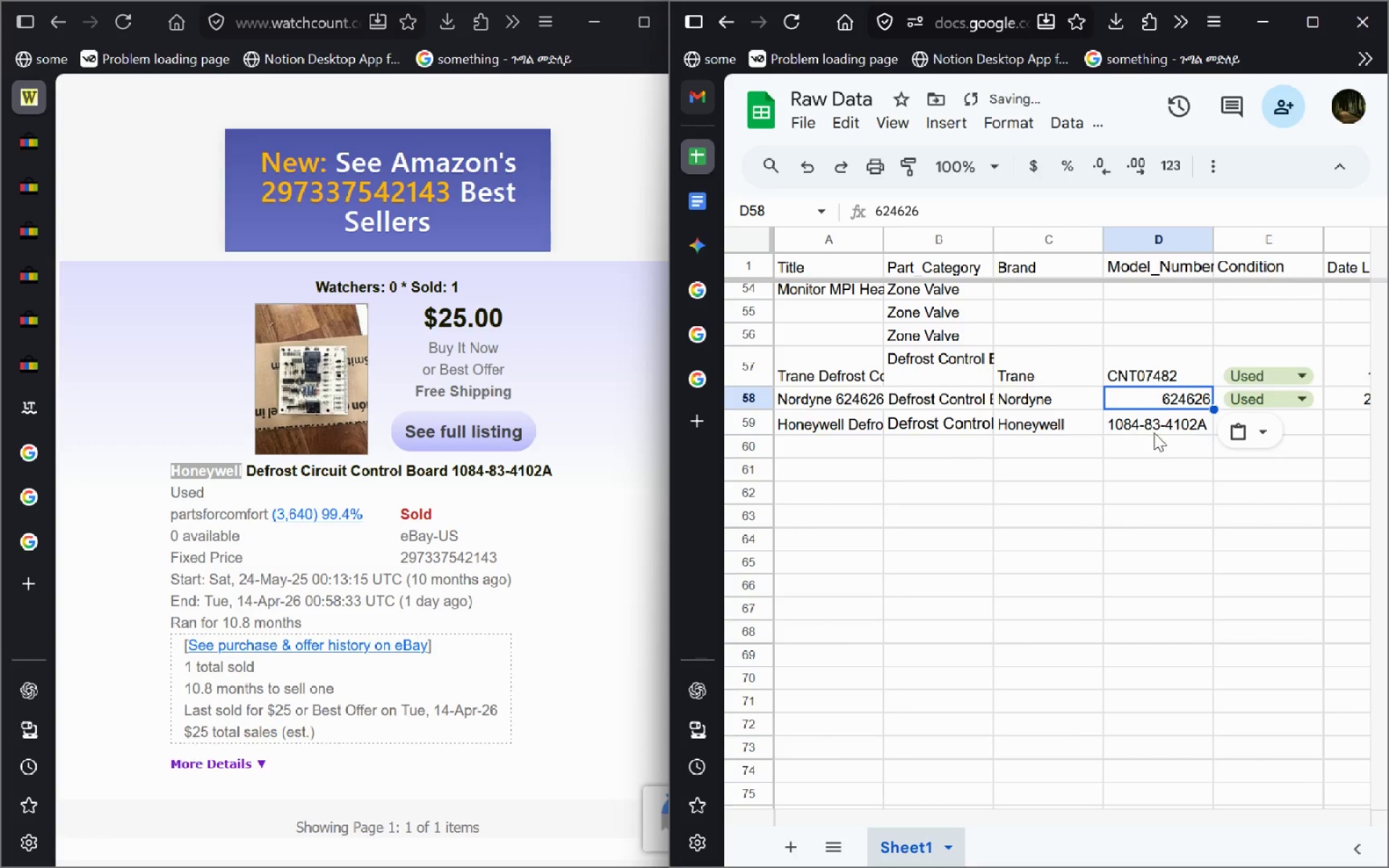 
left_click([1147, 454])
 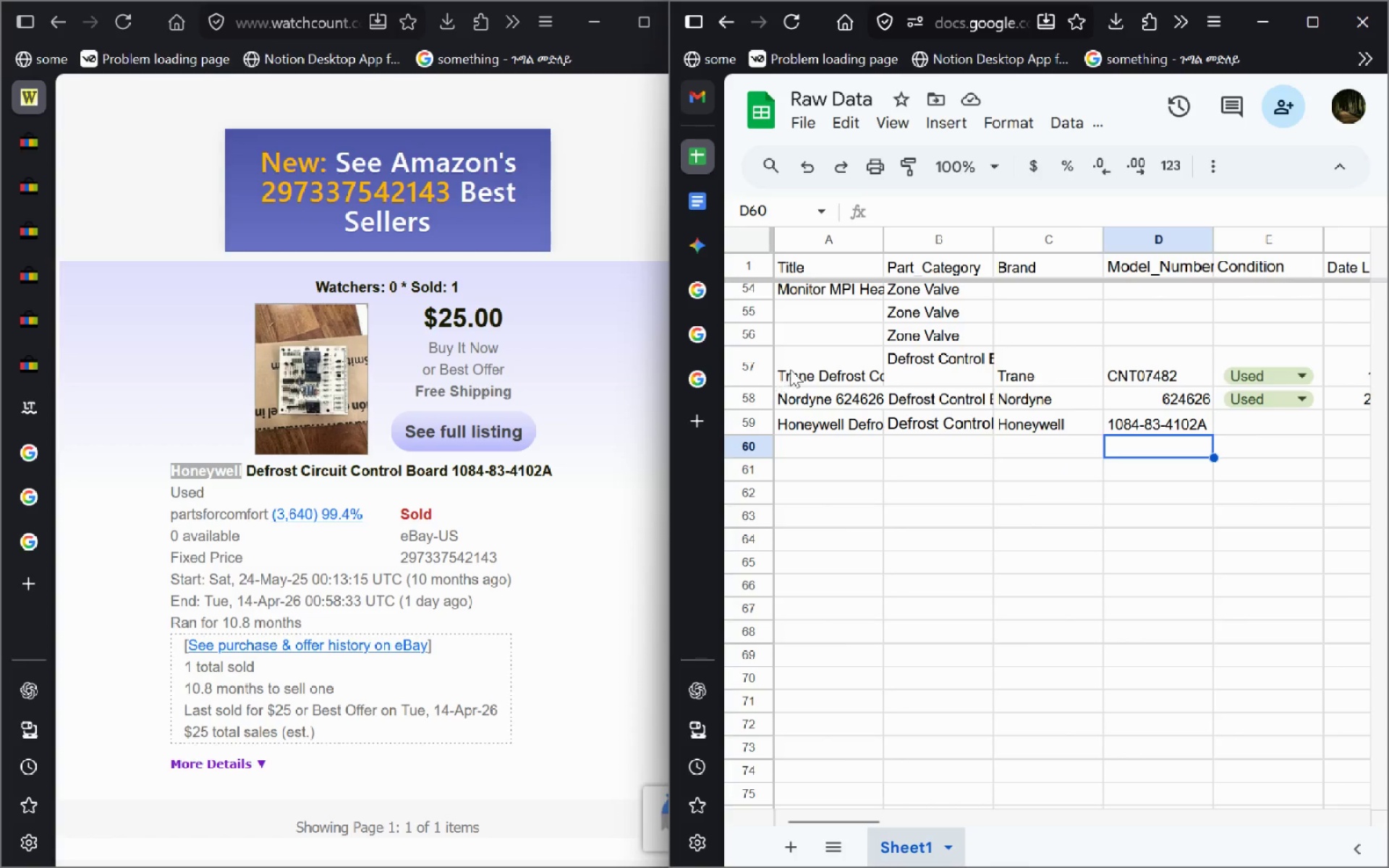 
wait(5.91)
 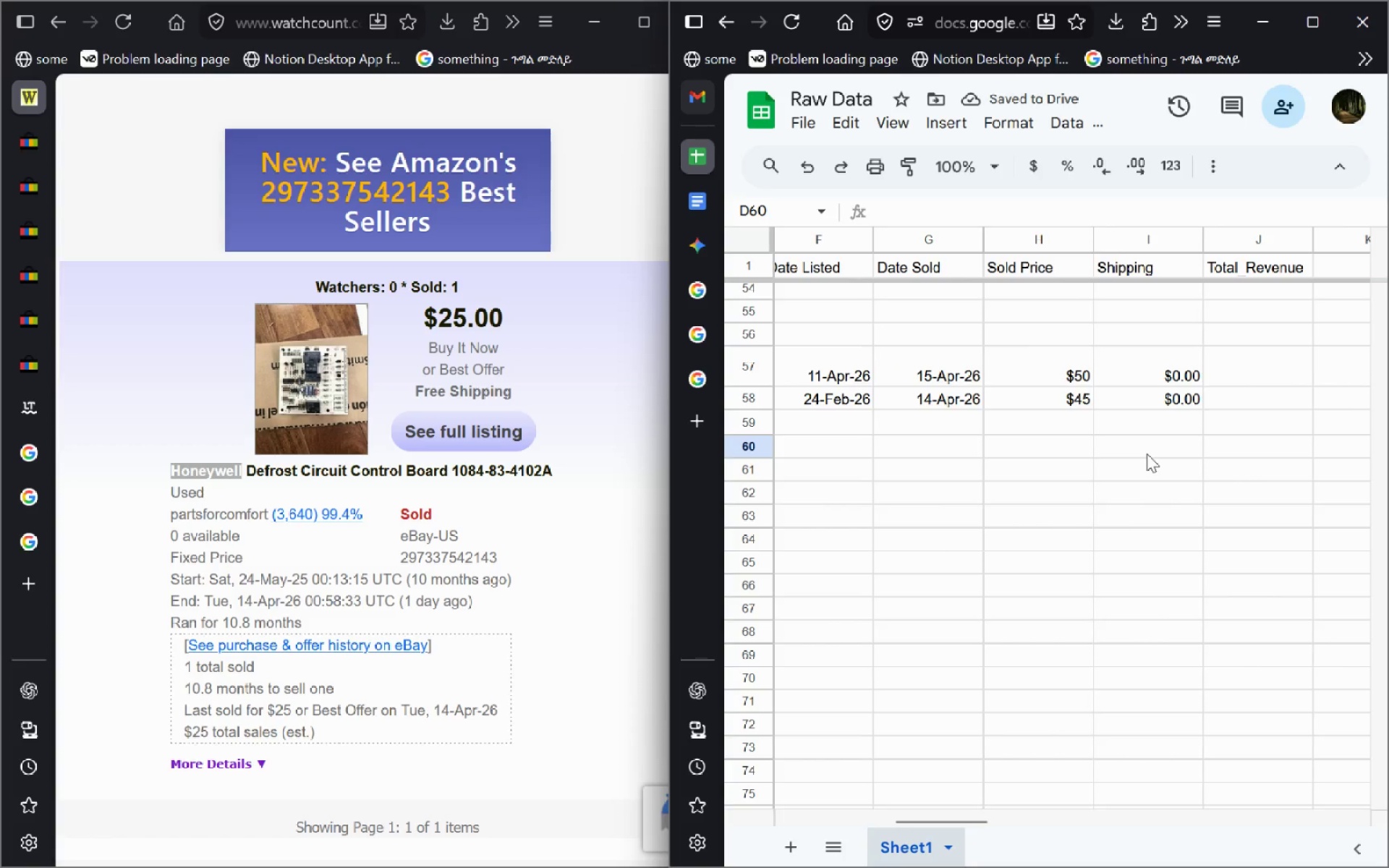 
double_click([932, 373])
 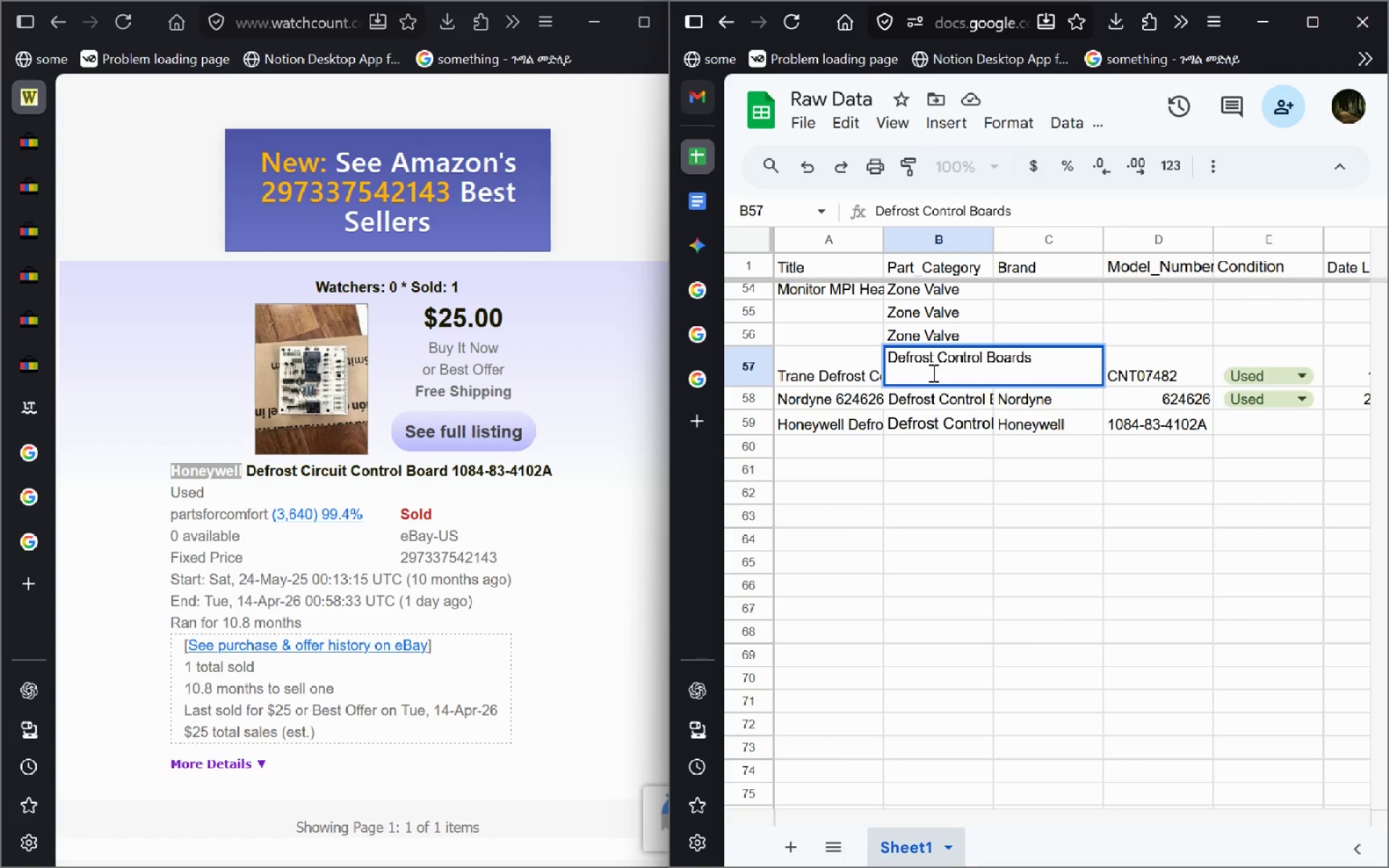 
key(Backspace)
 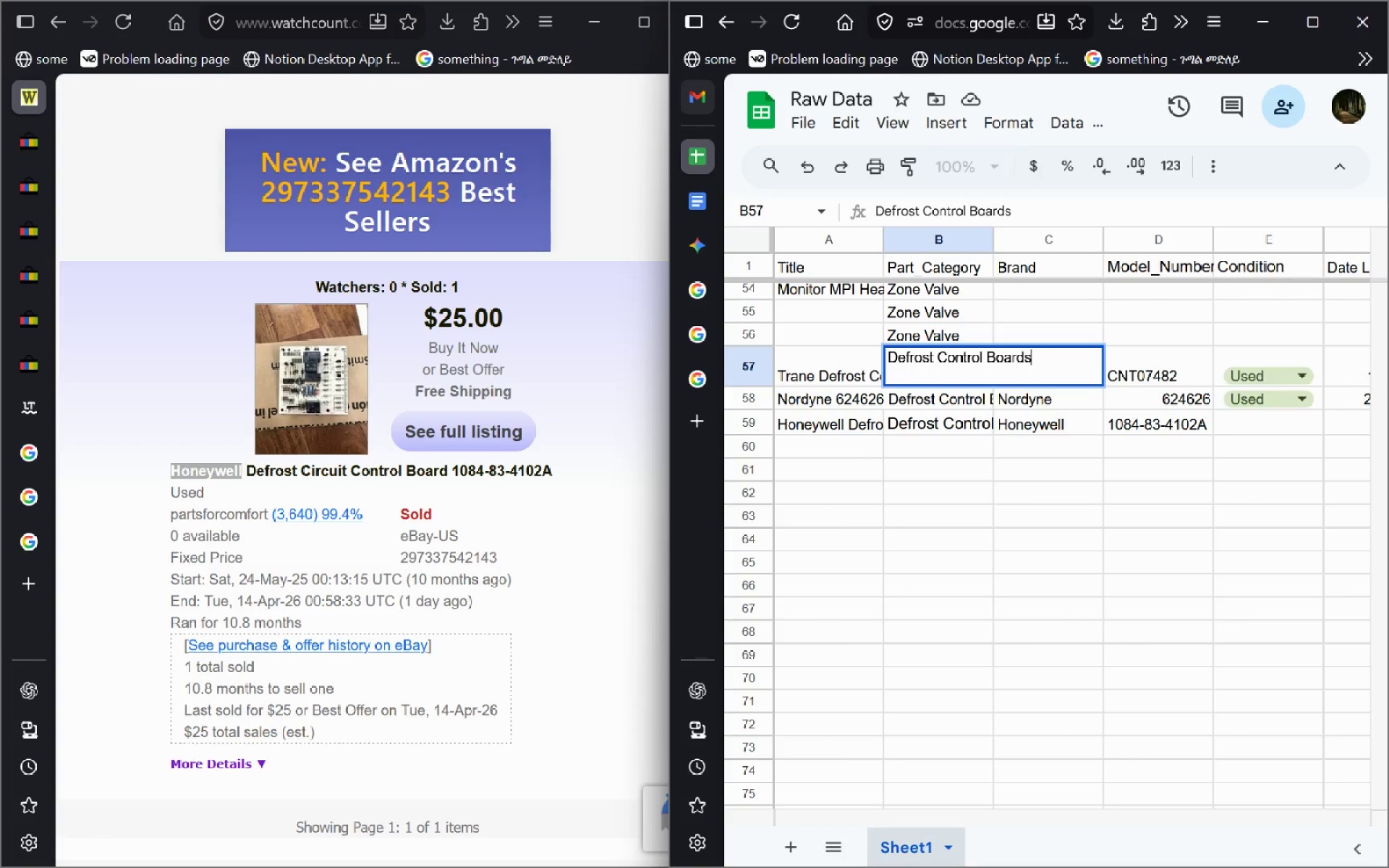 
key(ArrowUp)
 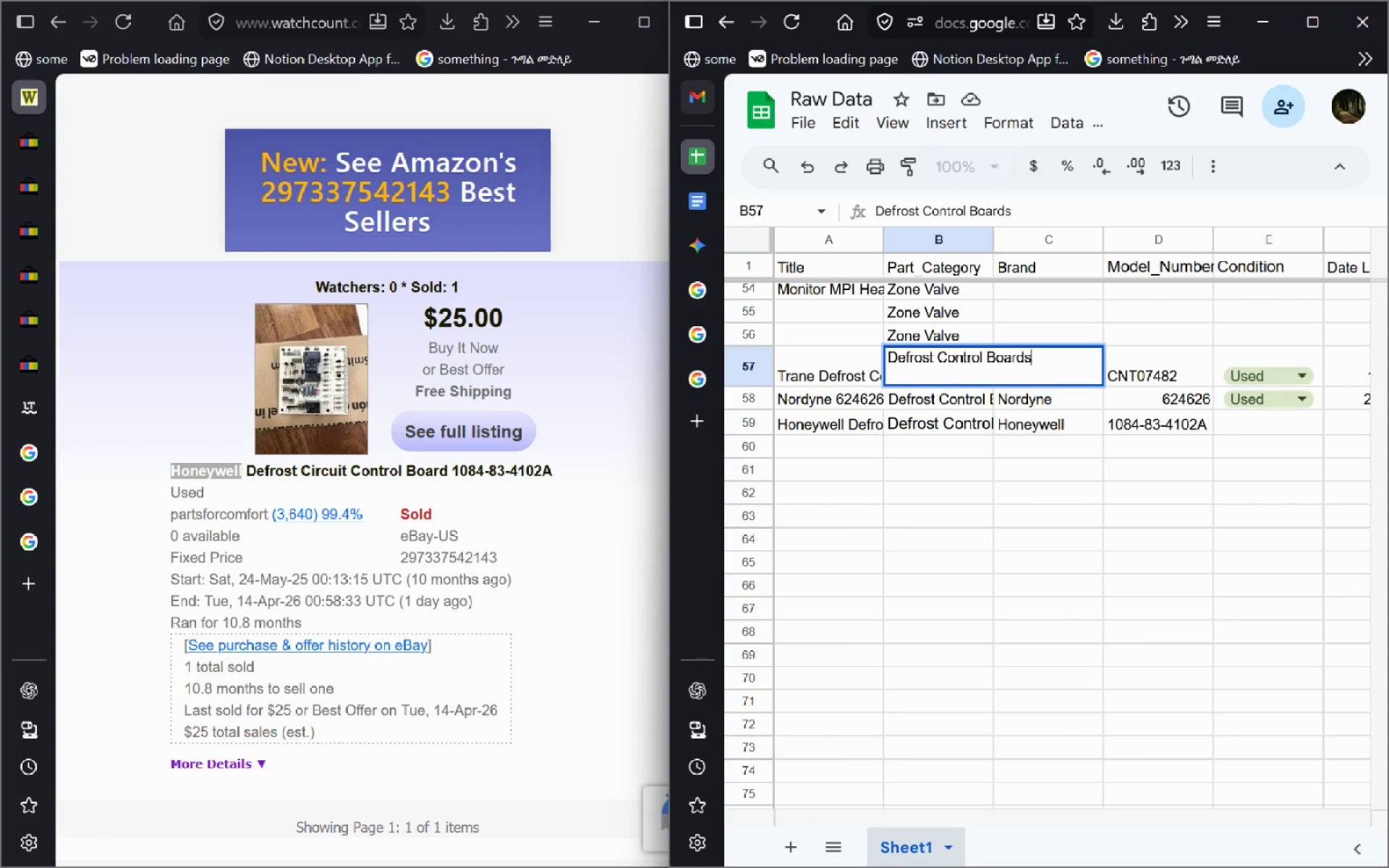 
key(ArrowDown)
 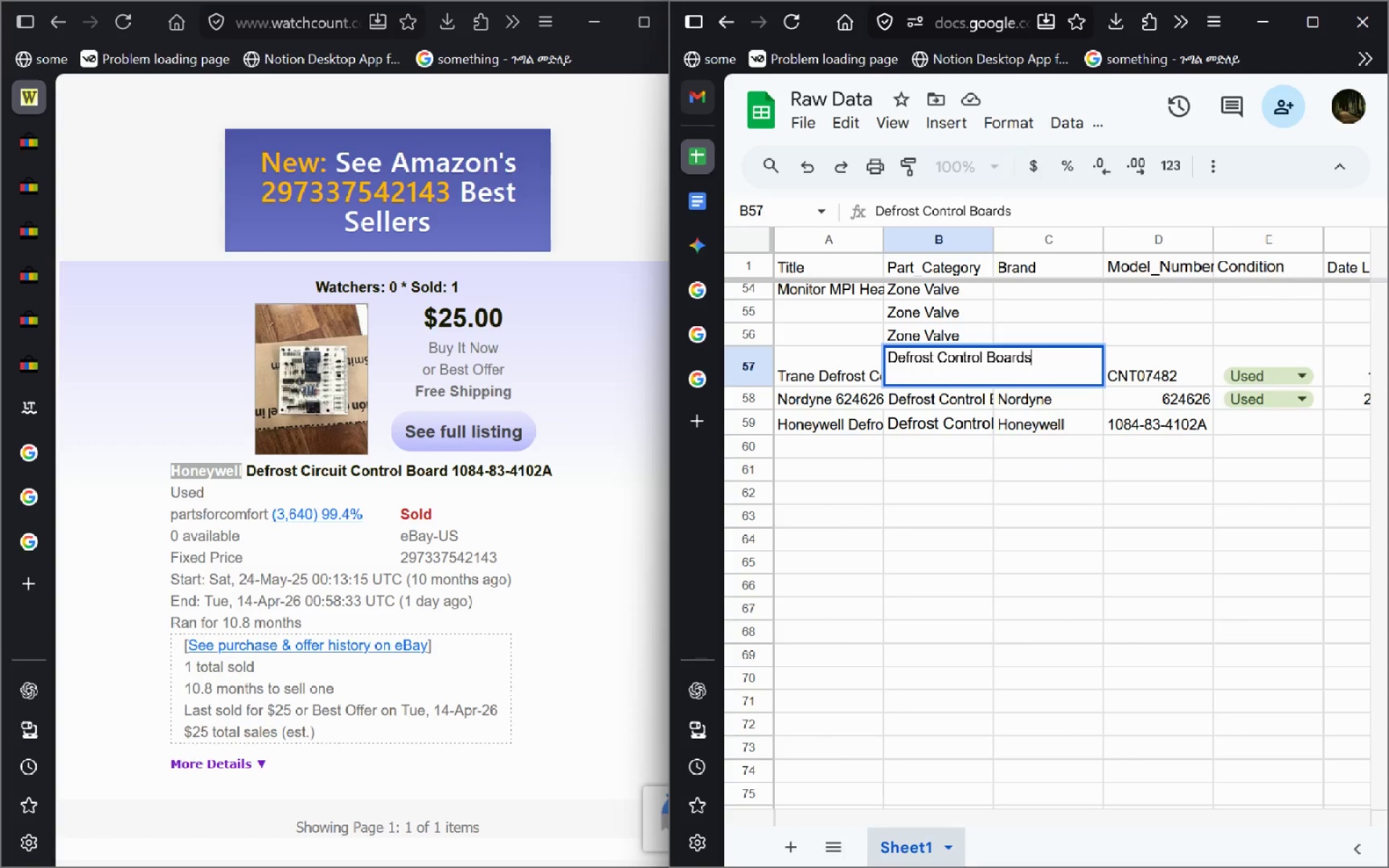 
key(ArrowDown)
 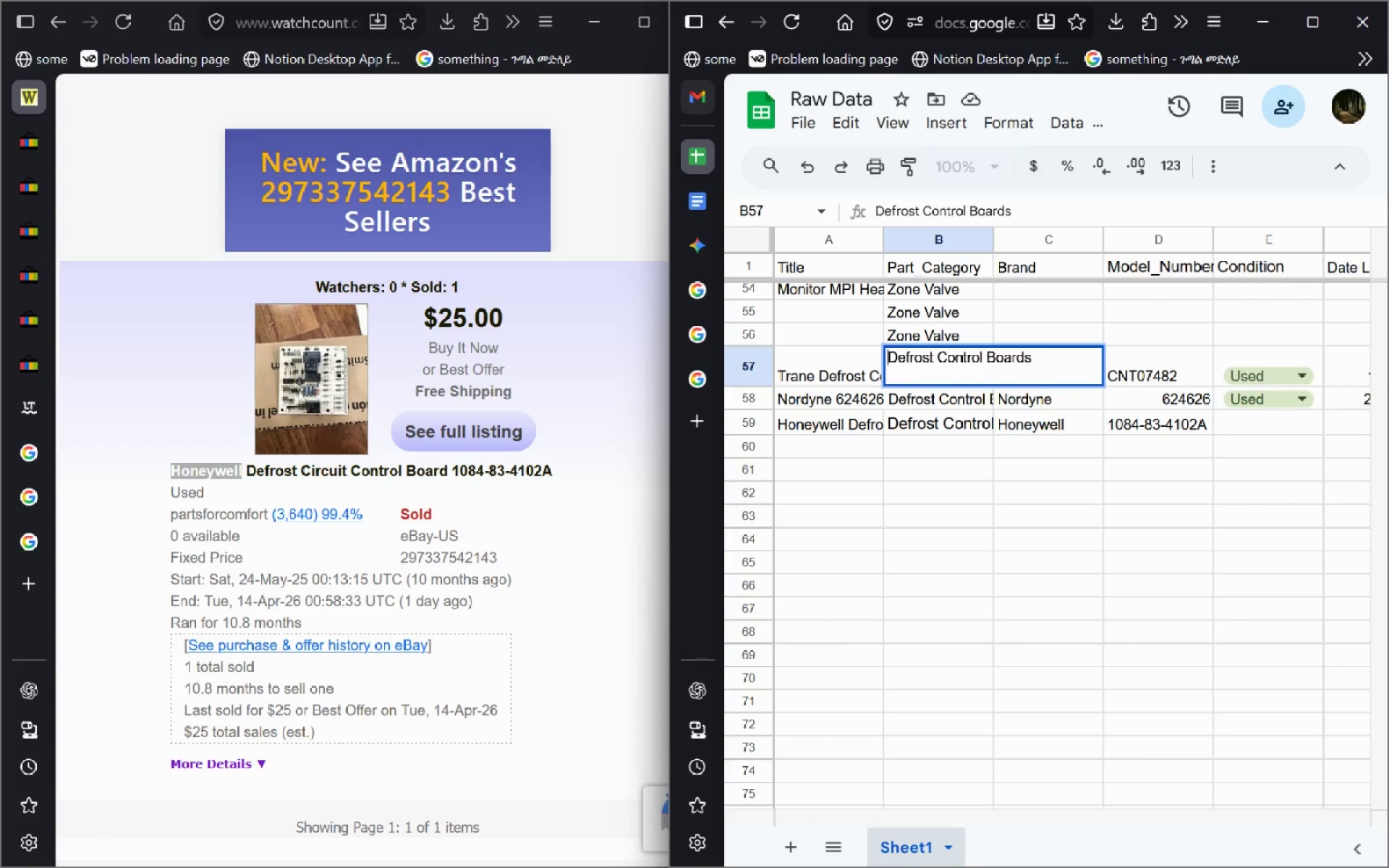 
key(ArrowUp)
 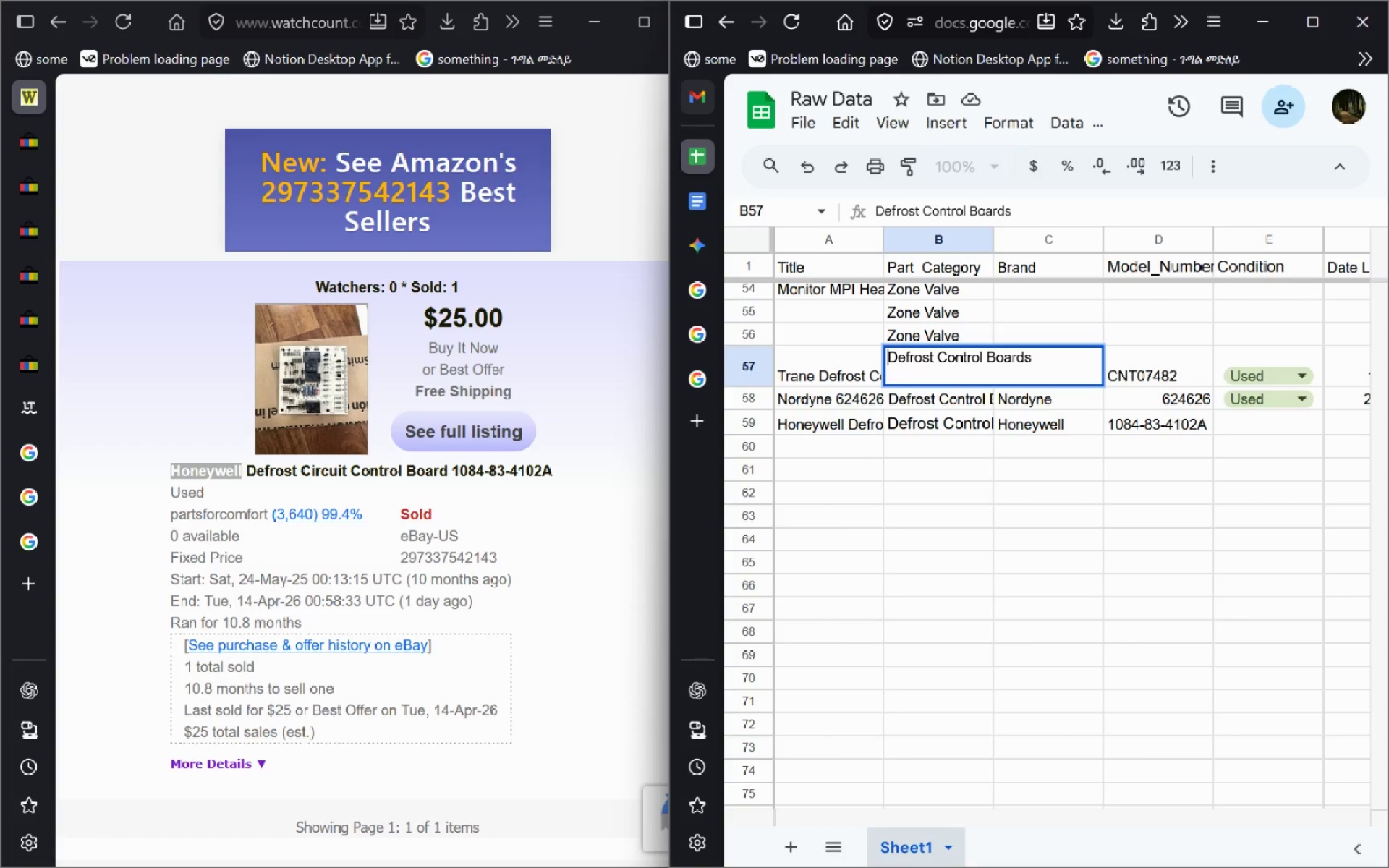 
key(ArrowDown)
 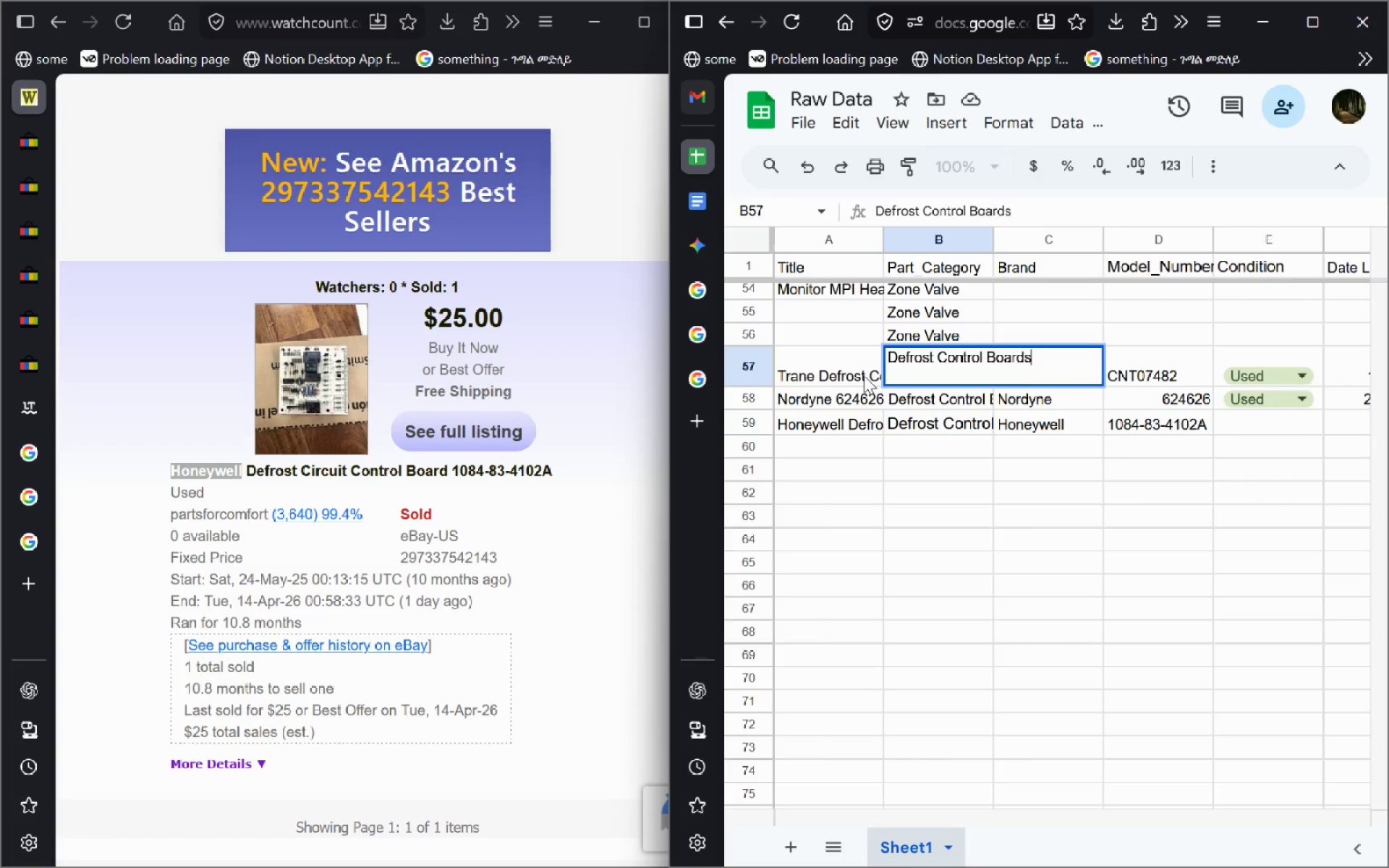 
double_click([864, 375])
 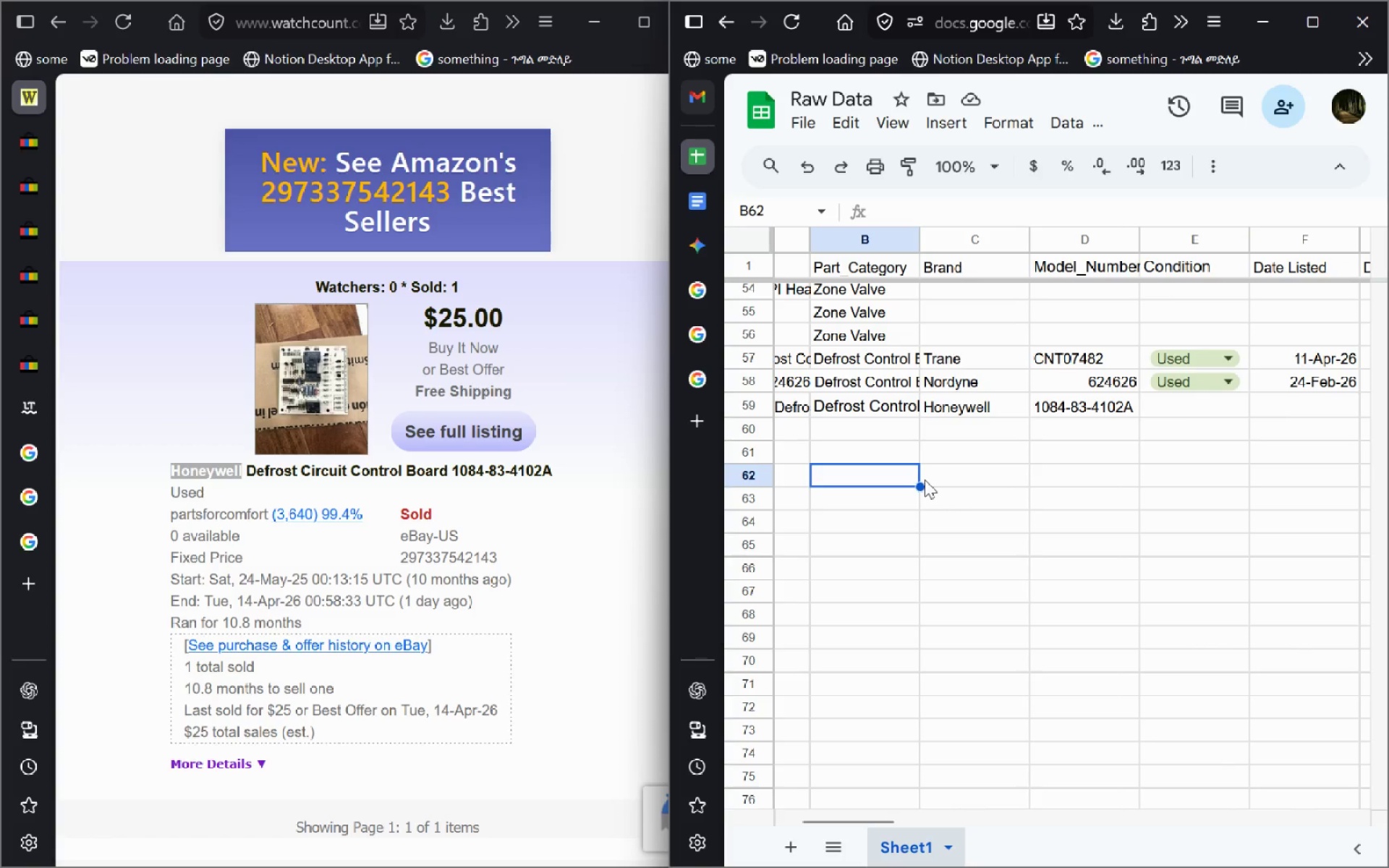 
wait(7.62)
 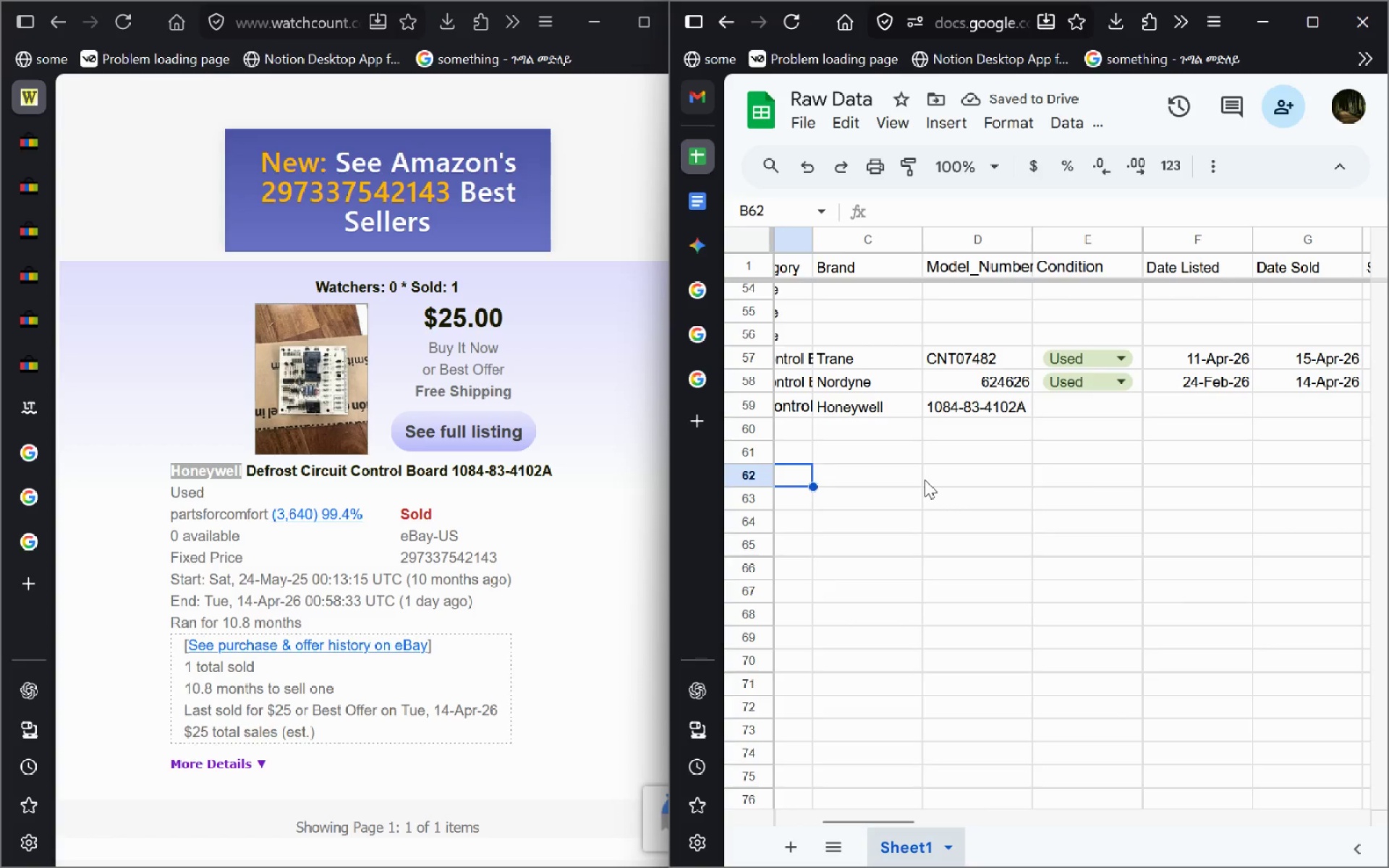 
left_click([1149, 380])
 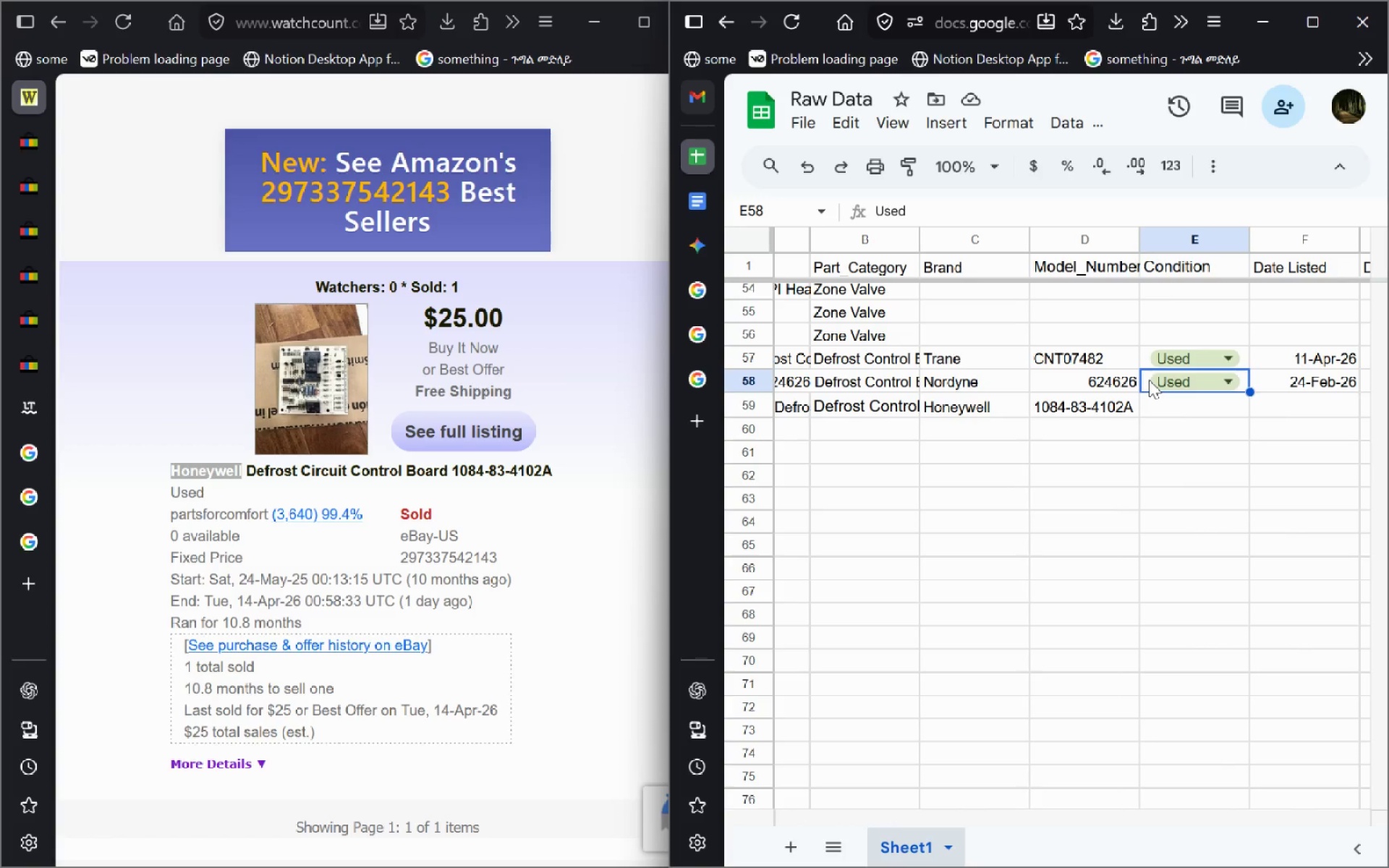 
key(Control+ControlLeft)
 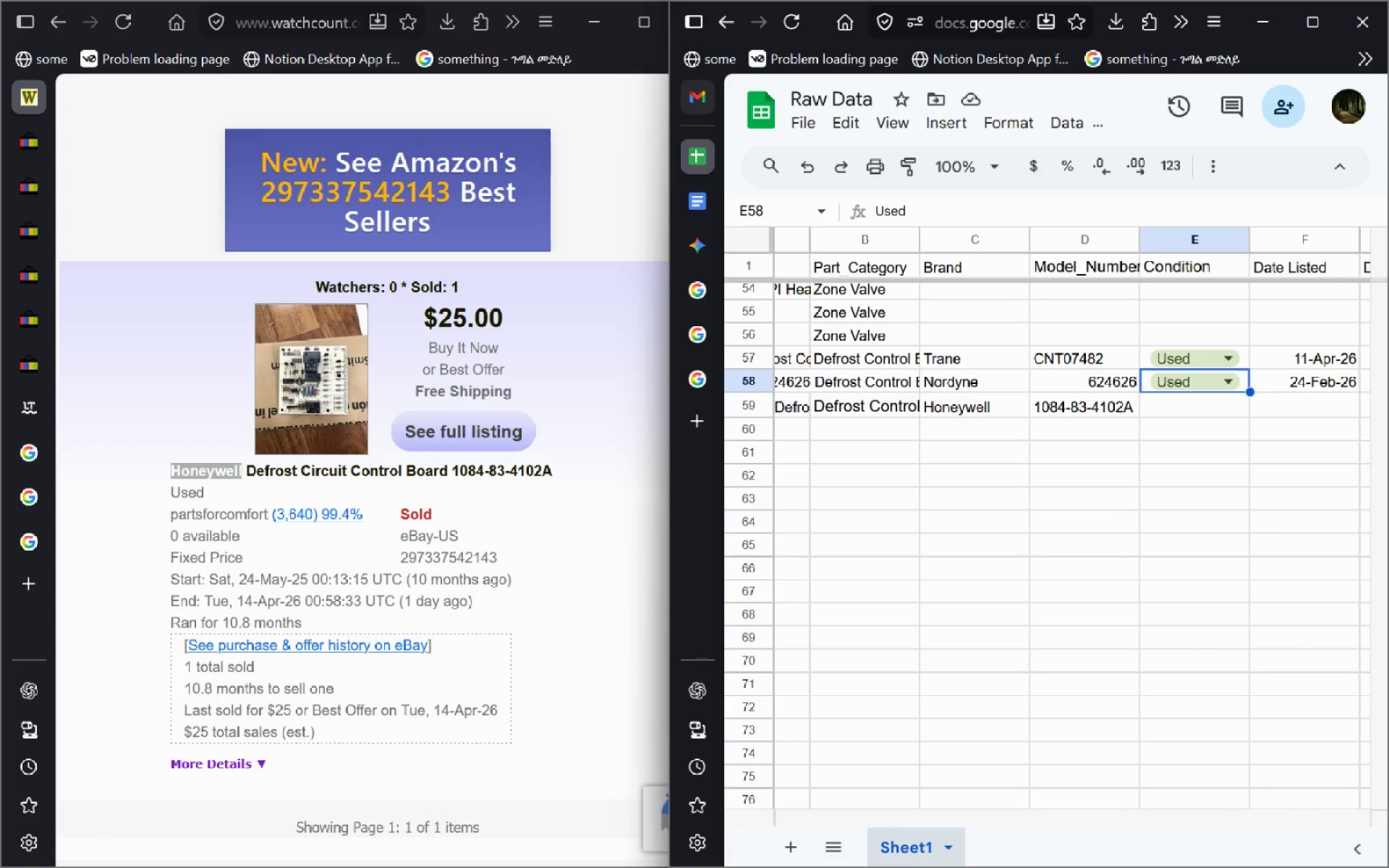 
key(Control+C)
 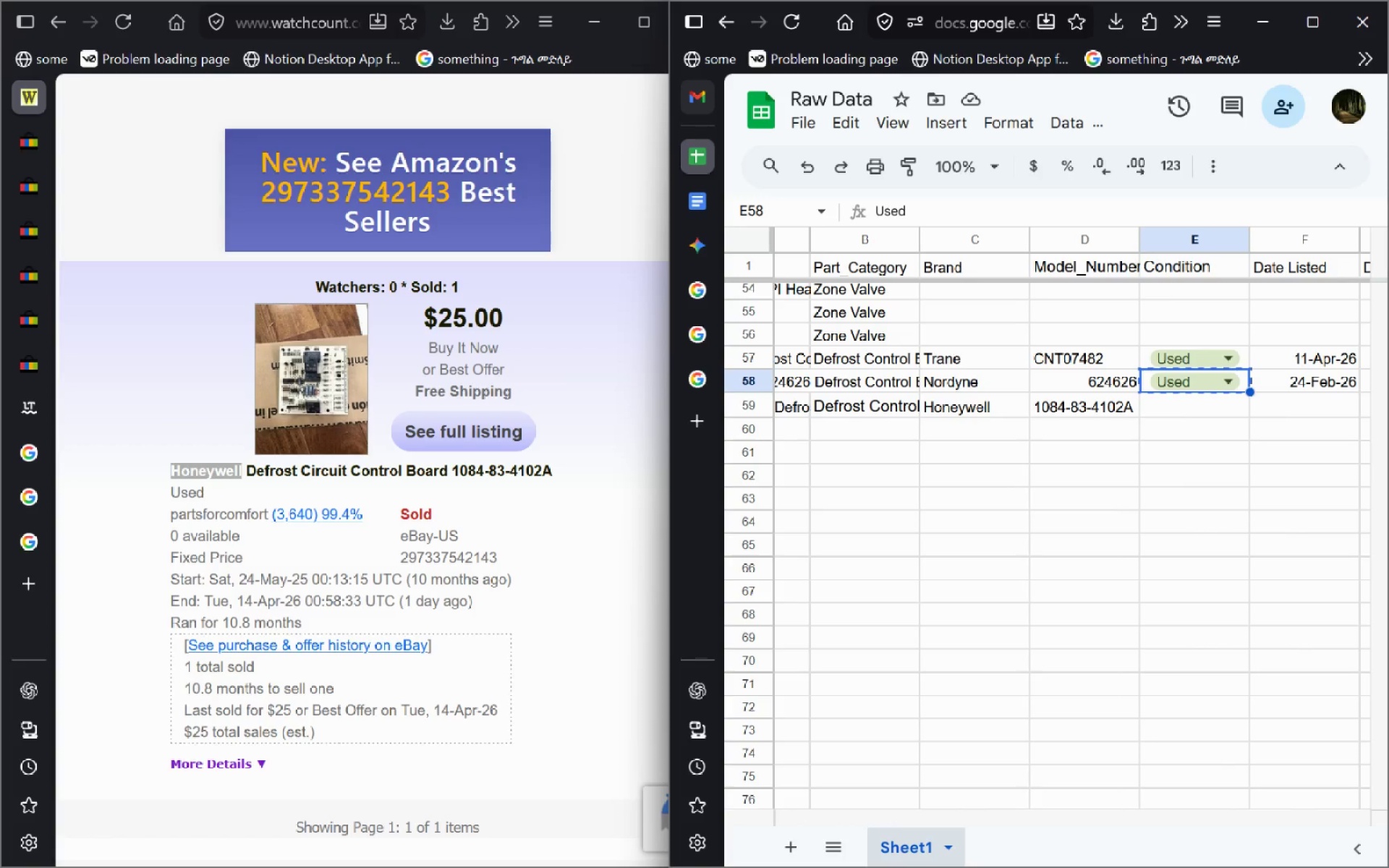 
key(ArrowDown)
 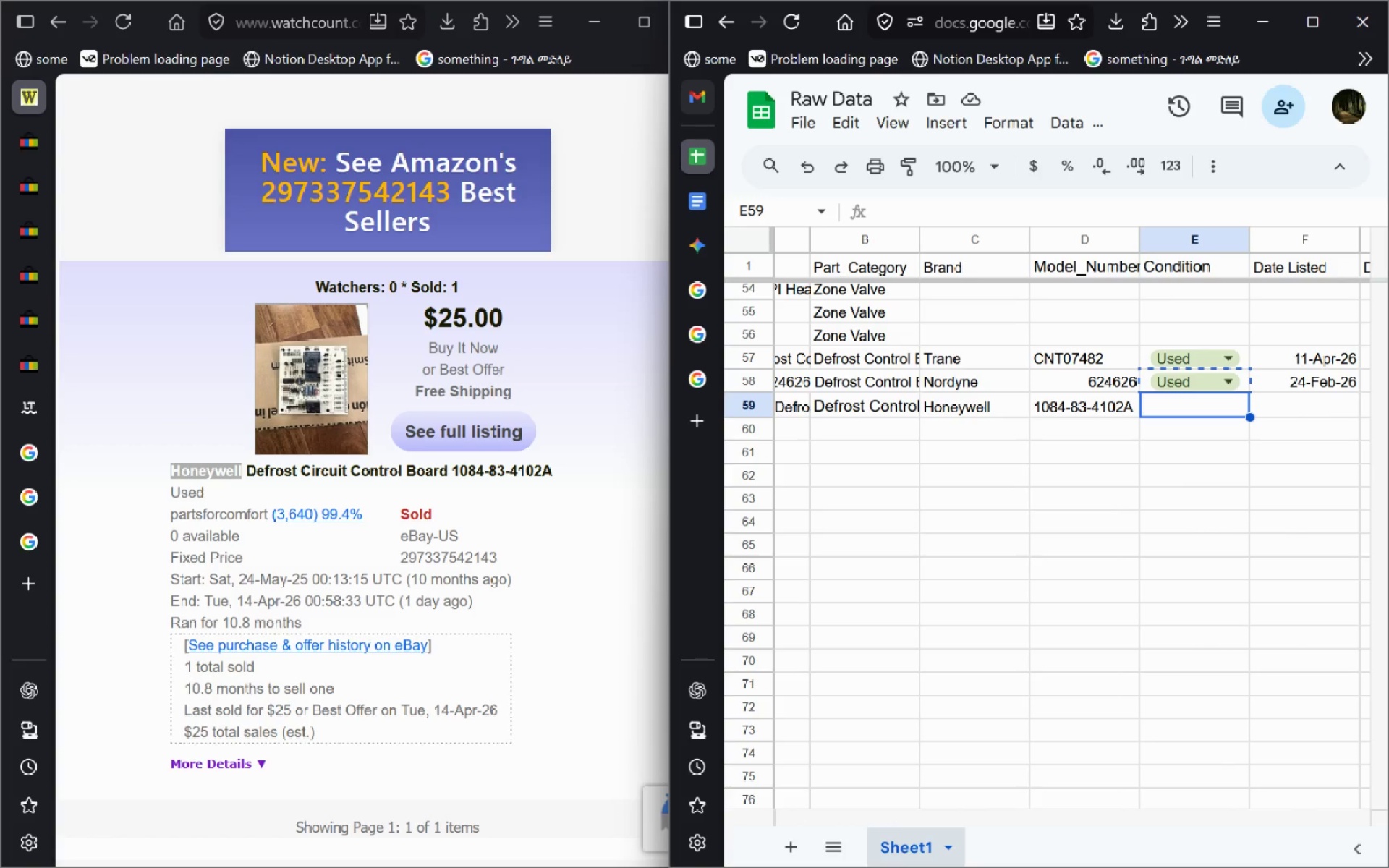 
key(Control+ControlLeft)
 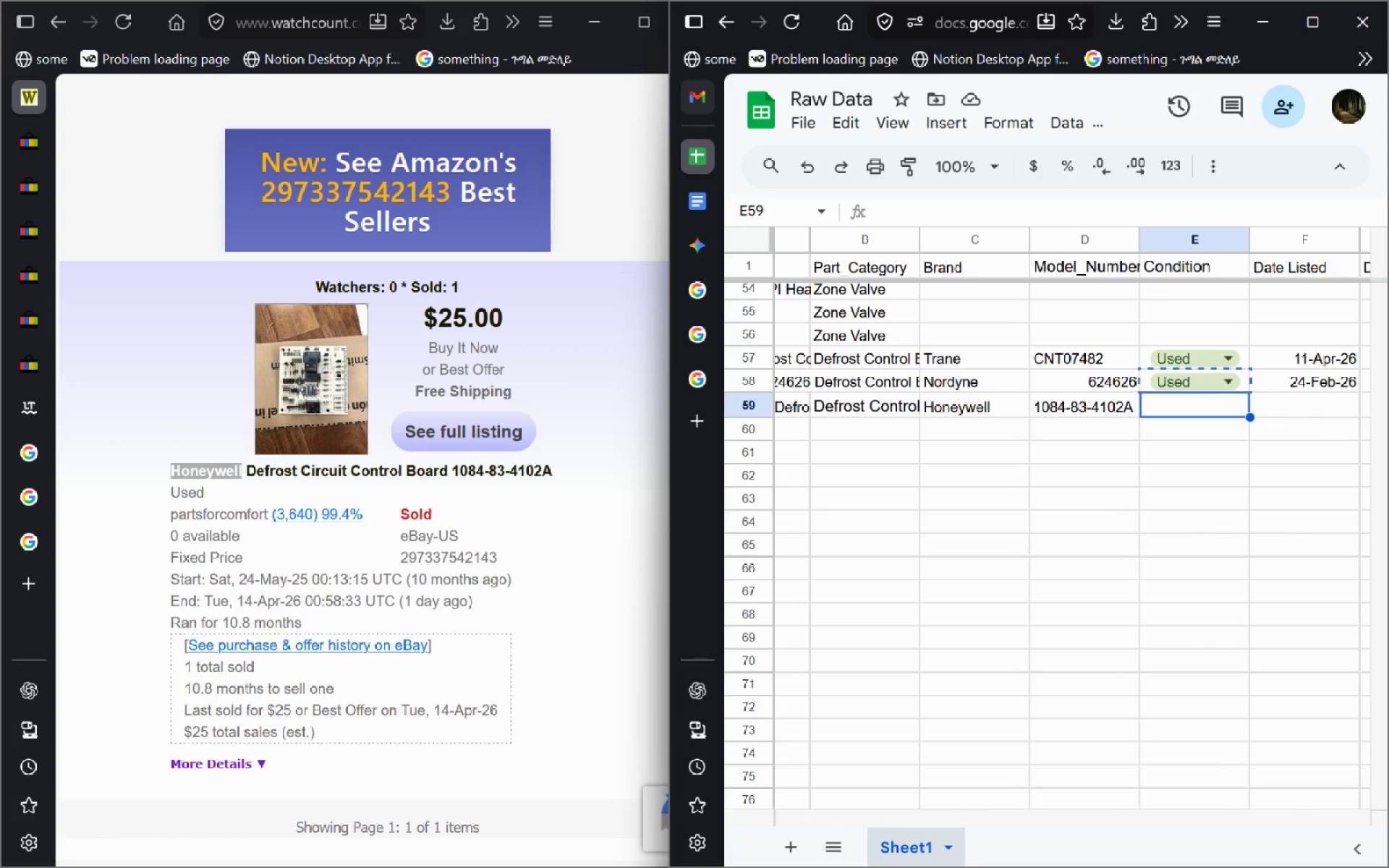 
key(Control+V)
 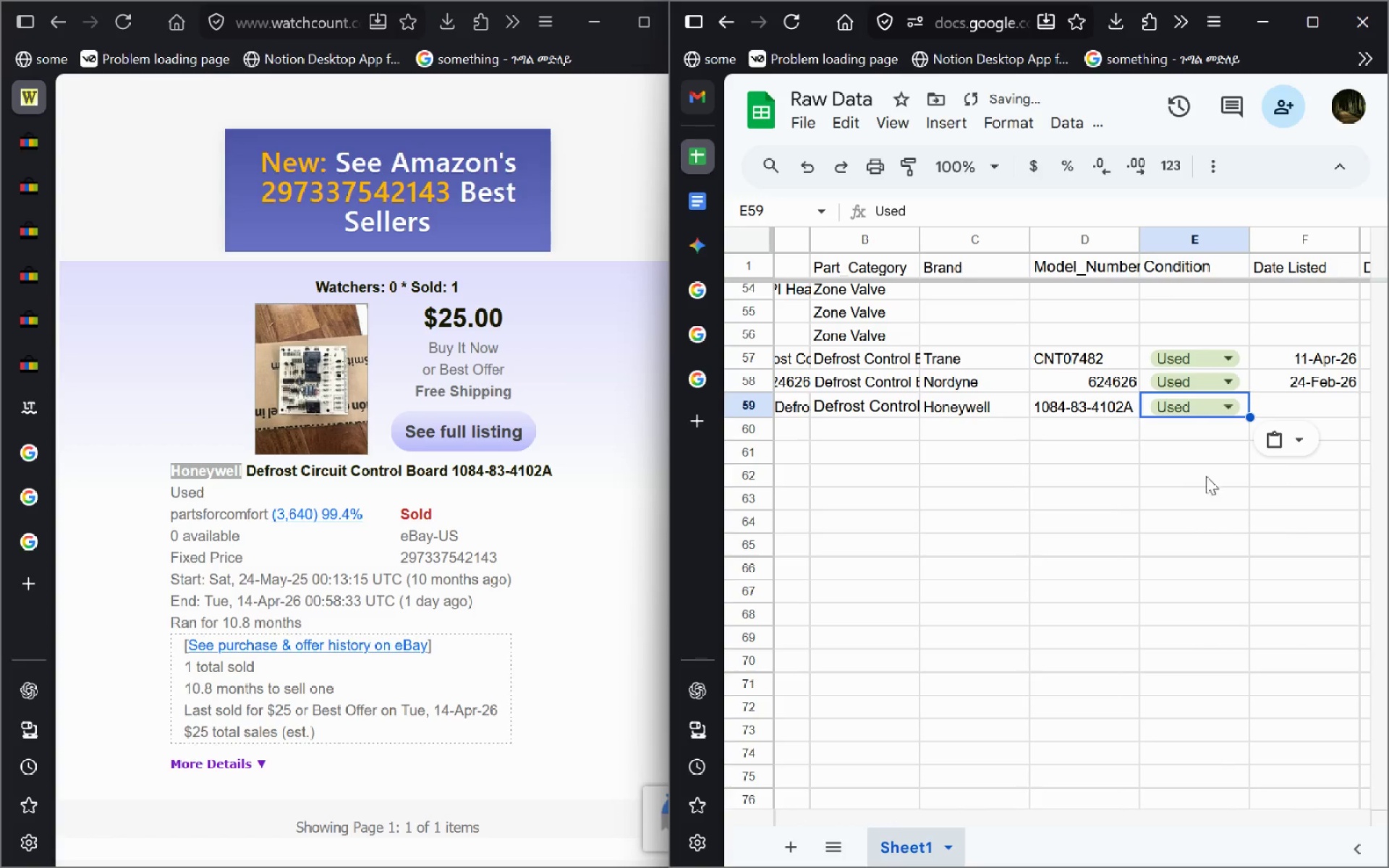 
mouse_move([1014, 479])
 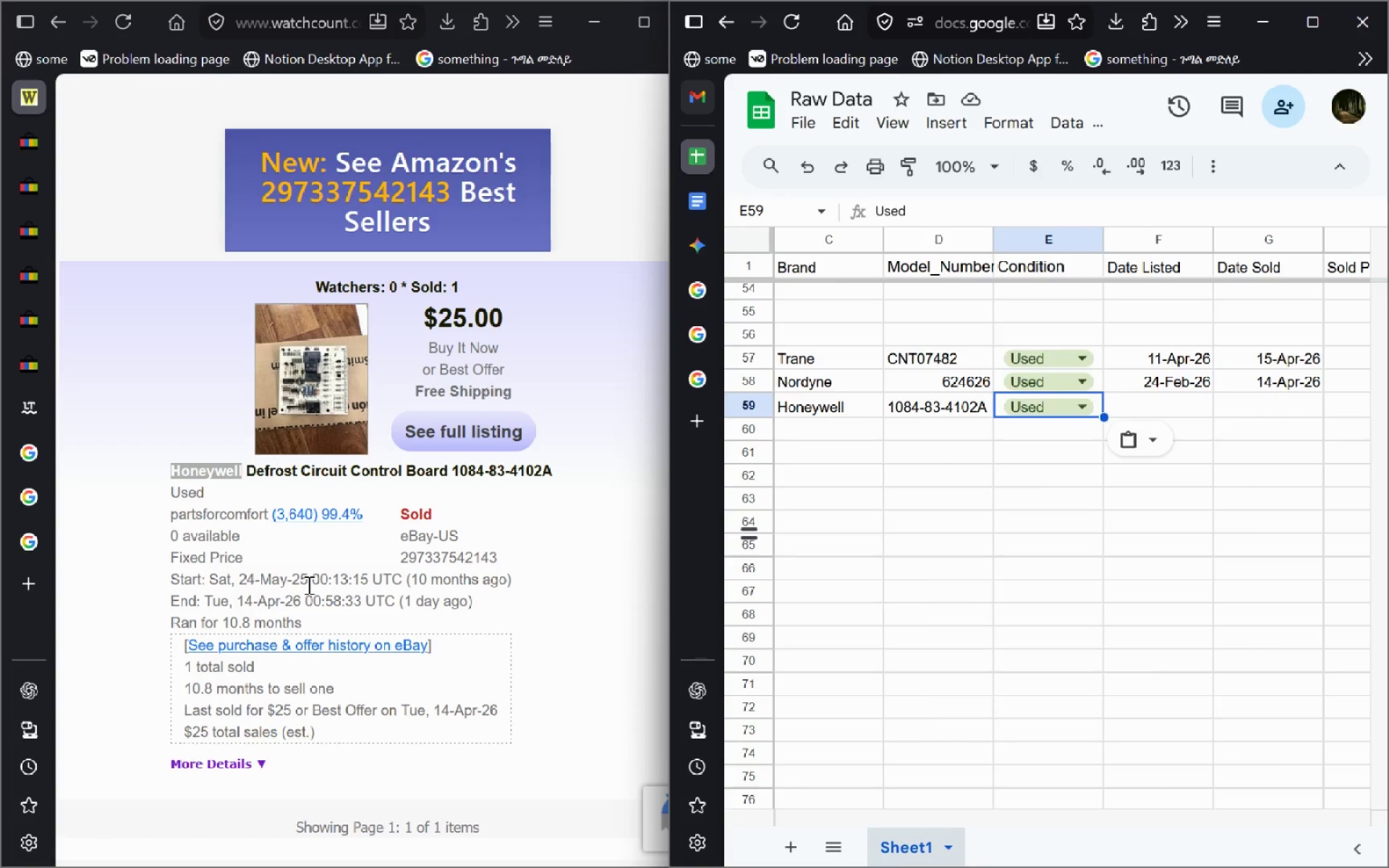 
left_click_drag(start_coordinate=[307, 584], to_coordinate=[239, 584])
 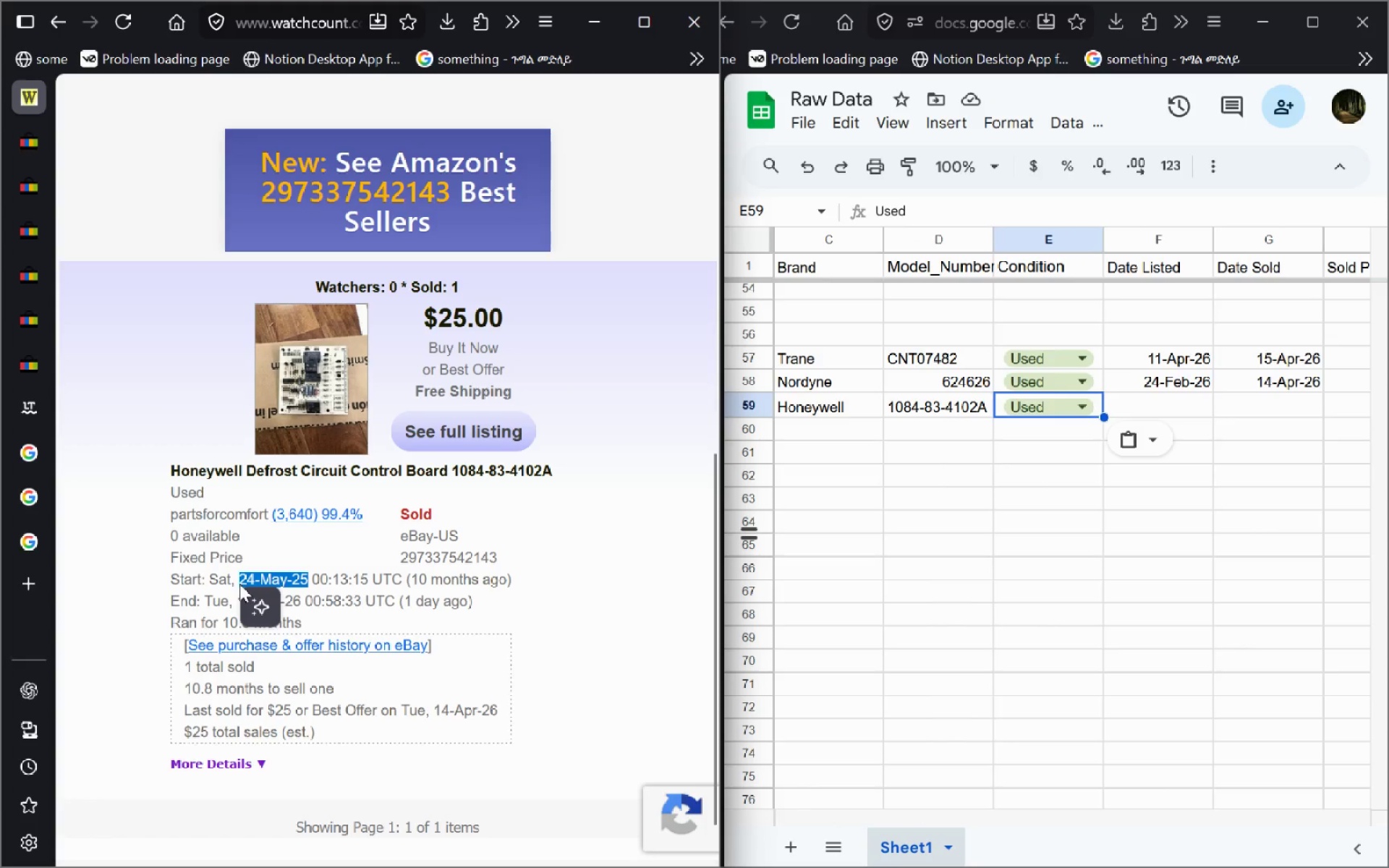 
key(Control+ControlLeft)
 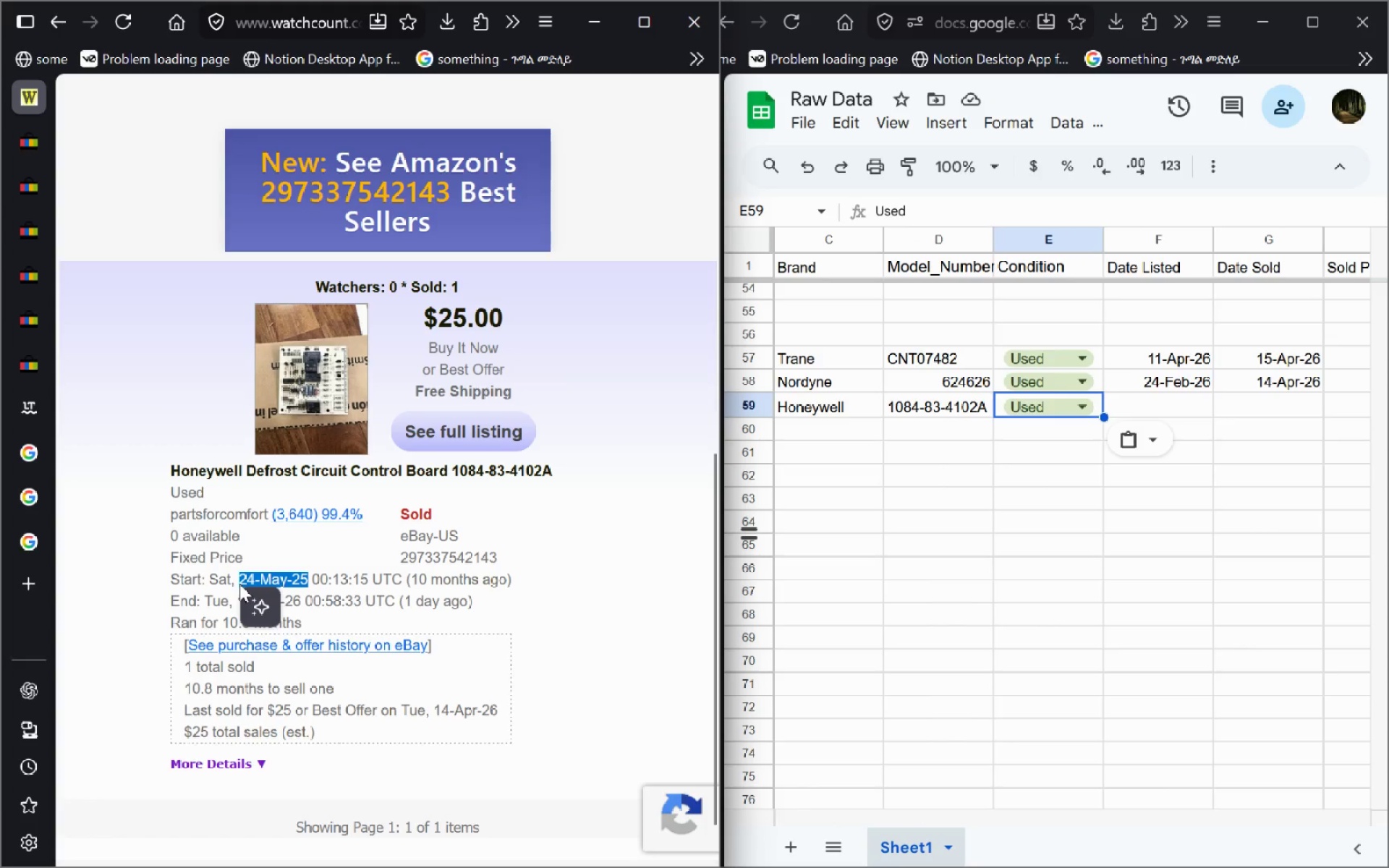 
key(Control+C)
 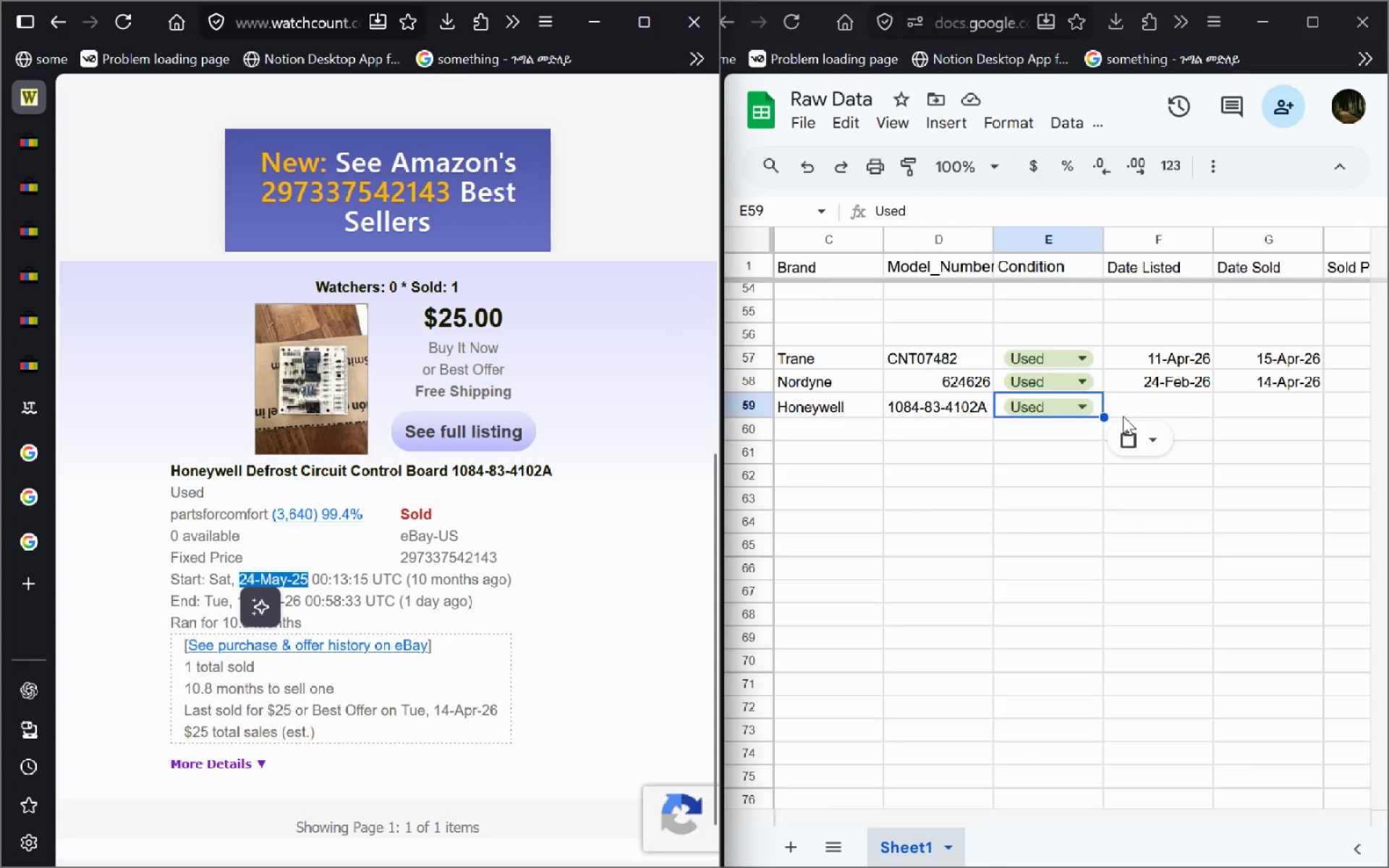 
left_click([1155, 401])
 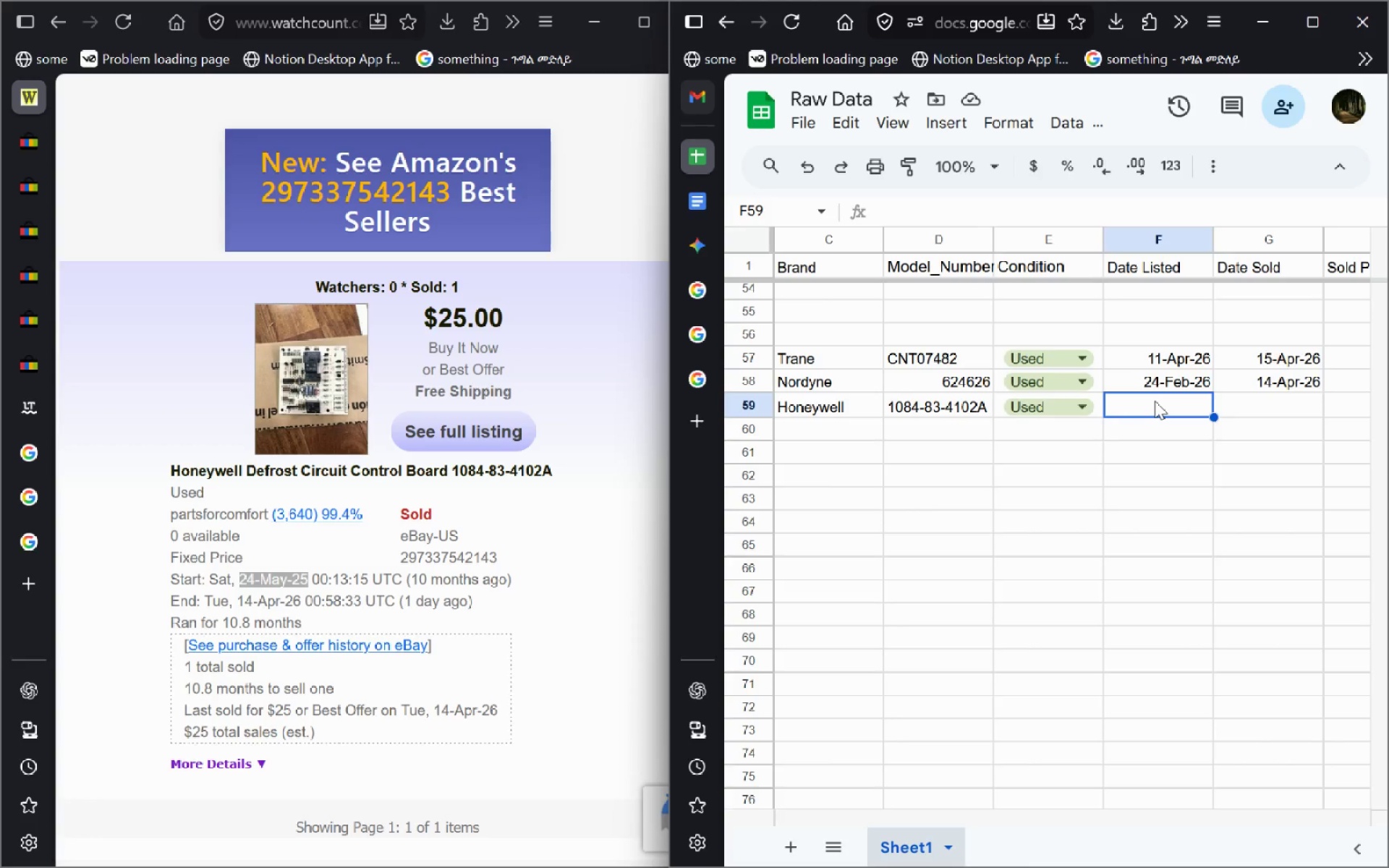 
key(Control+ControlLeft)
 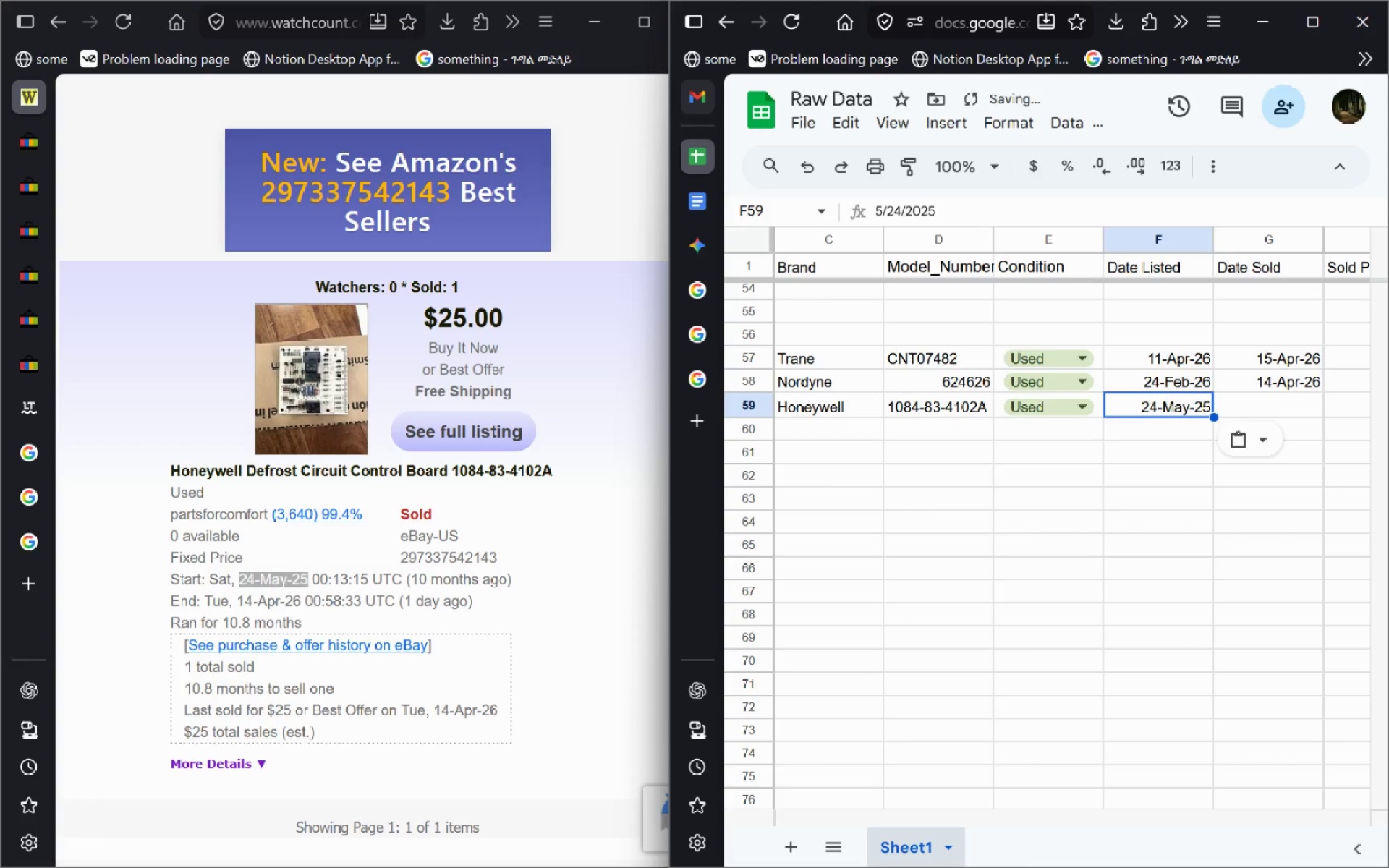 
key(Control+V)
 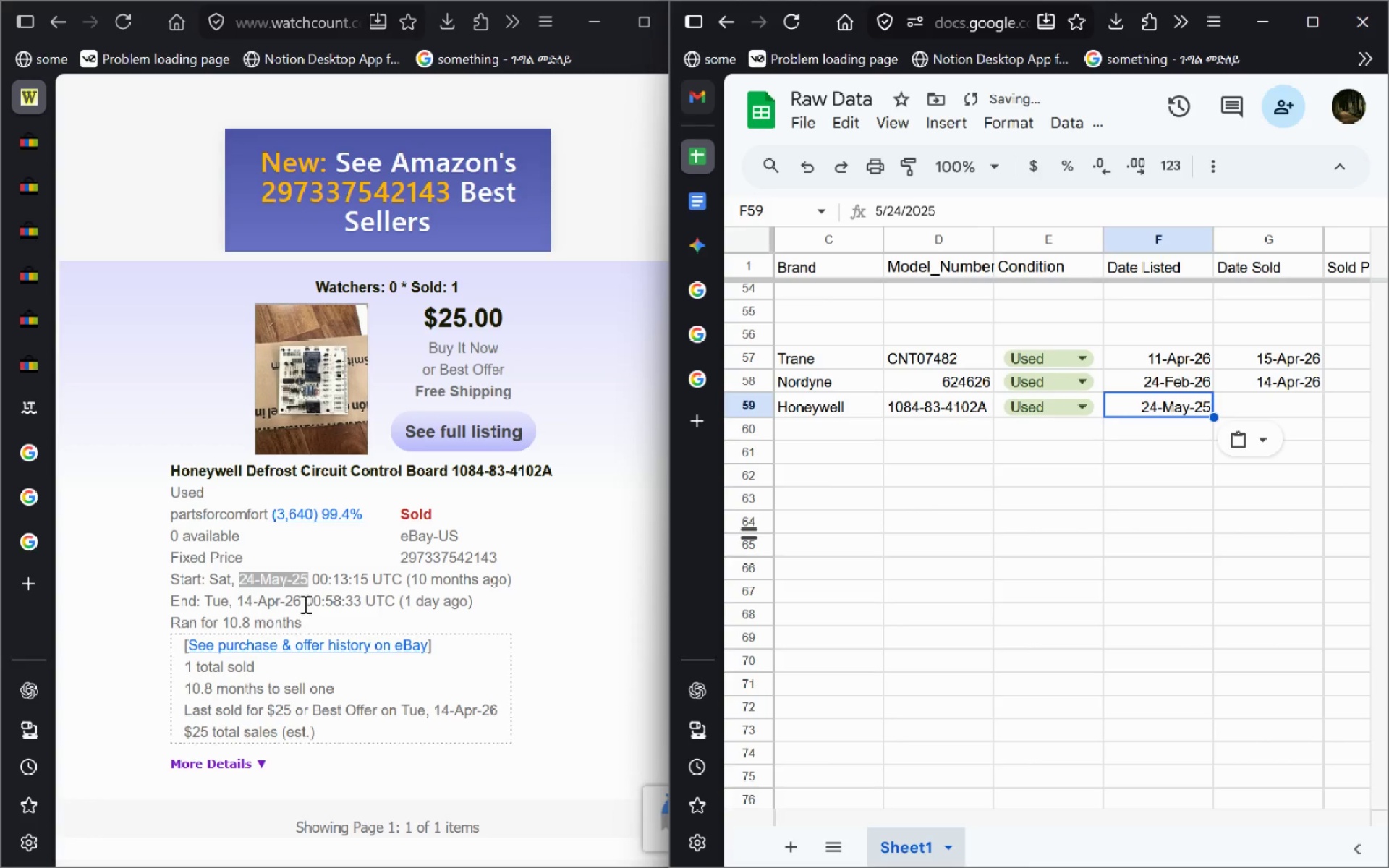 
left_click_drag(start_coordinate=[300, 600], to_coordinate=[239, 607])
 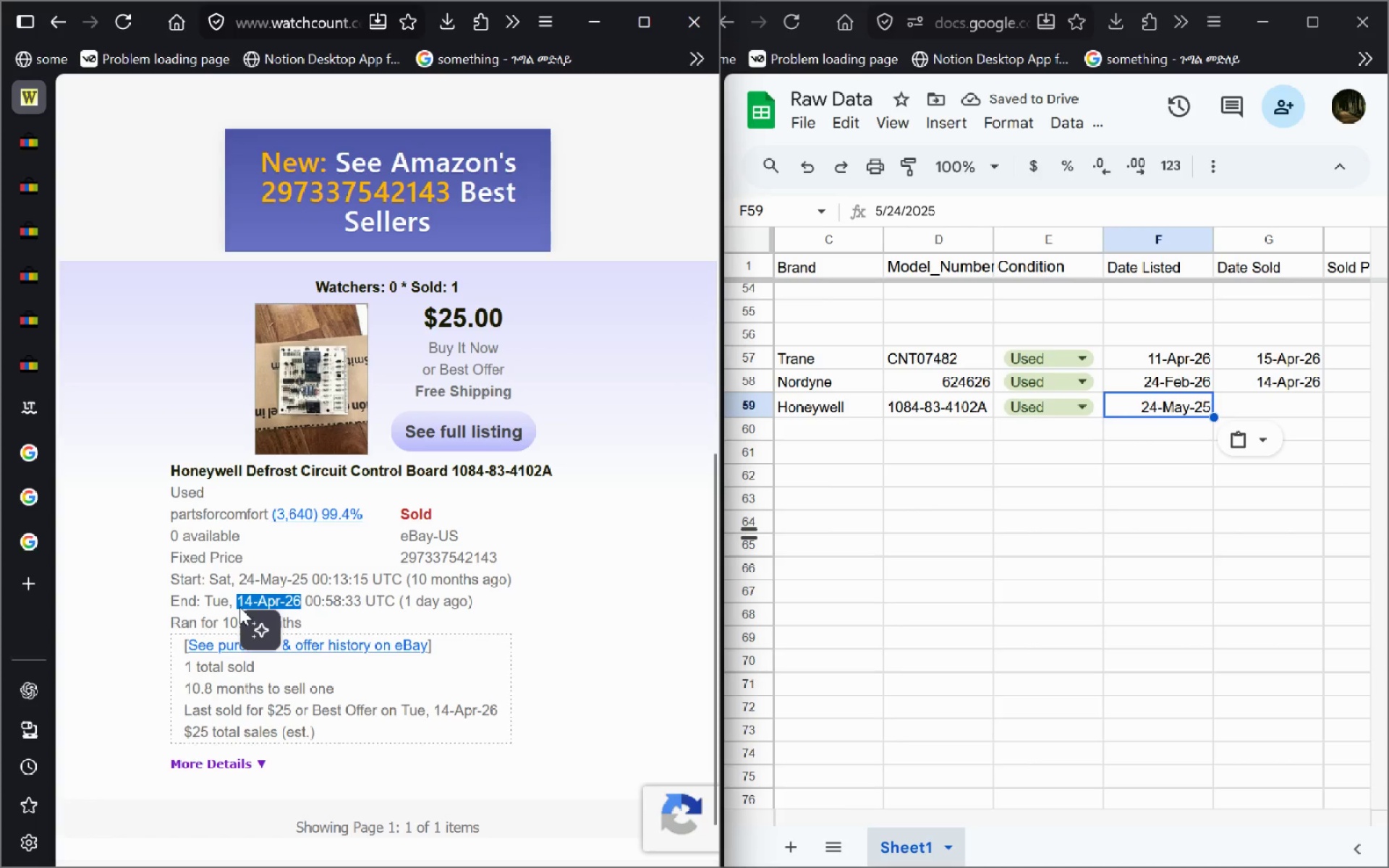 
key(Control+C)
 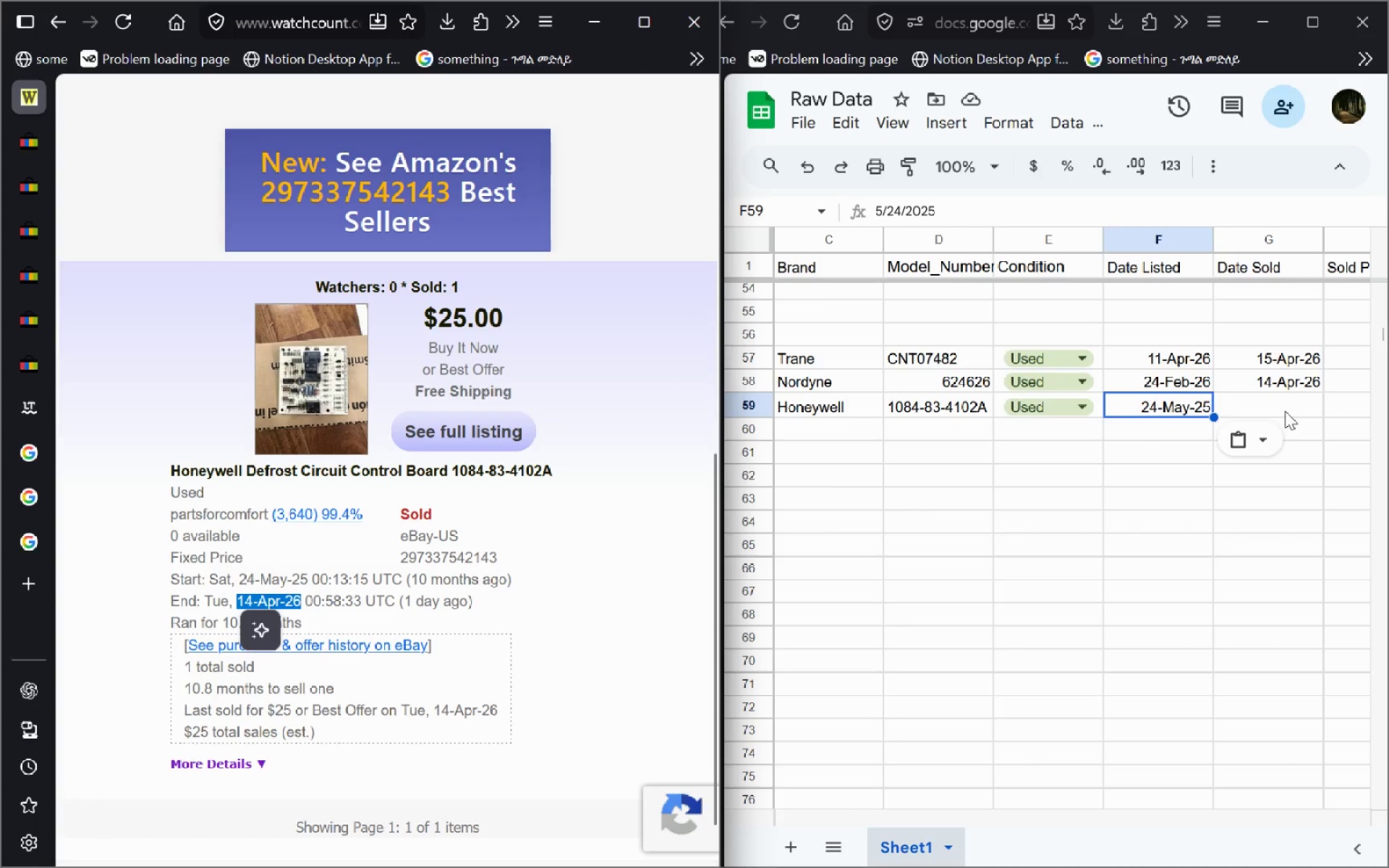 
left_click([1282, 409])
 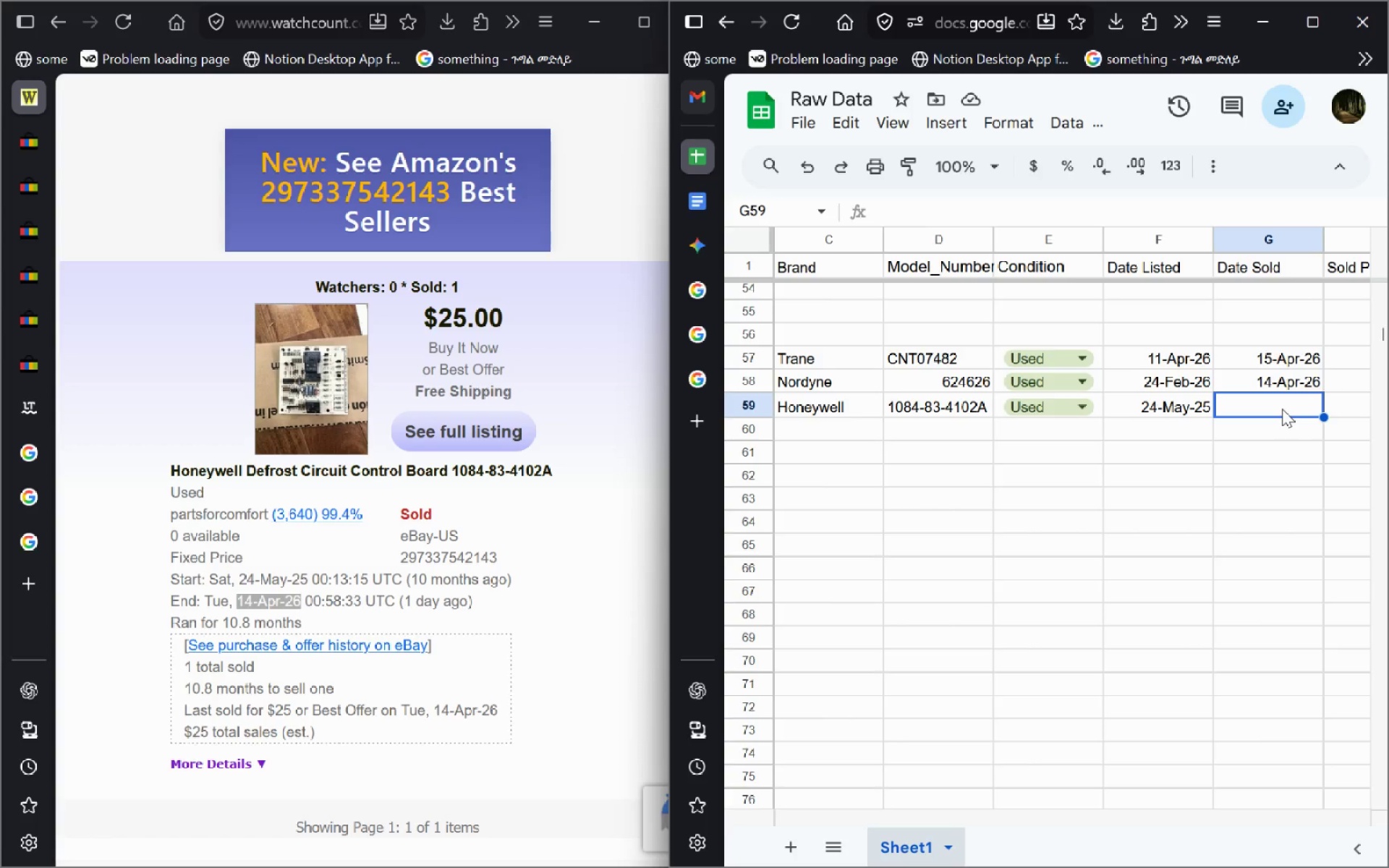 
key(Control+ControlLeft)
 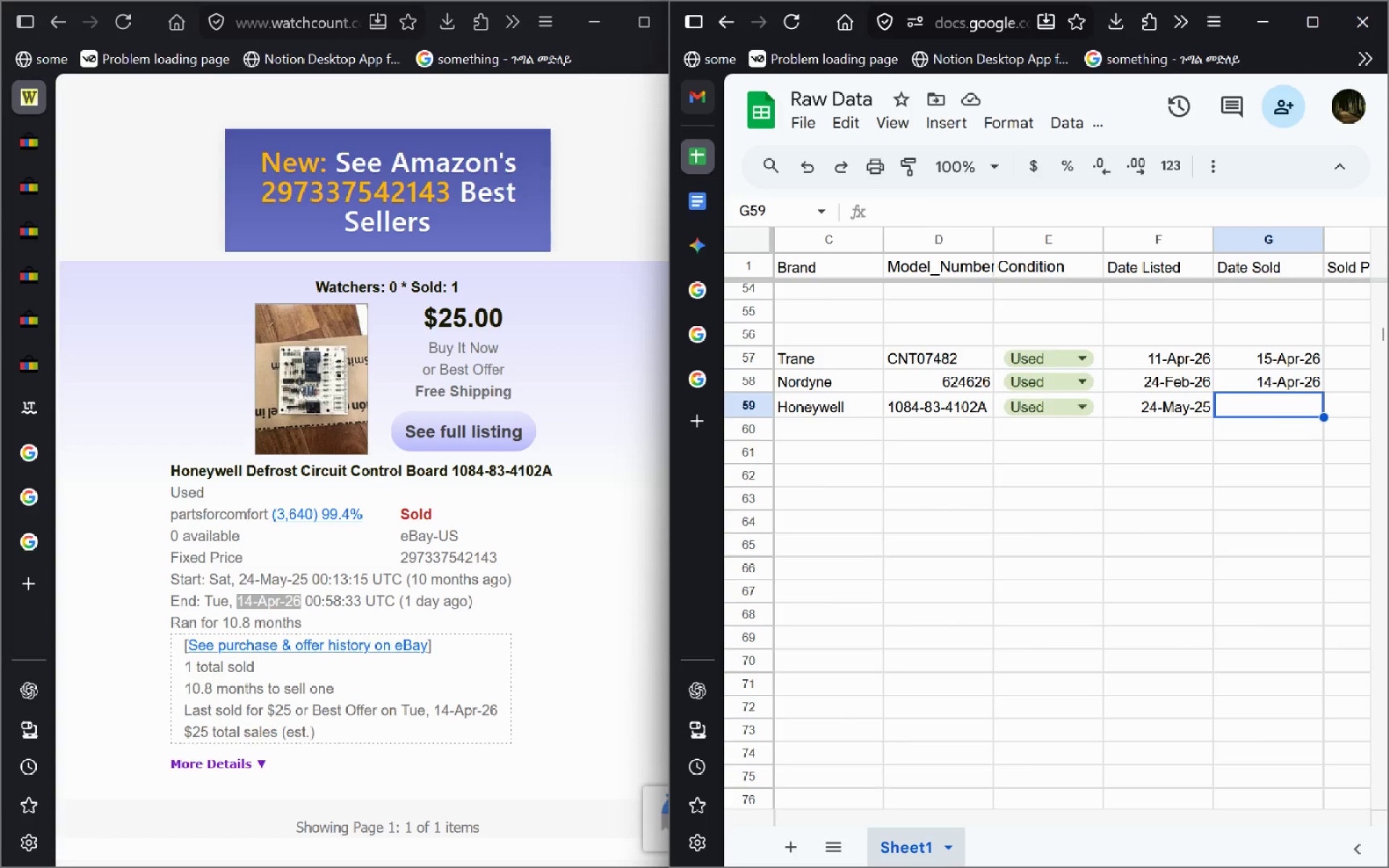 
key(Control+V)
 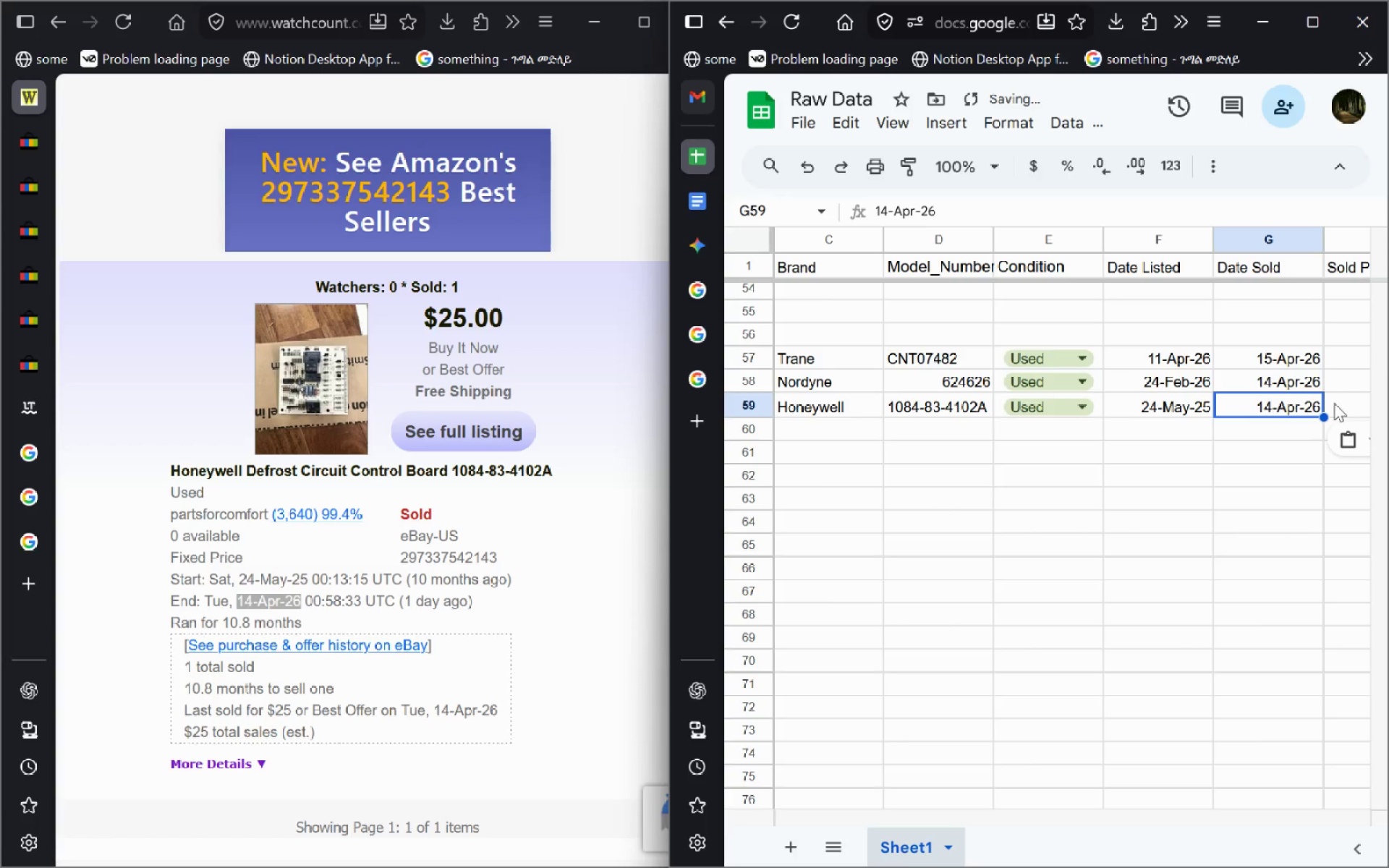 
mouse_move([1155, 424])
 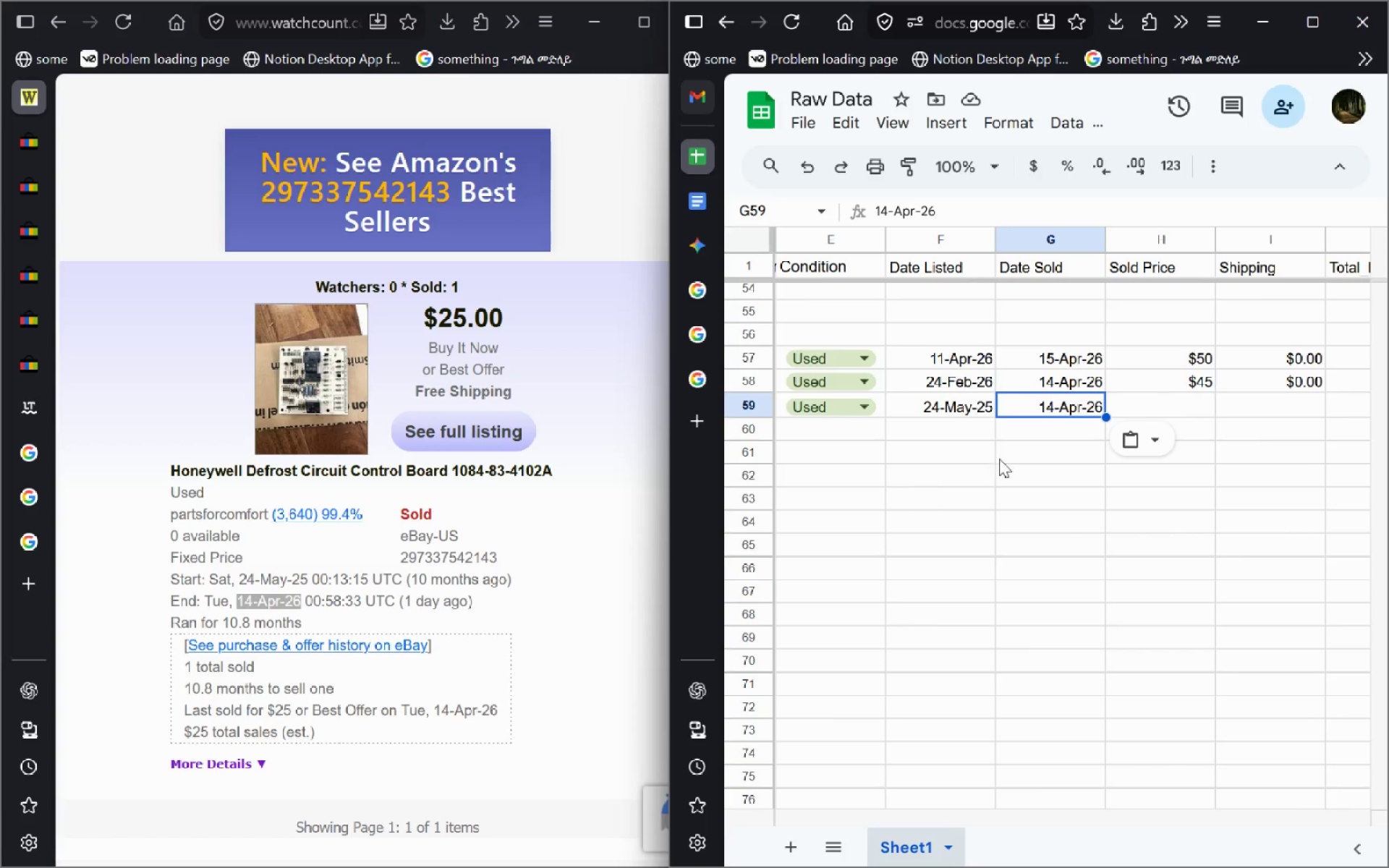 
left_click([1163, 401])
 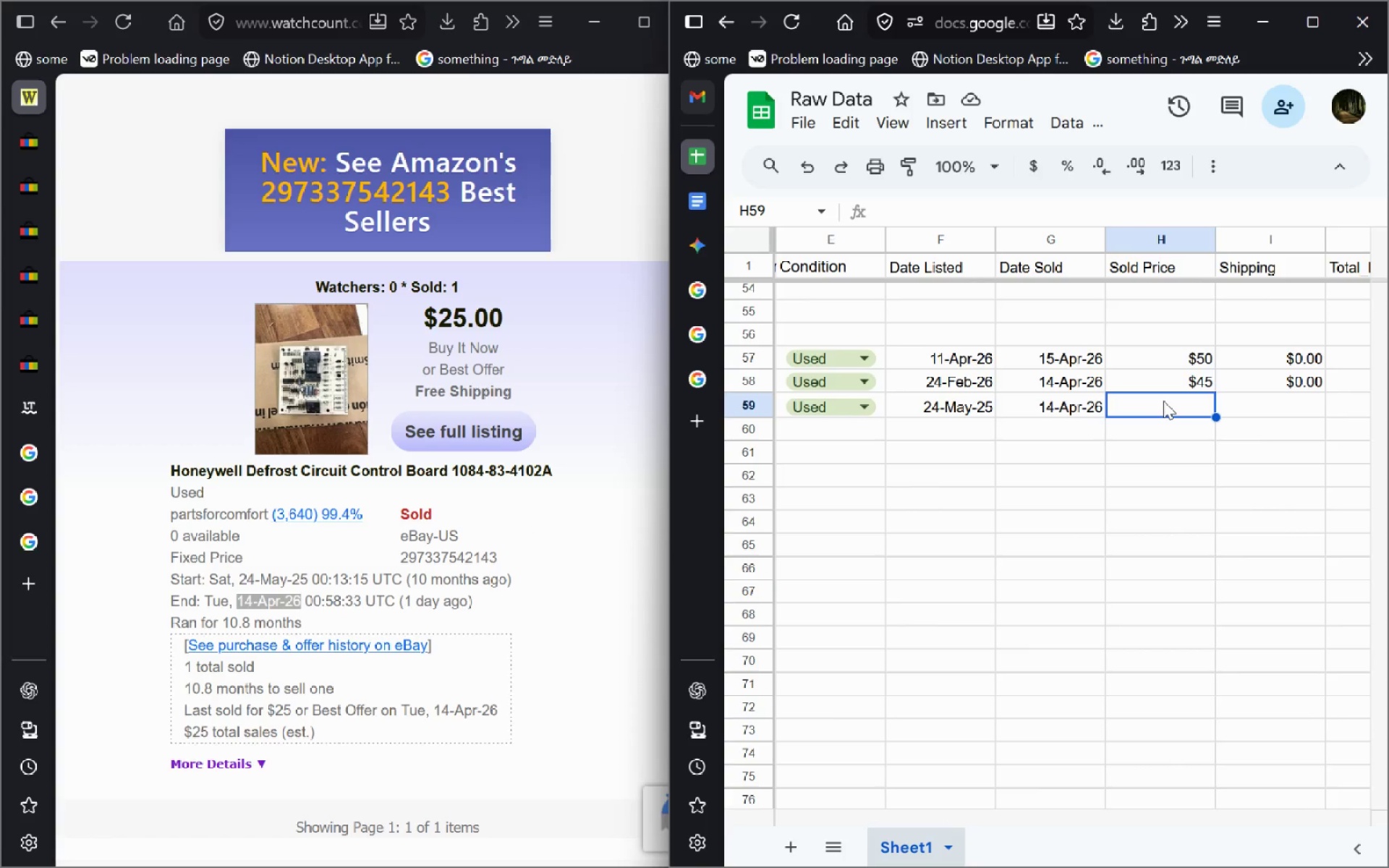 
type($25)
 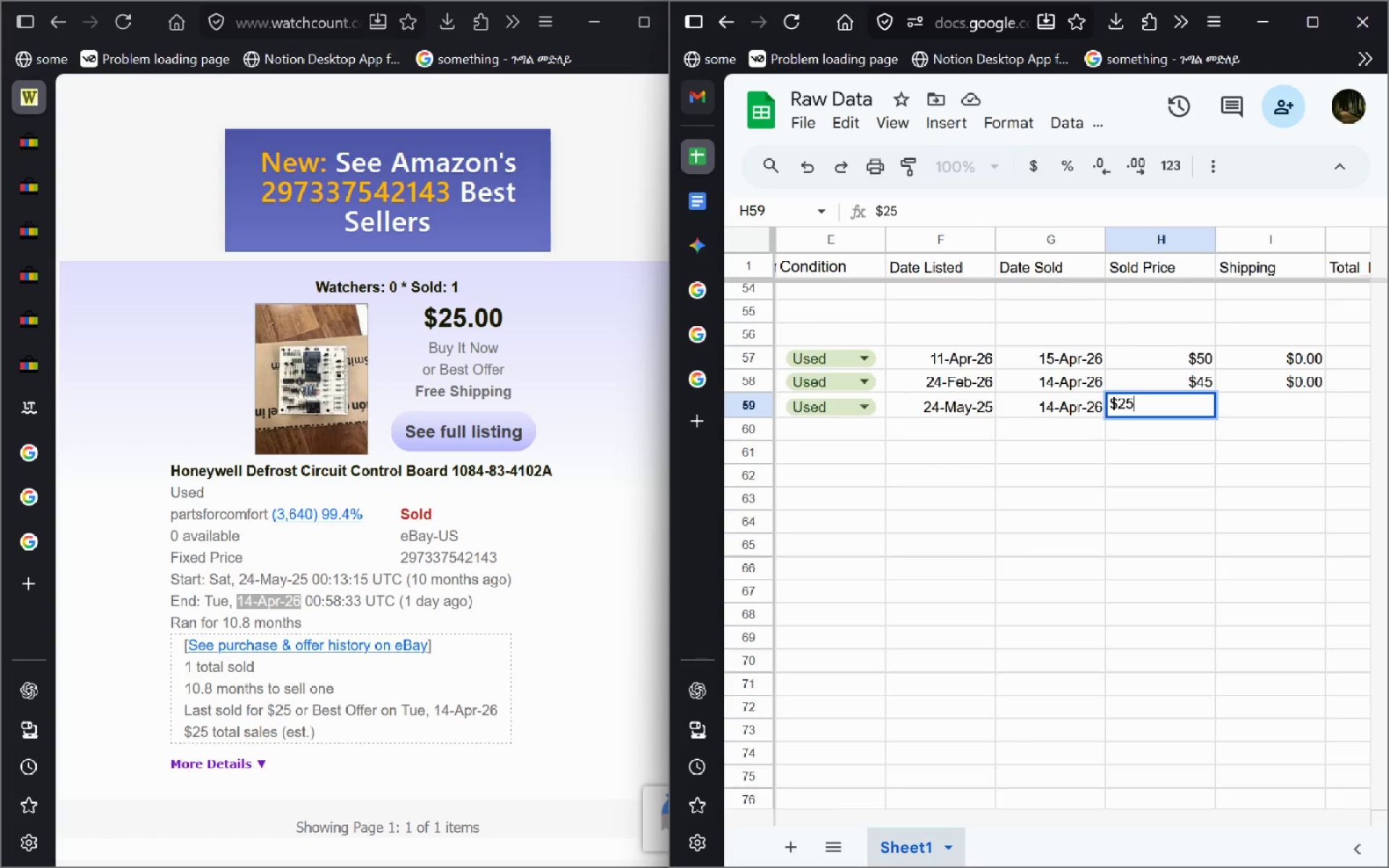 
key(ArrowRight)
 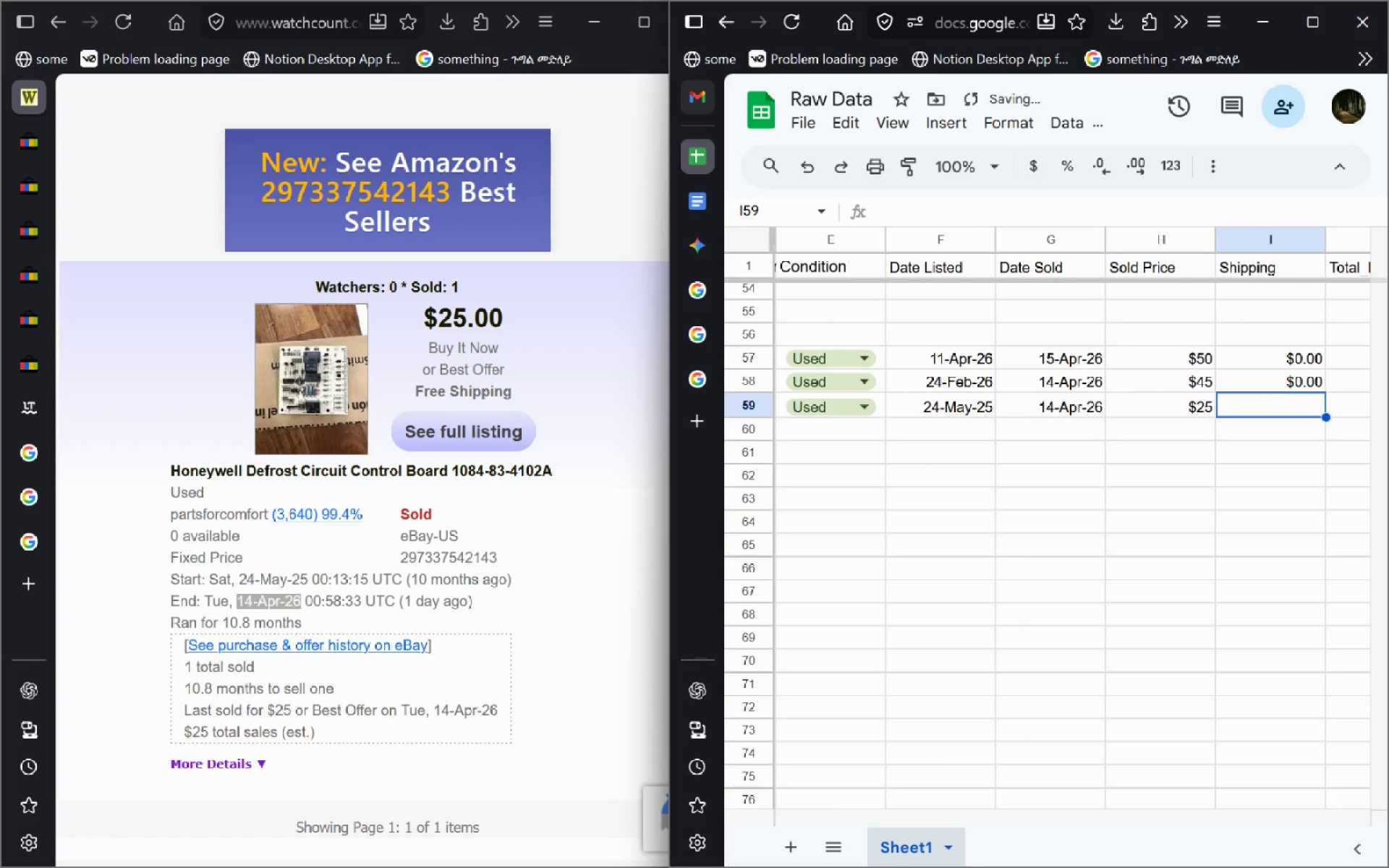 
type($0.00)
 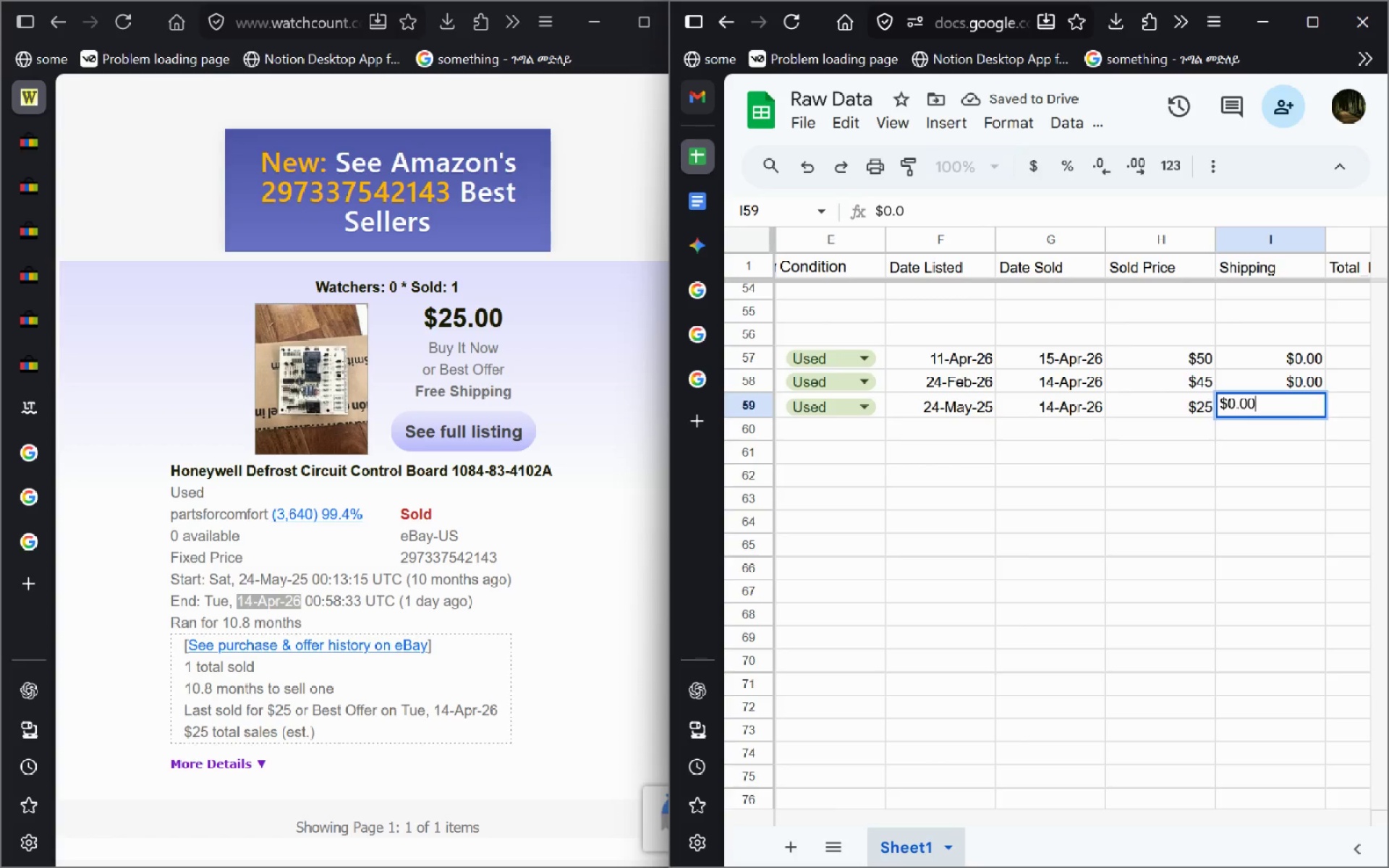 
key(Enter)
 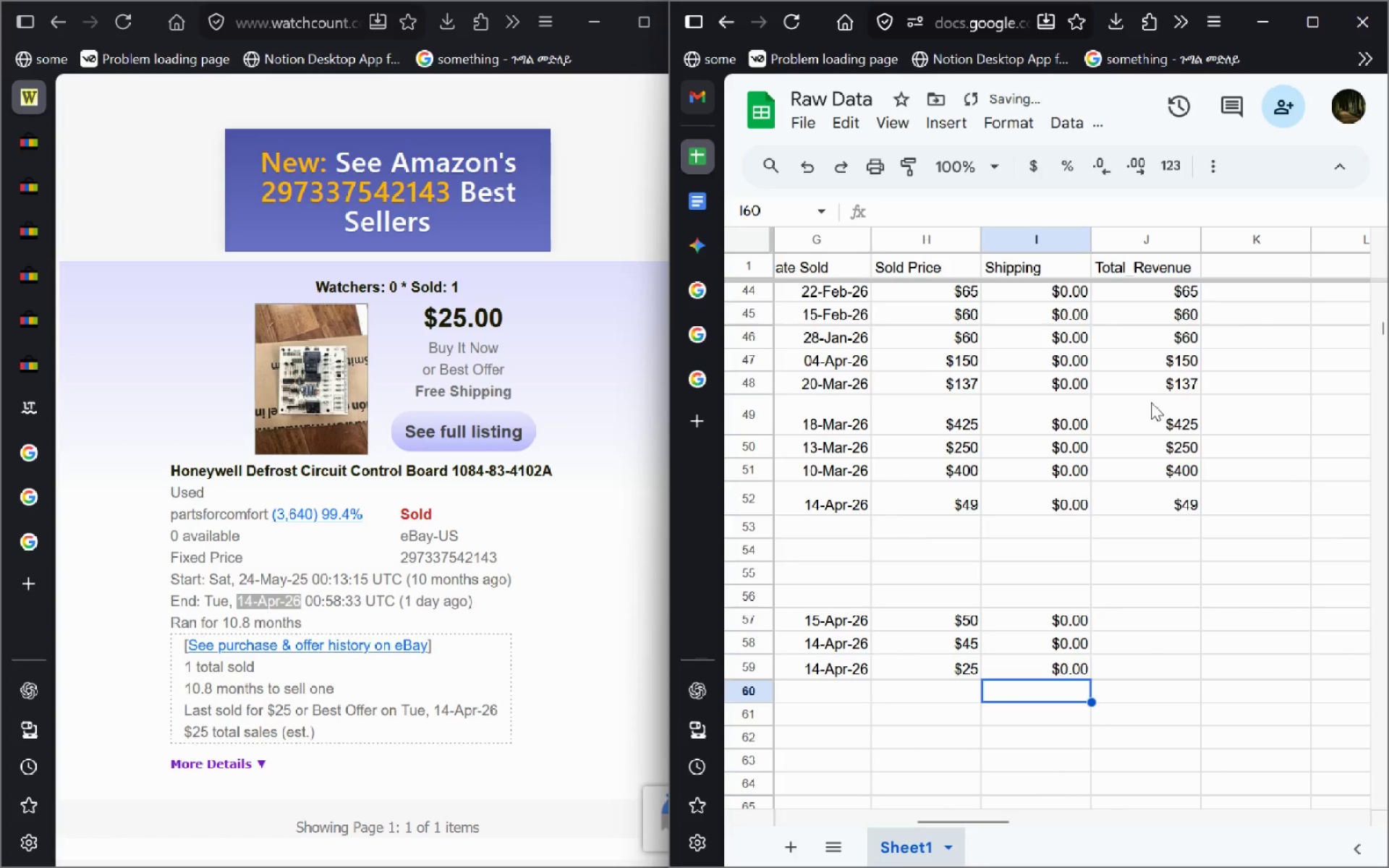 
left_click([1167, 497])
 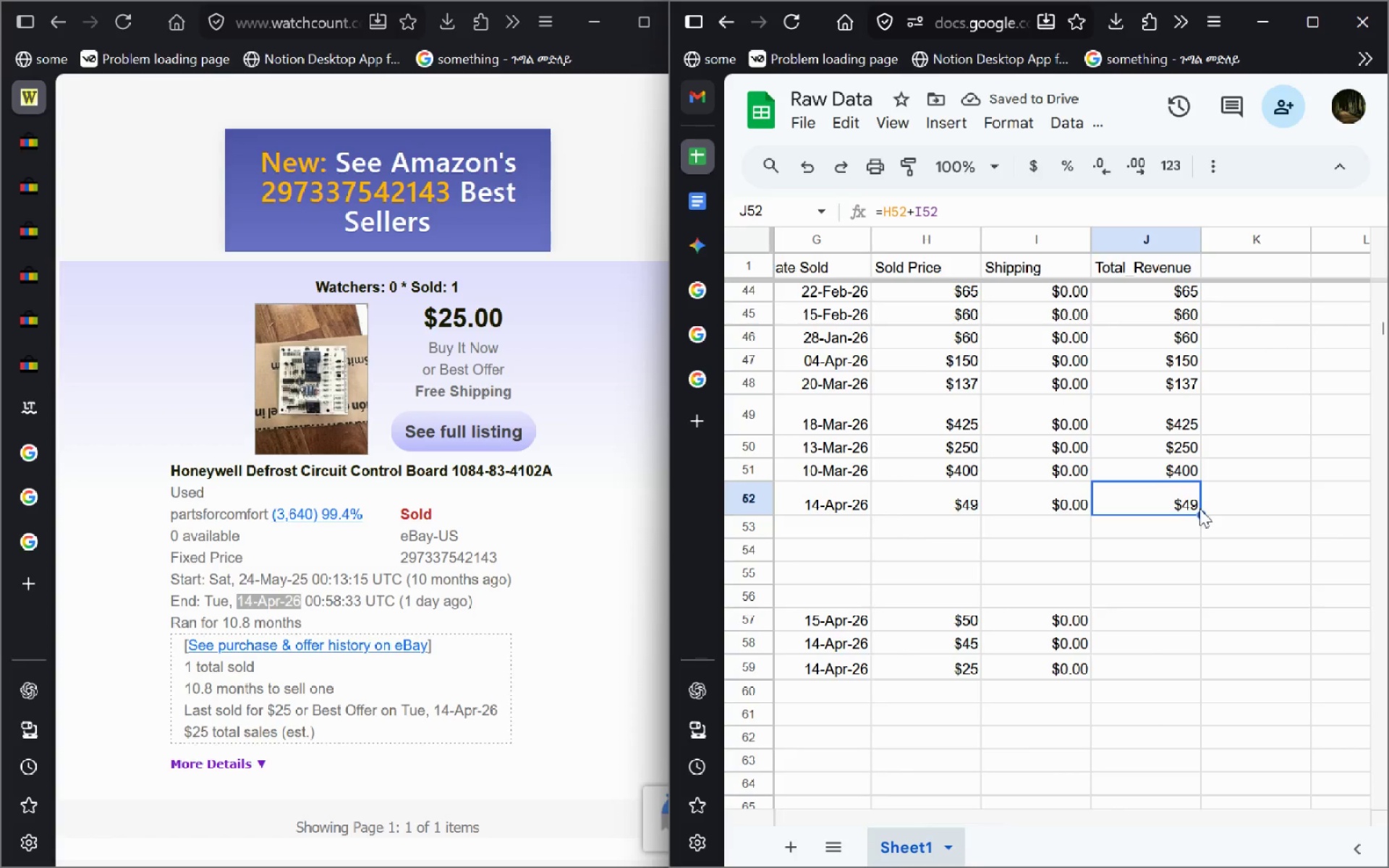 
left_click_drag(start_coordinate=[1199, 509], to_coordinate=[1178, 665])
 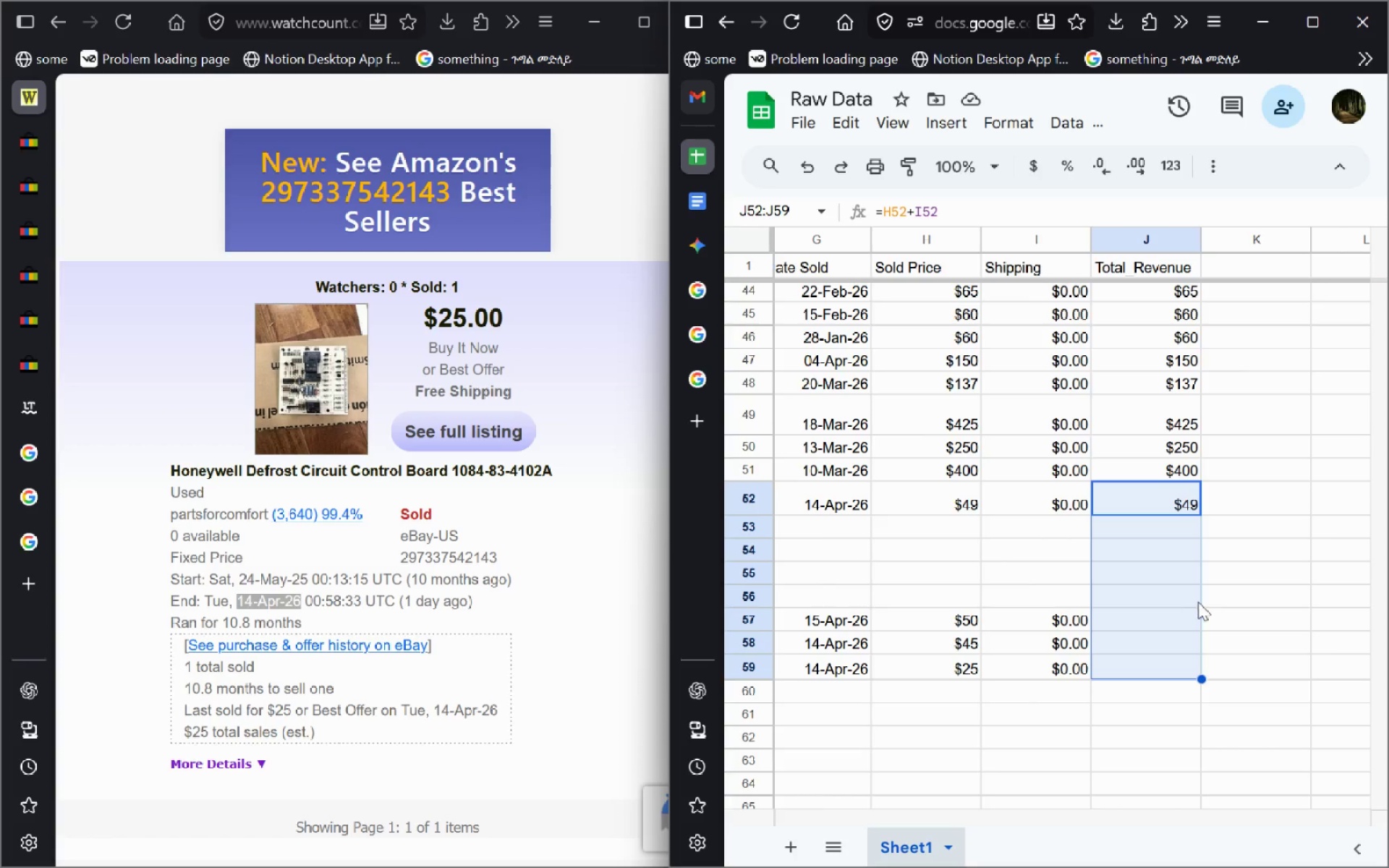 
key(Control+Z)
 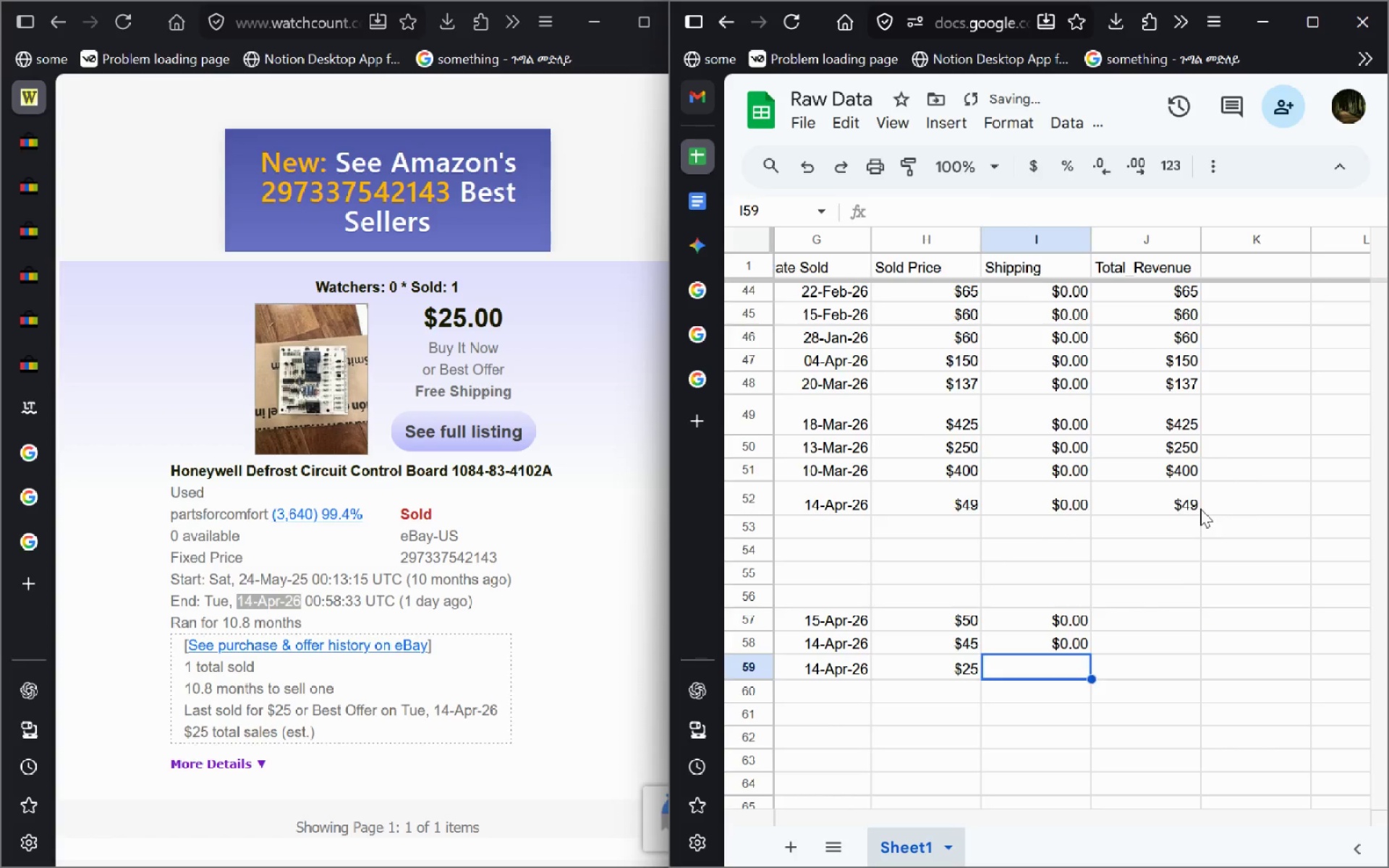 
left_click_drag(start_coordinate=[1200, 509], to_coordinate=[1201, 658])
 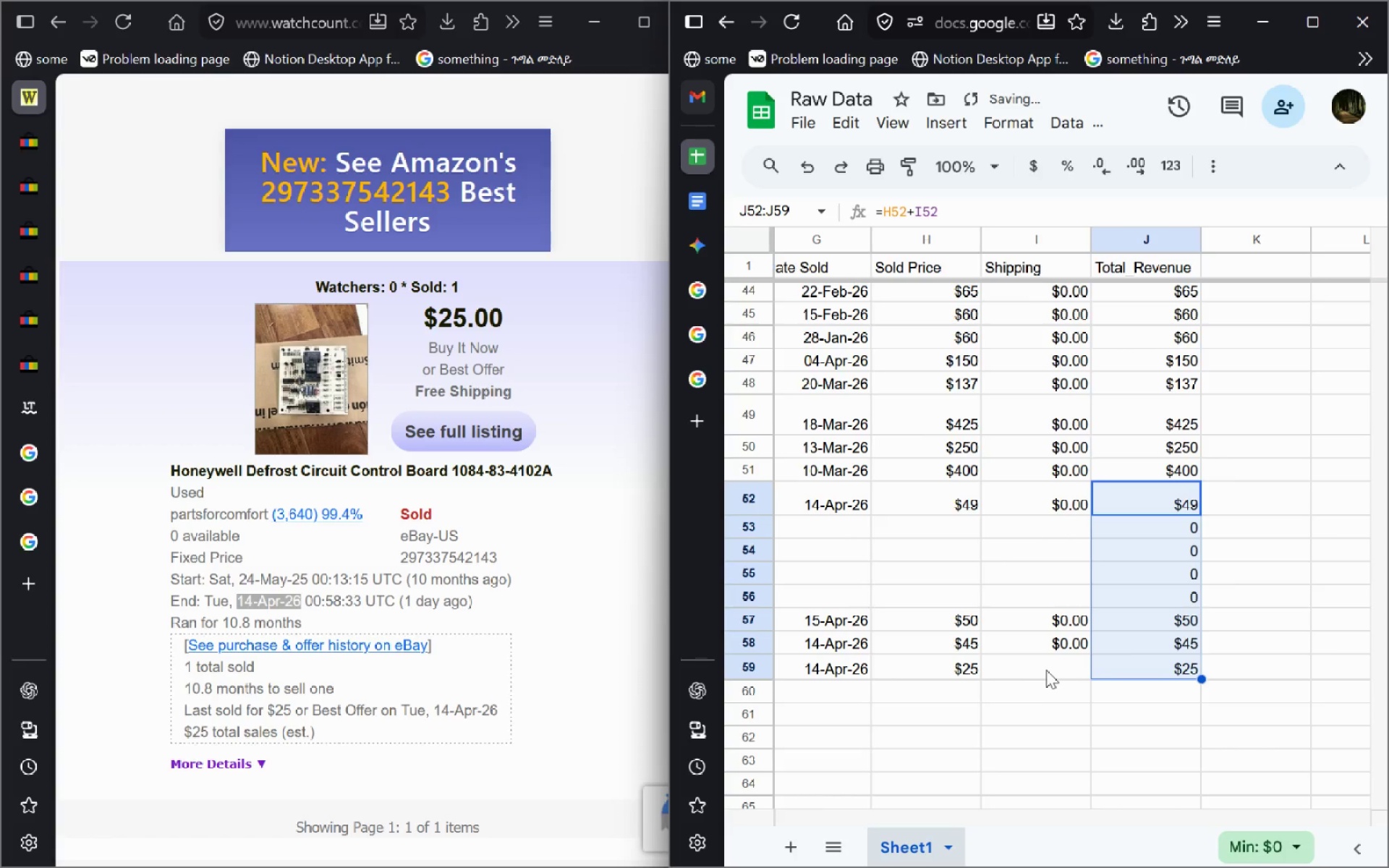 
left_click([1045, 669])
 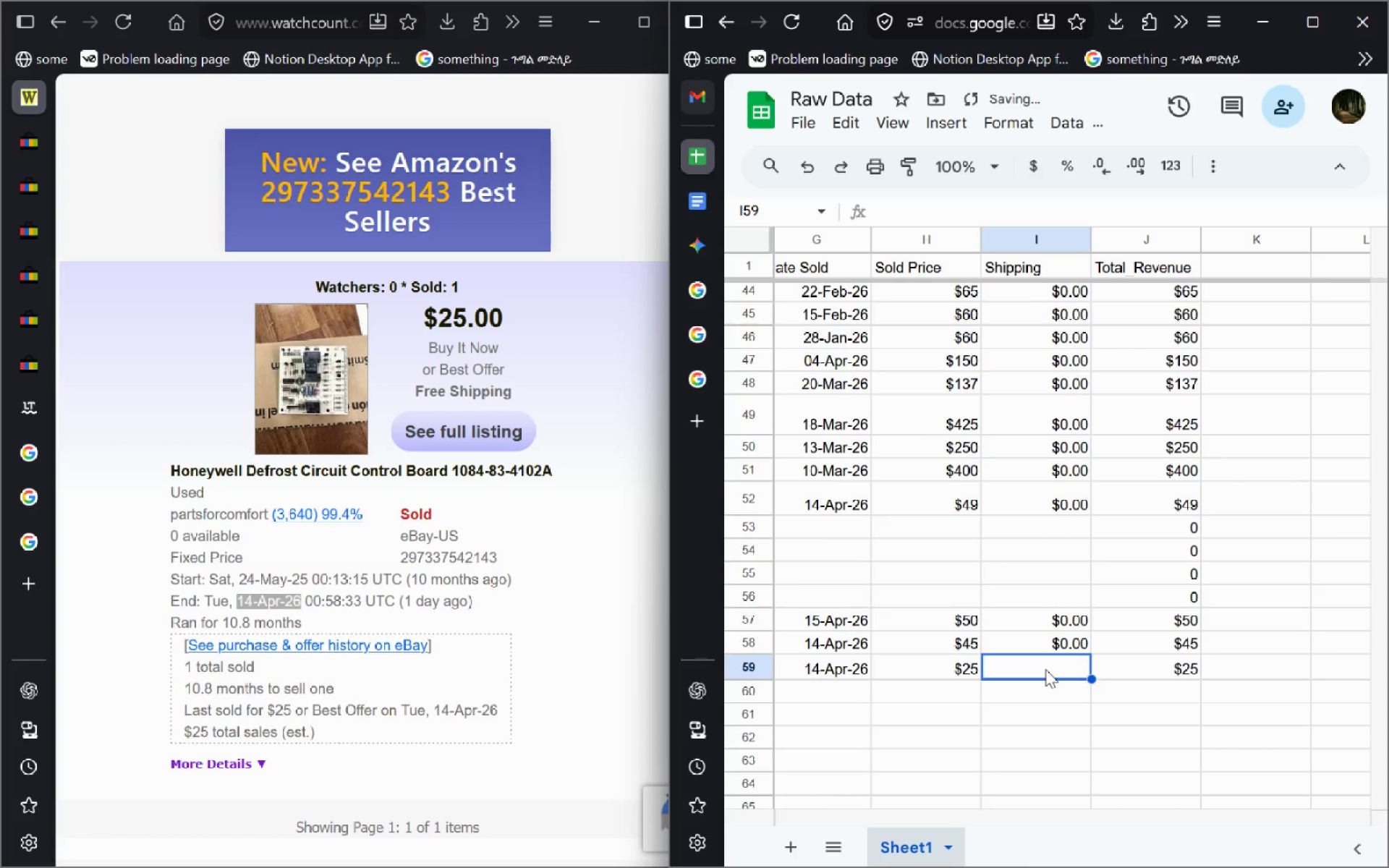 
type($0.00)
 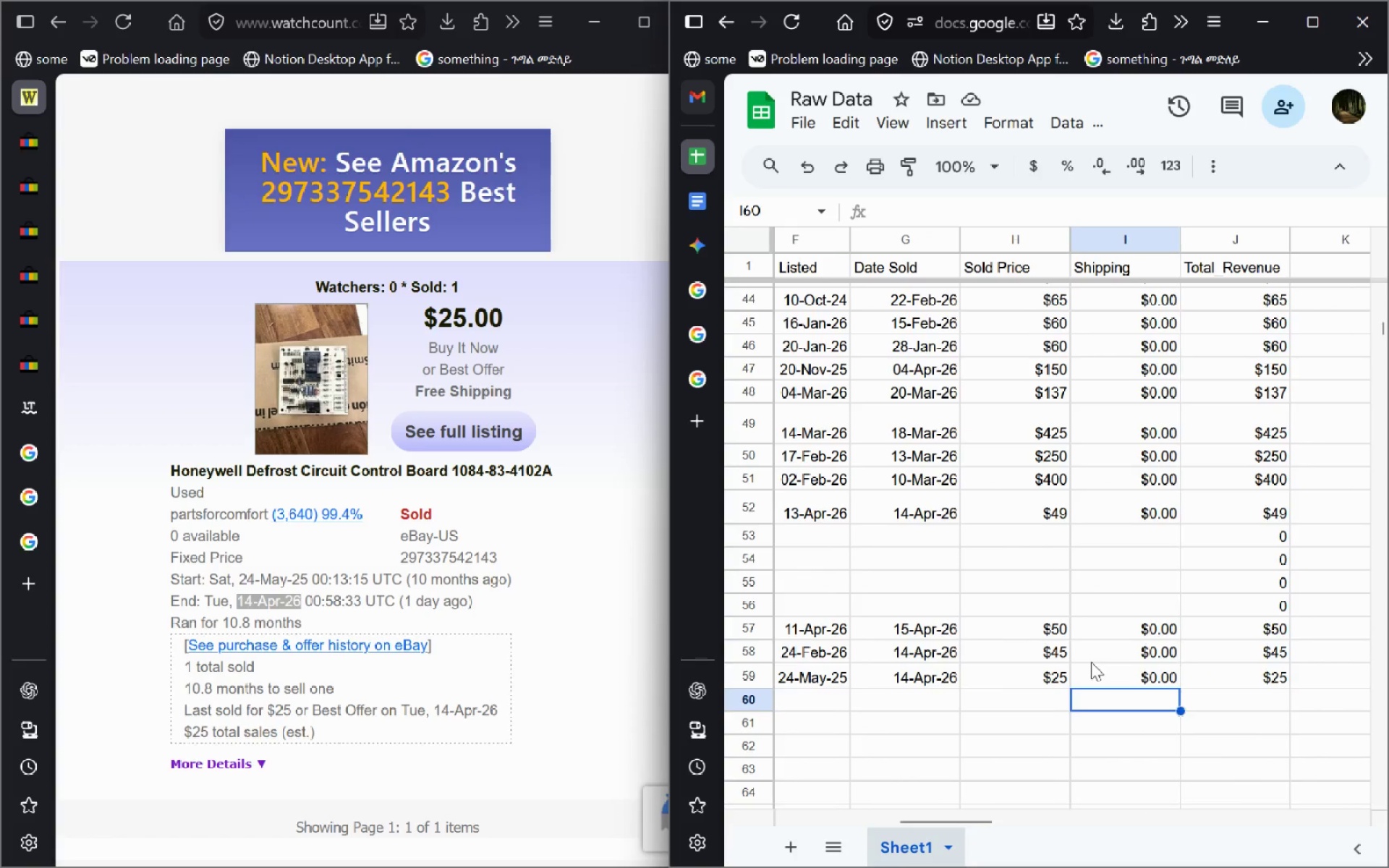 
wait(36.44)
 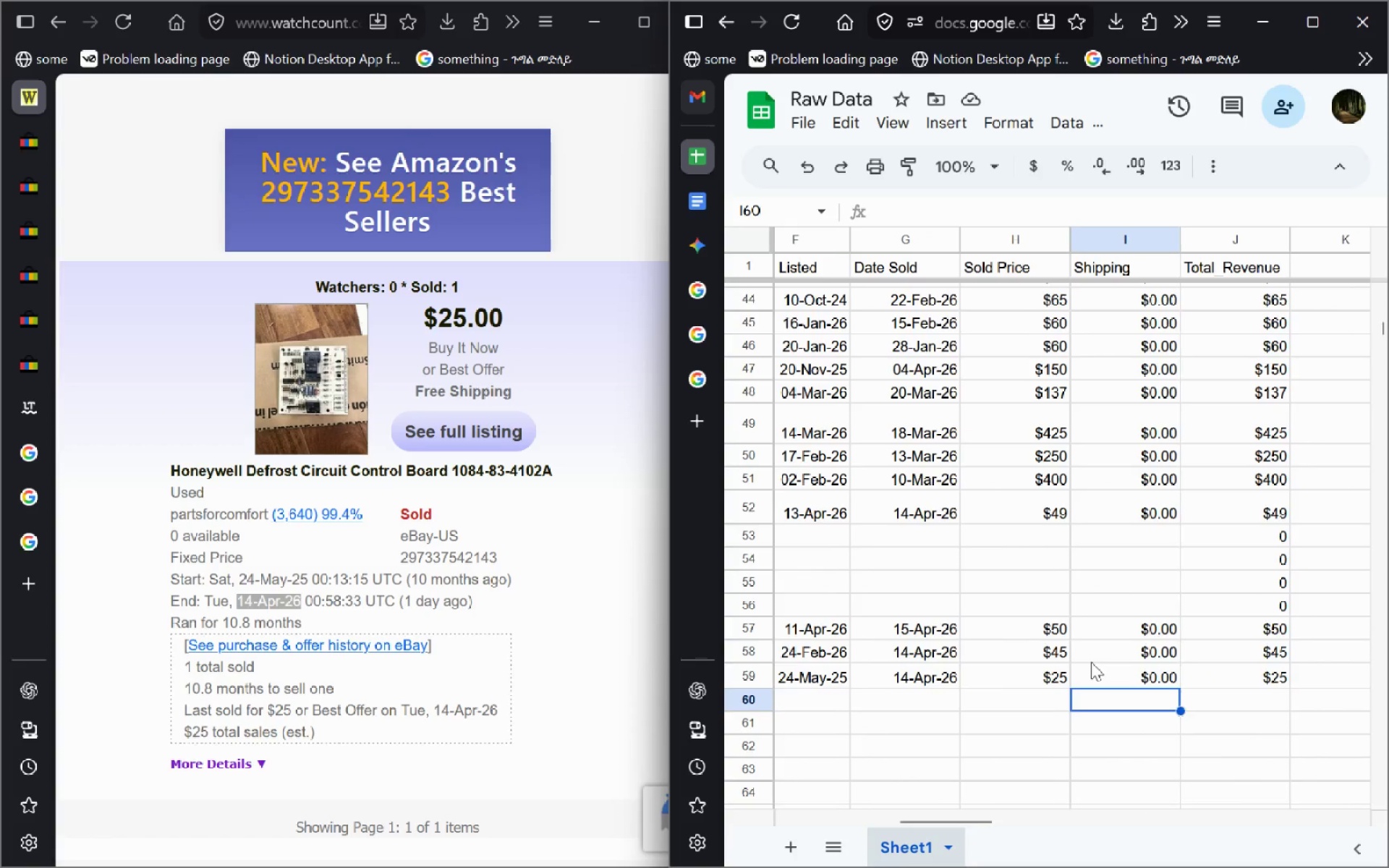 
left_click([33, 152])
 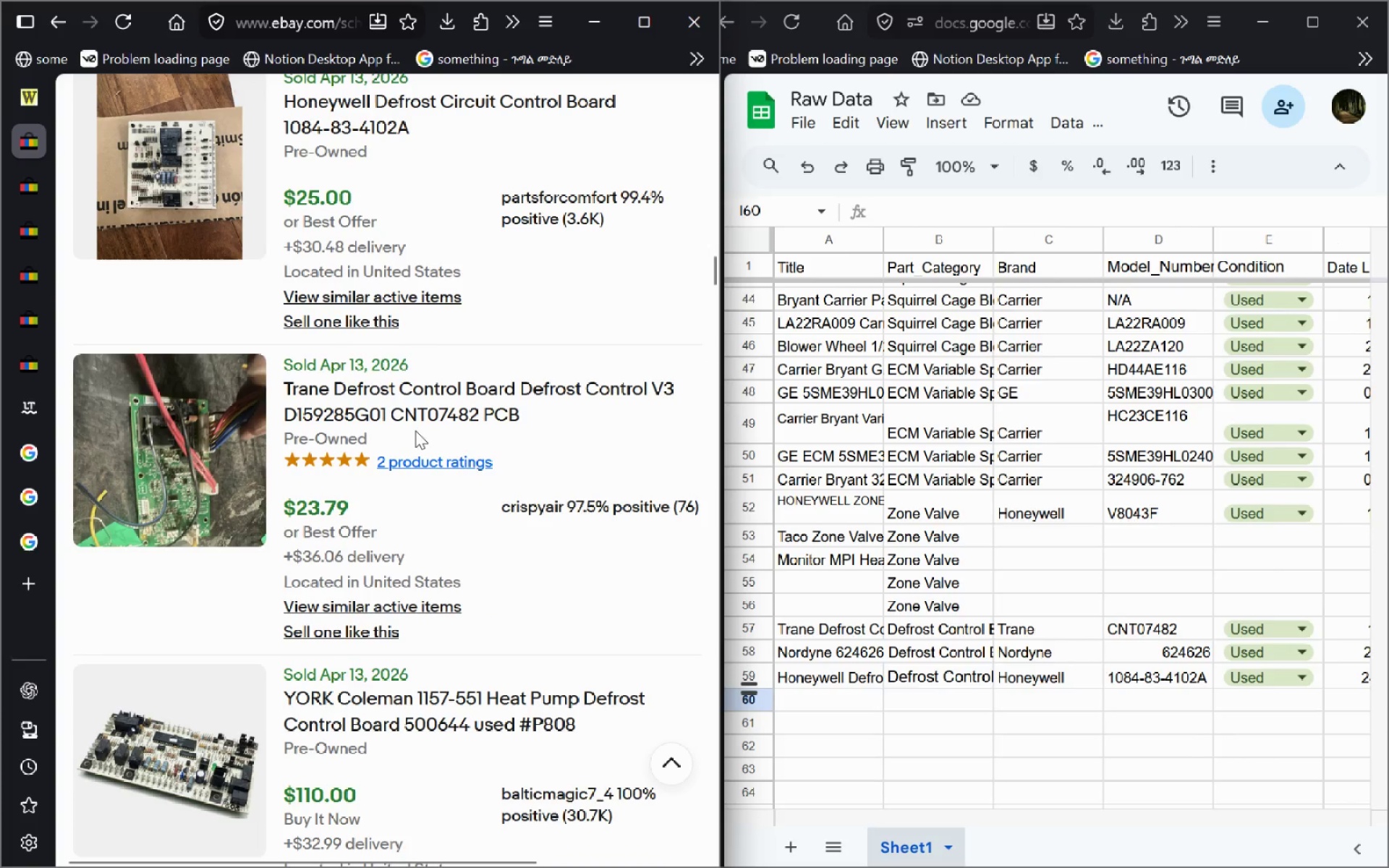 
wait(6.59)
 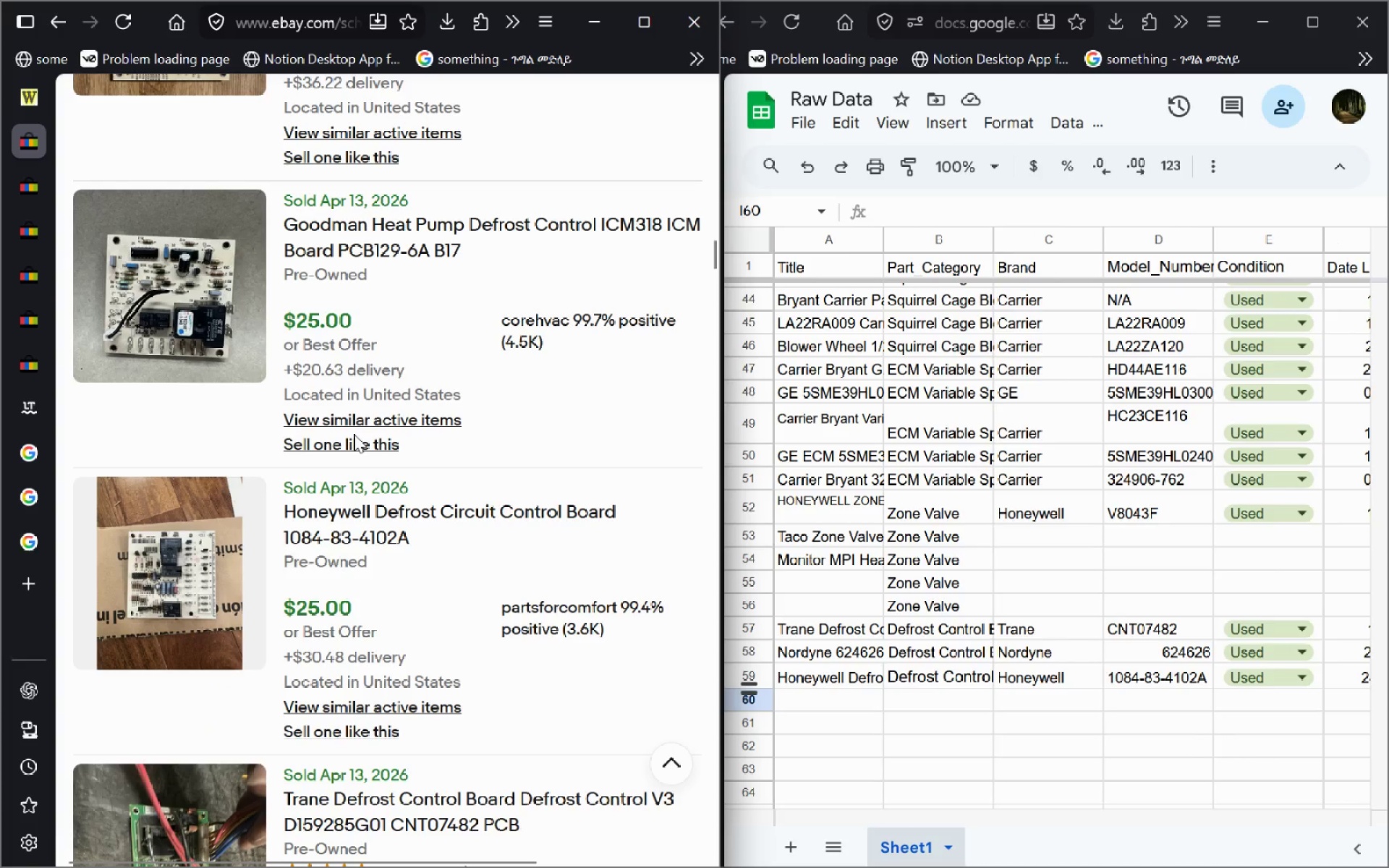 
left_click([456, 592])
 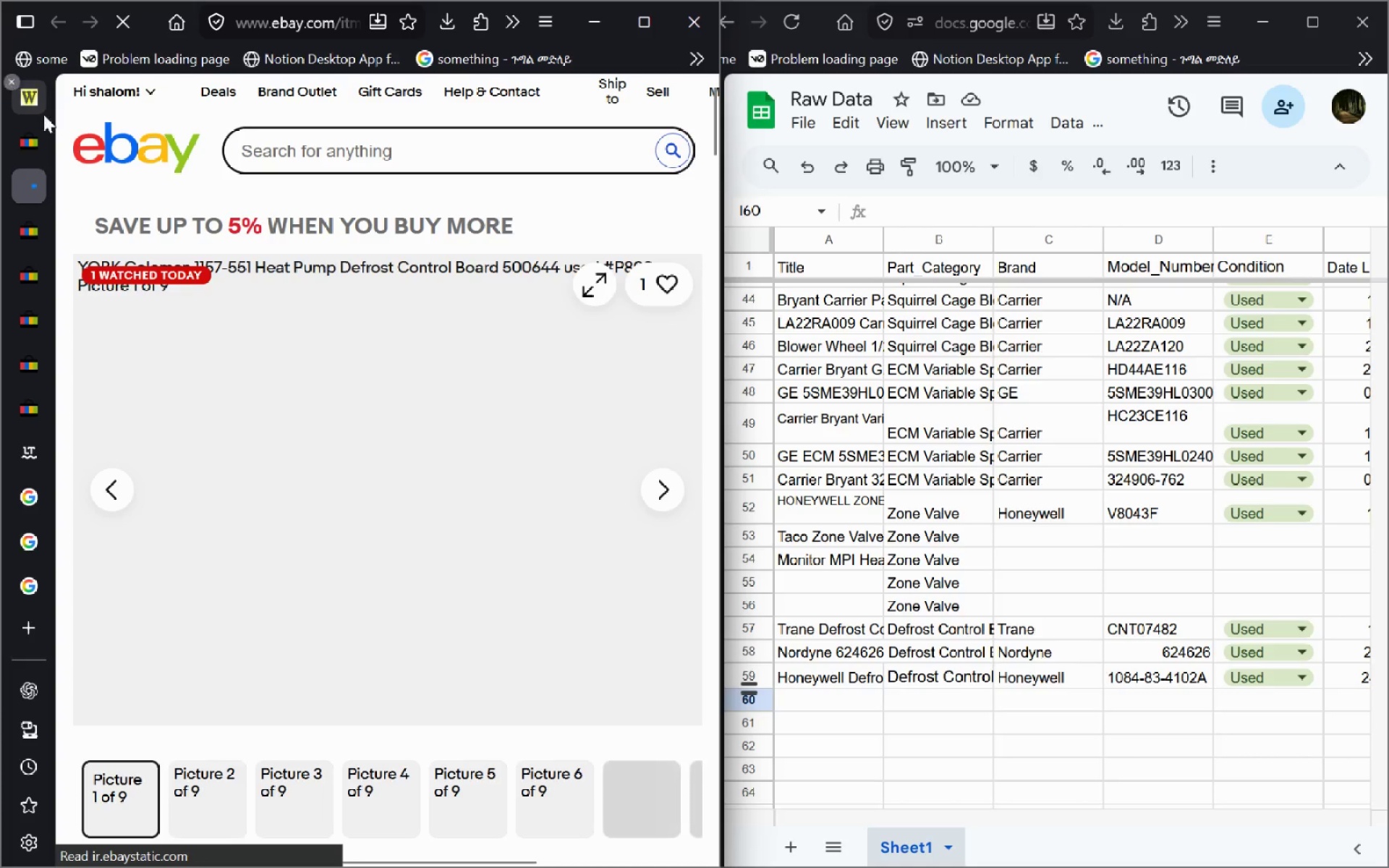 
left_click([11, 171])
 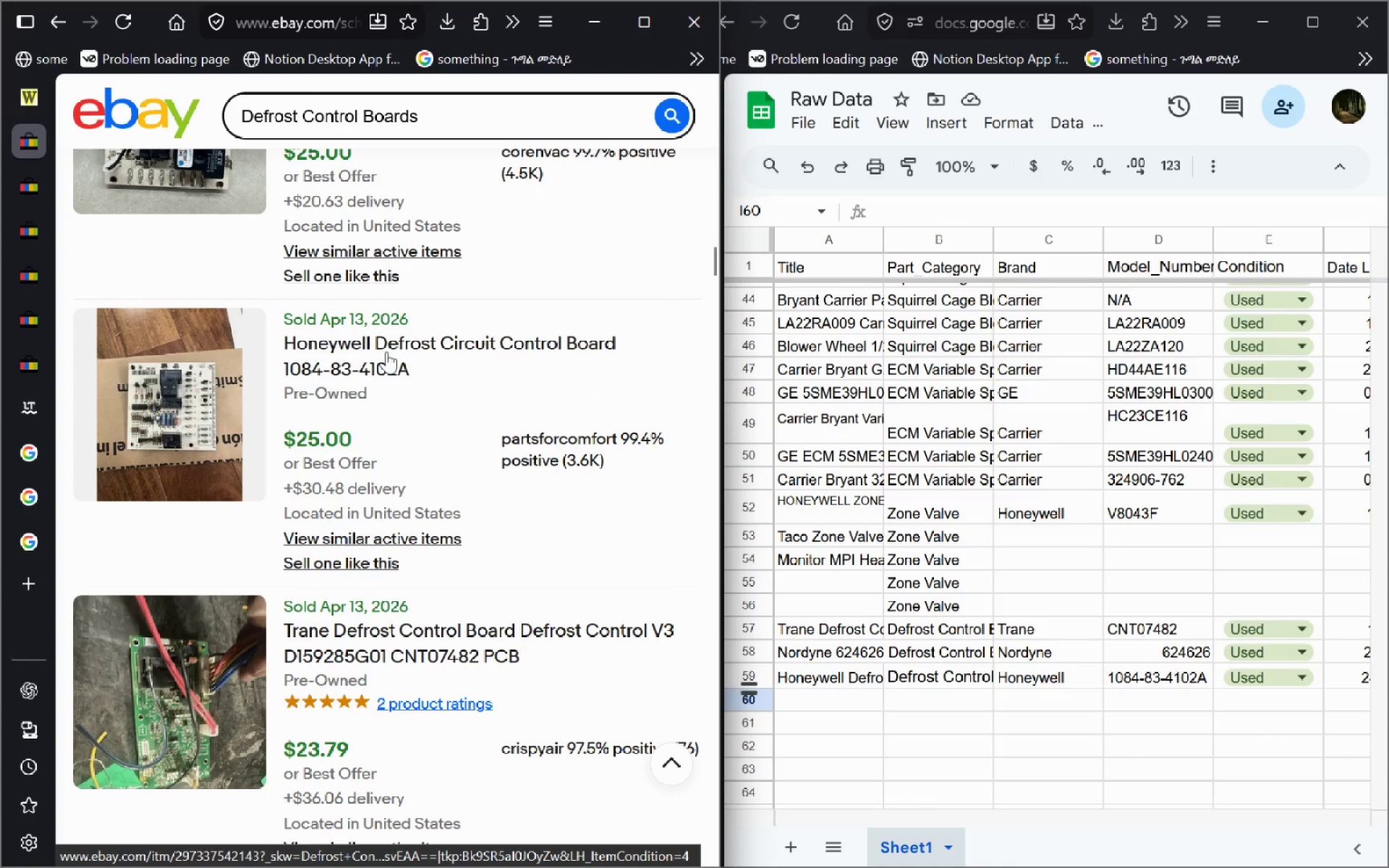 
wait(6.16)
 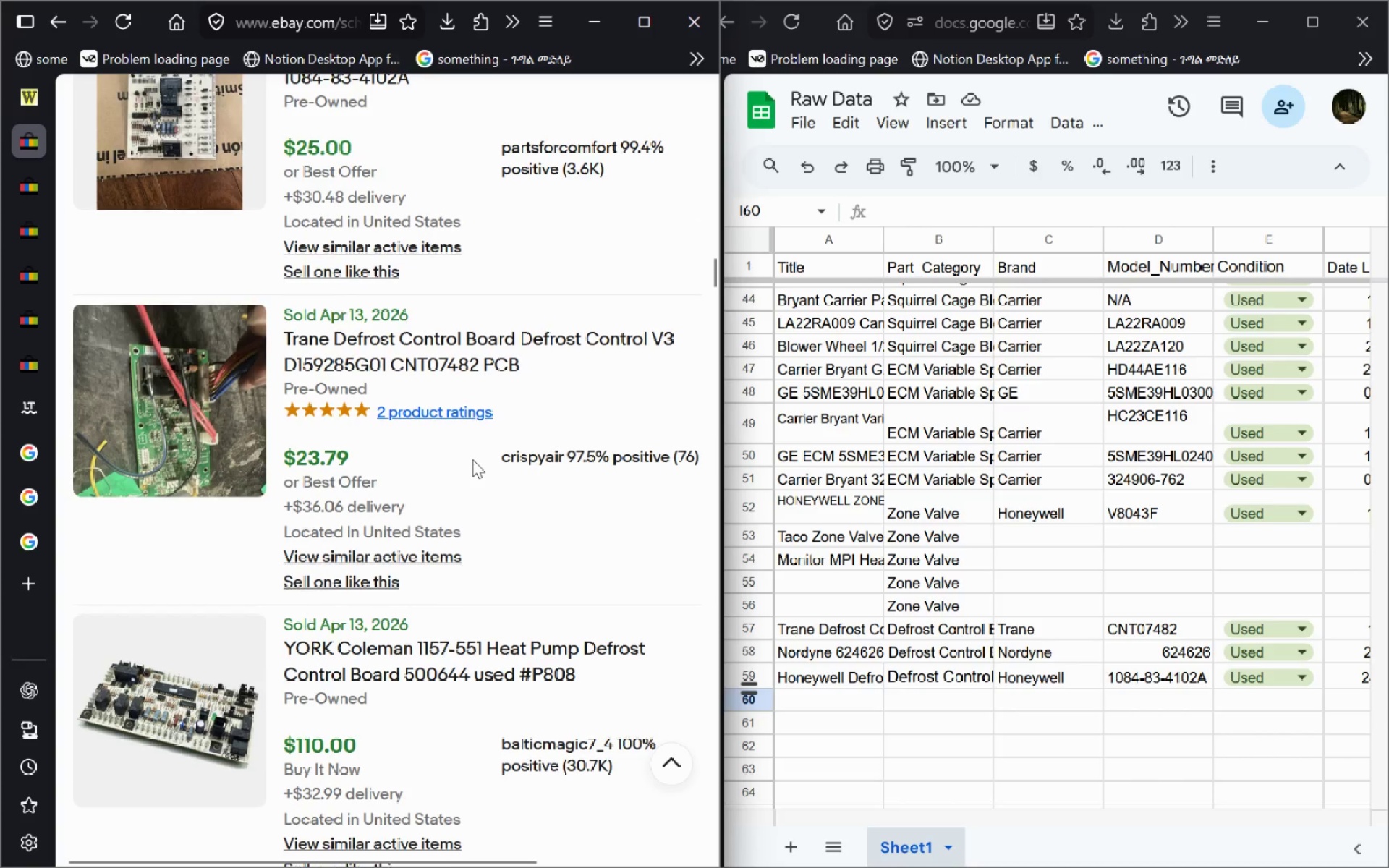 
double_click([838, 687])
 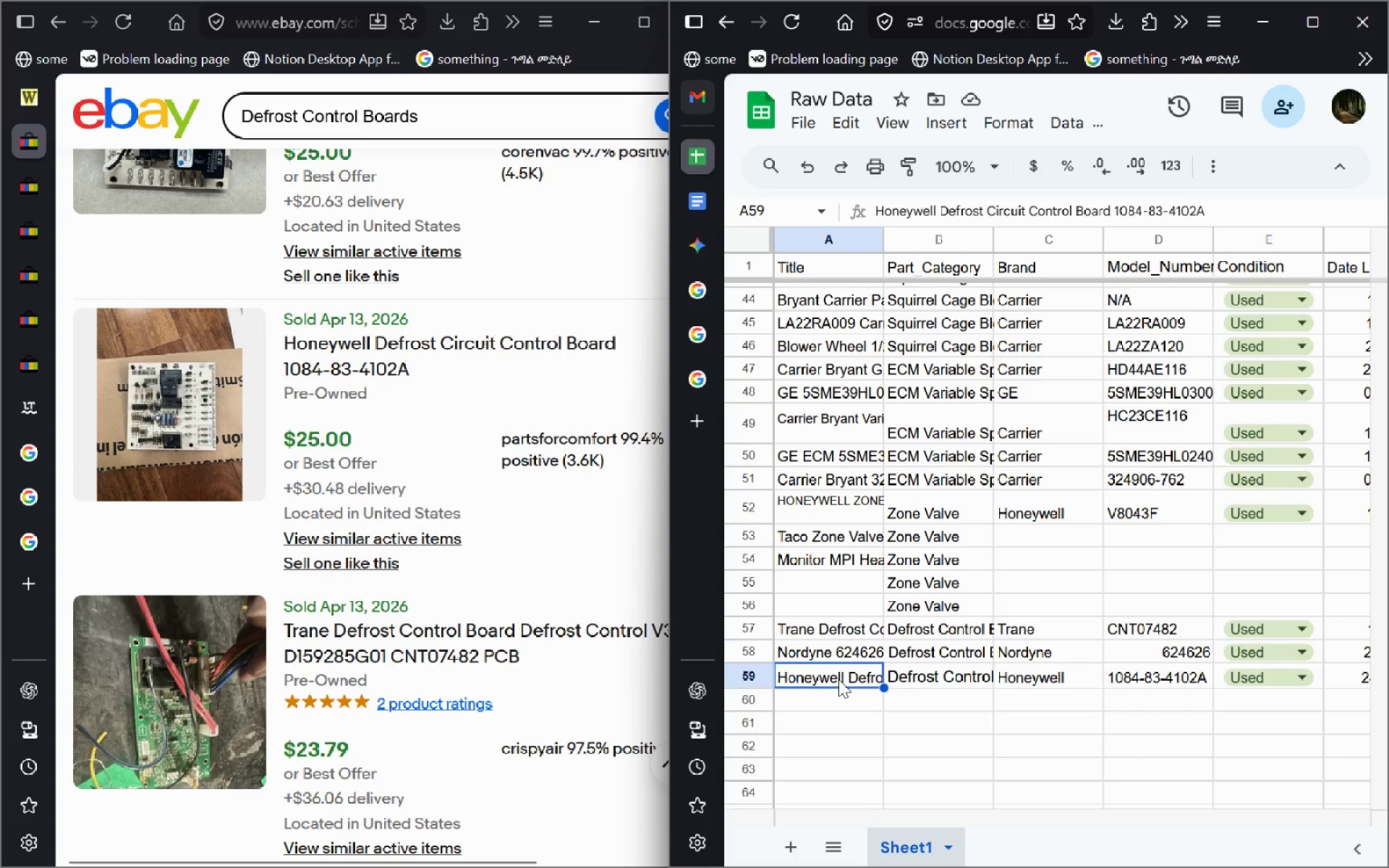 
double_click([838, 679])
 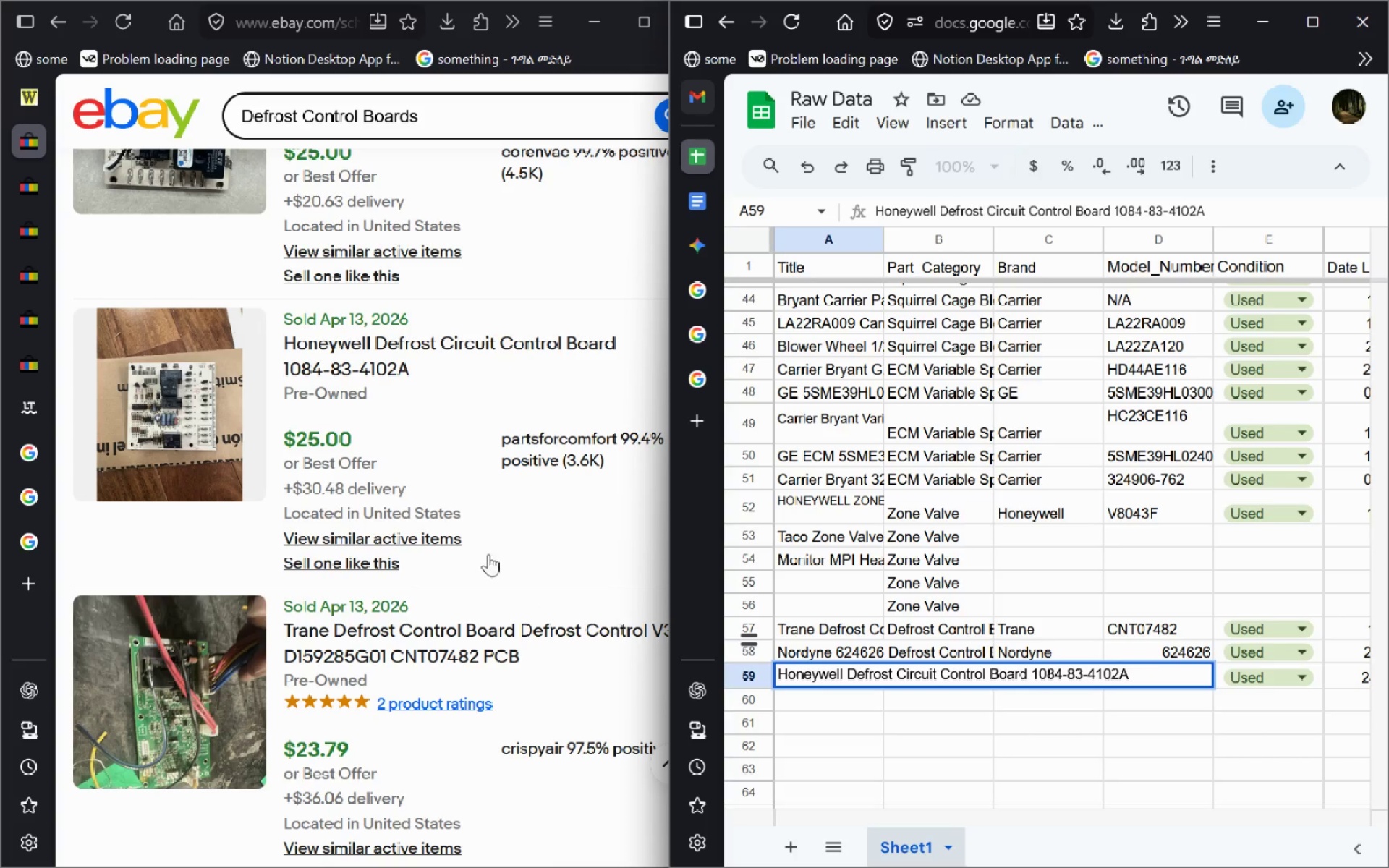 
left_click([524, 528])
 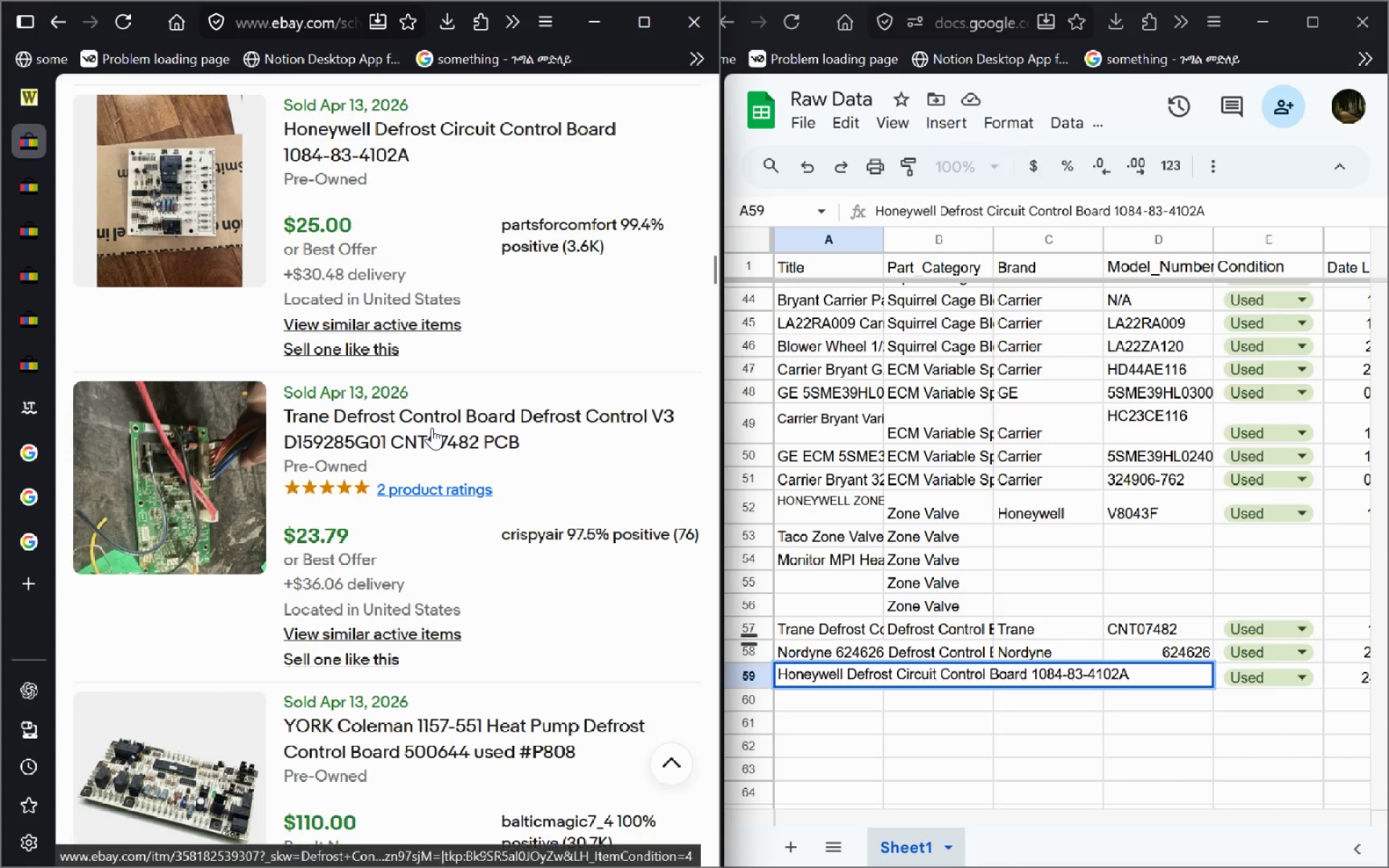 
left_click([432, 427])
 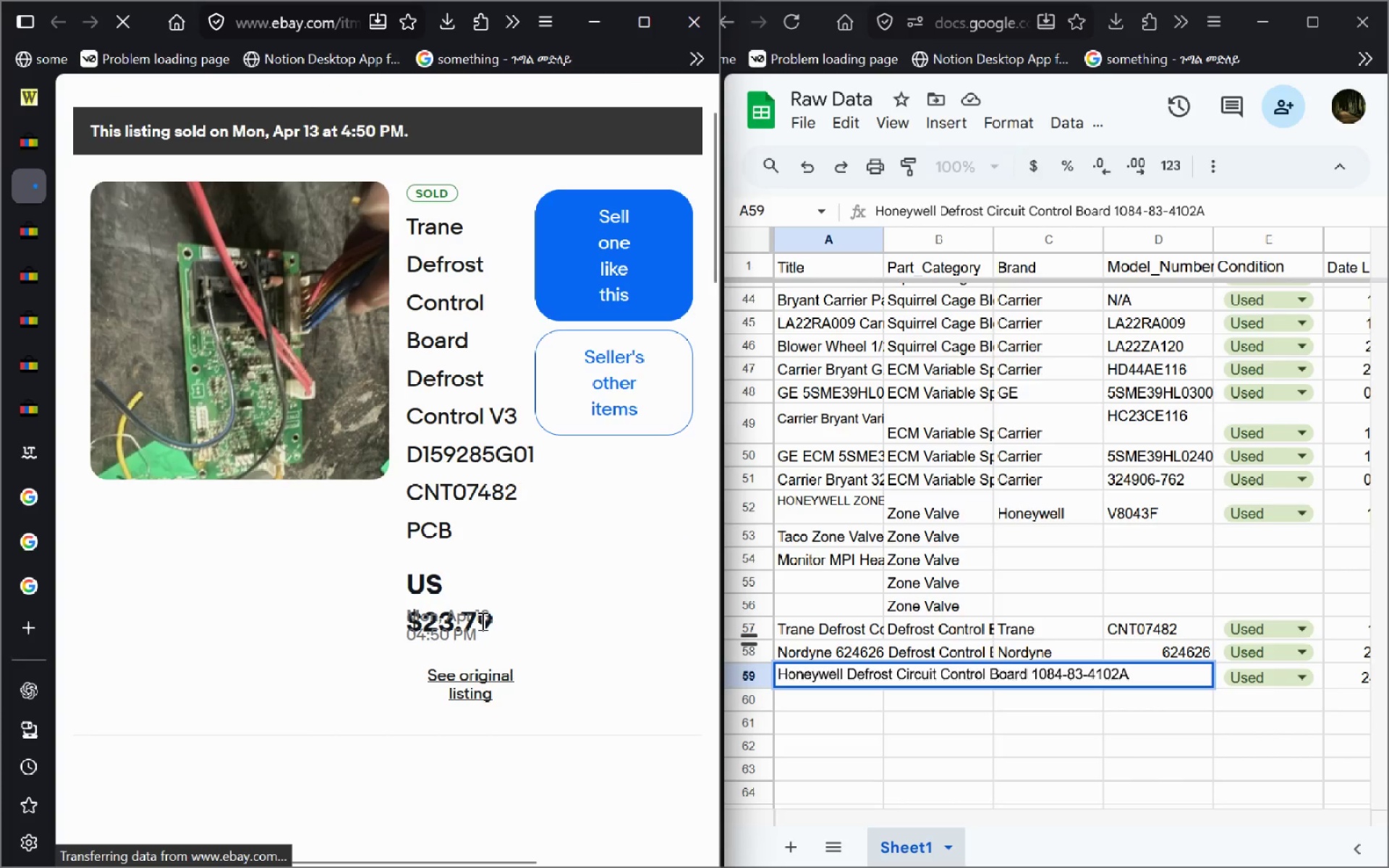 
left_click([476, 682])
 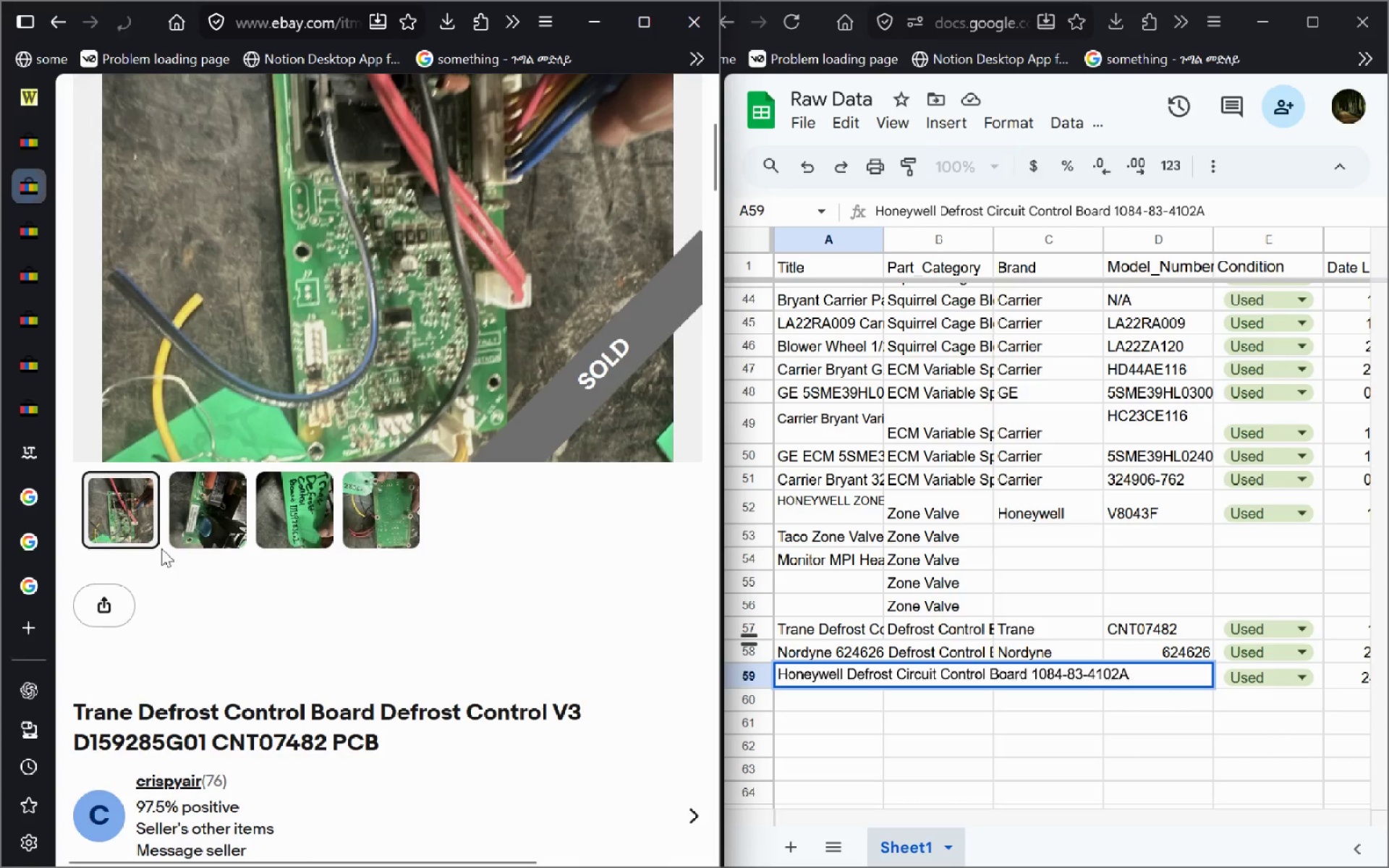 
left_click([184, 528])
 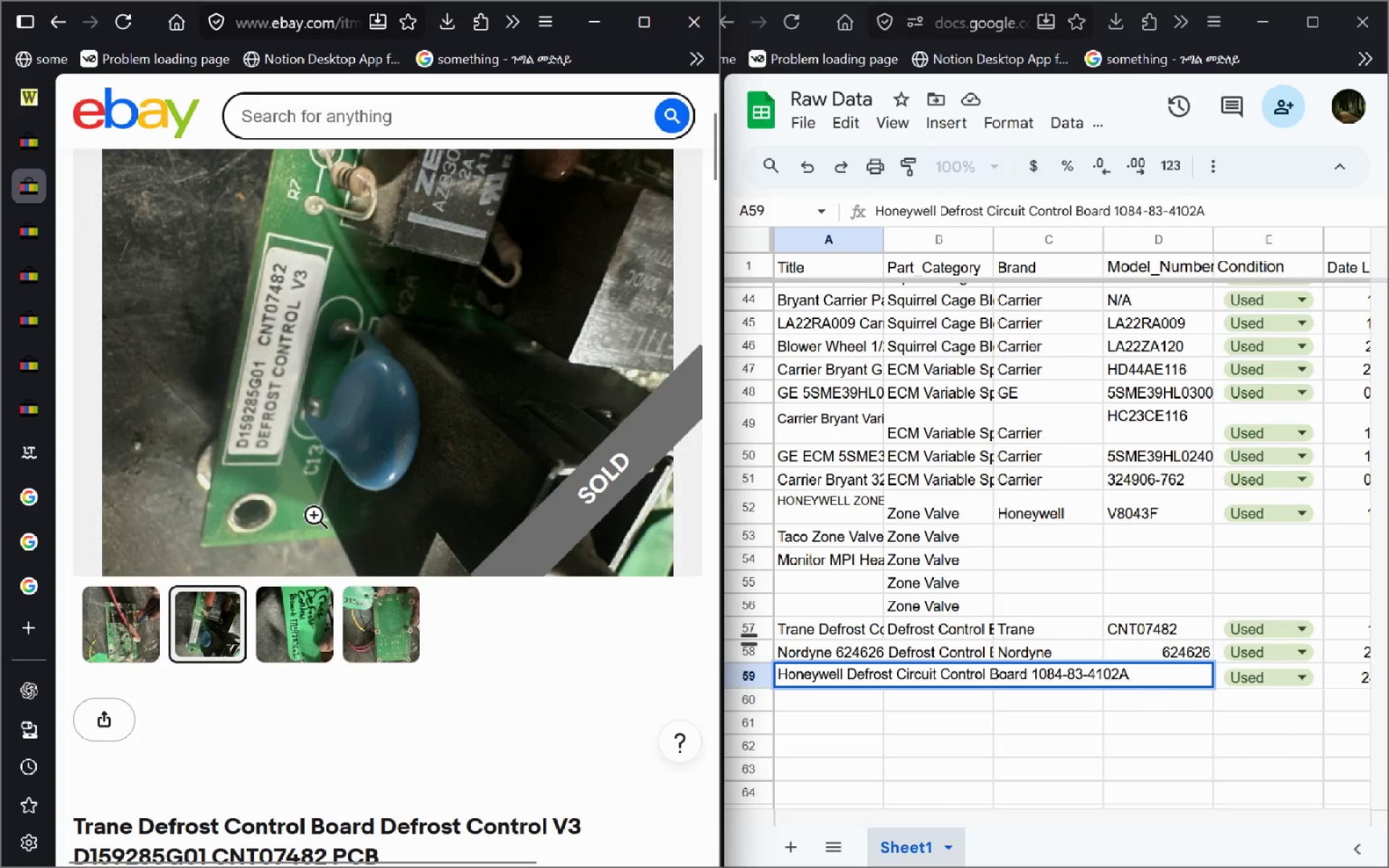 
wait(8.86)
 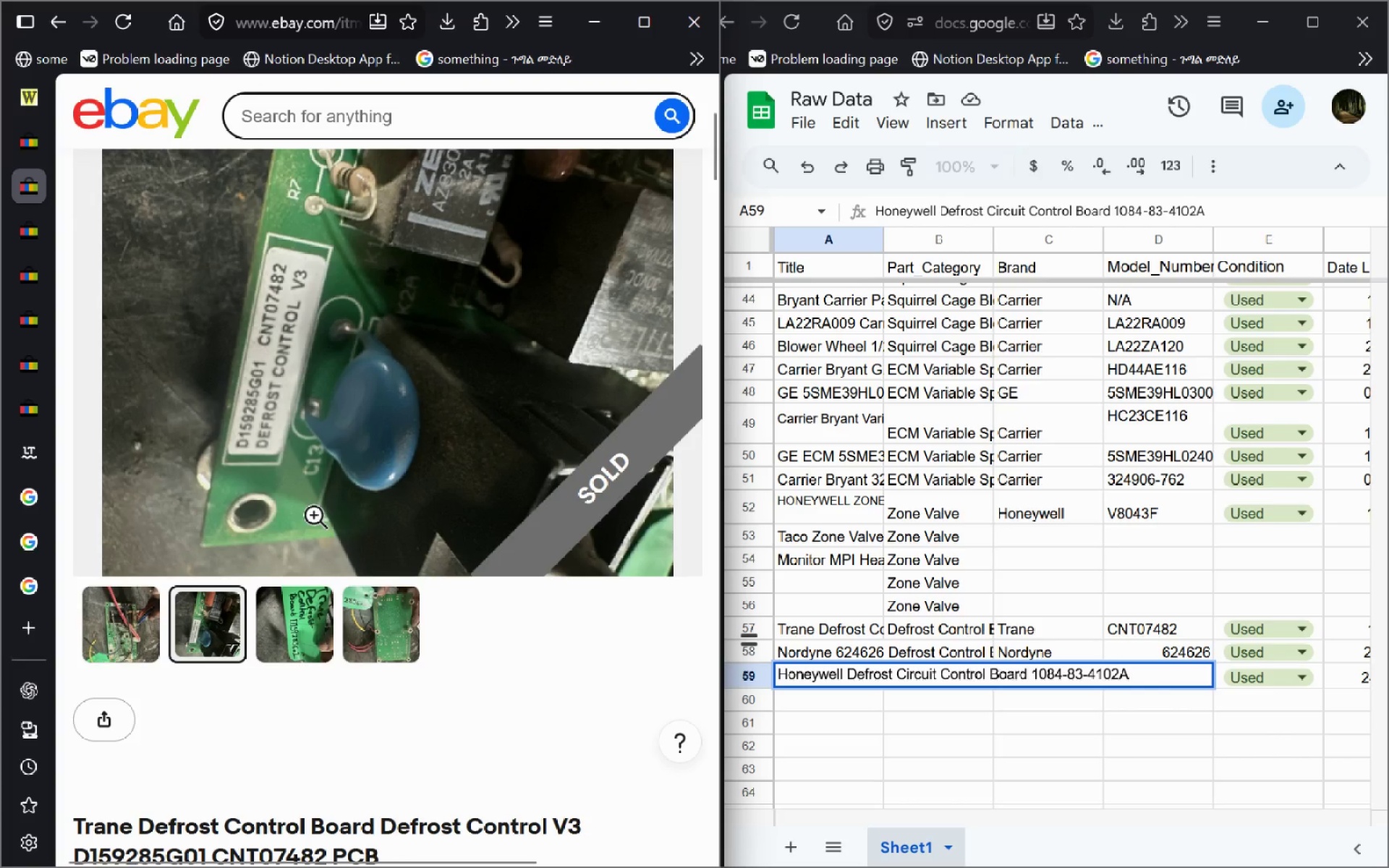 
left_click_drag(start_coordinate=[564, 242], to_coordinate=[574, 250])
 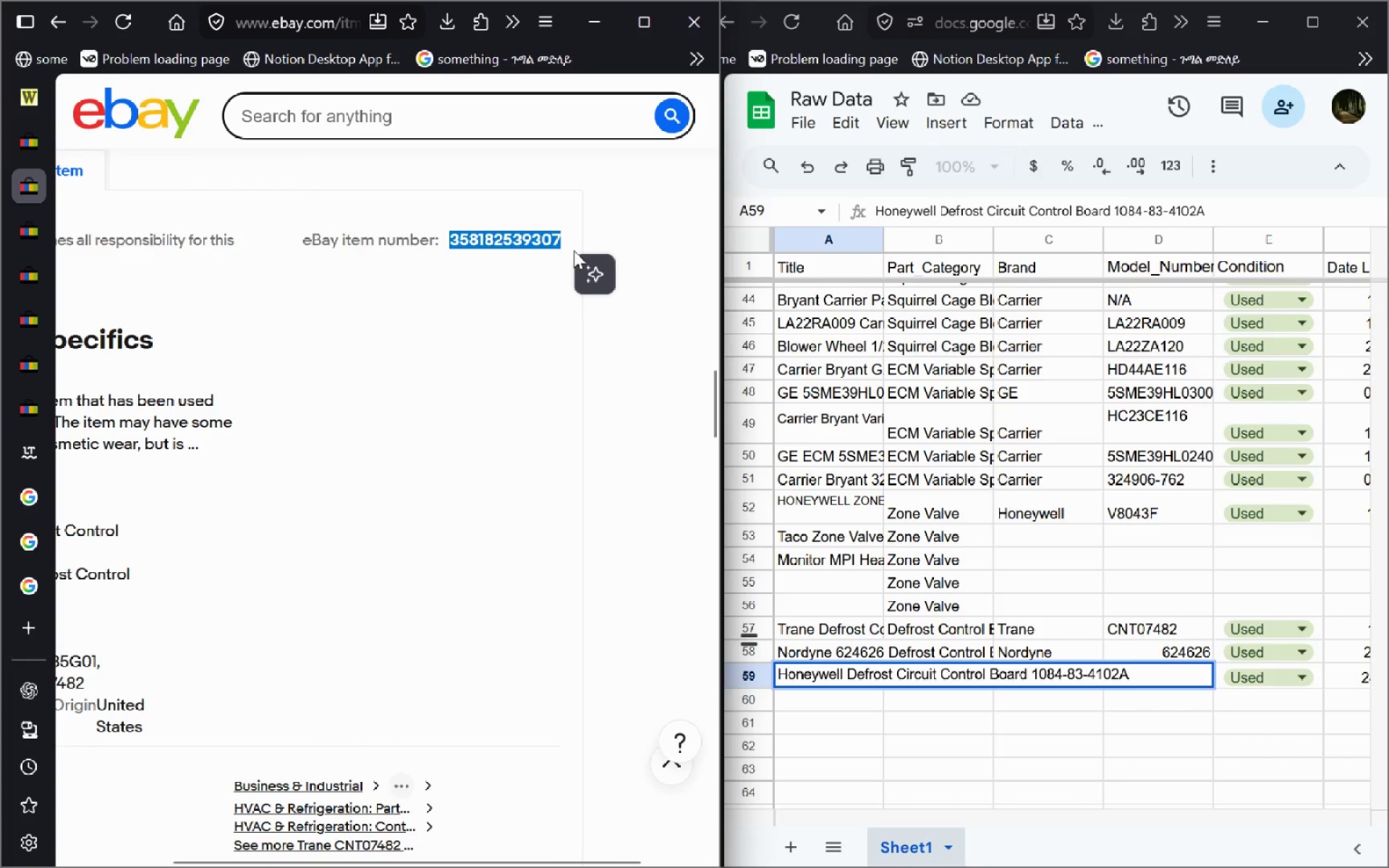 
key(Control+ControlLeft)
 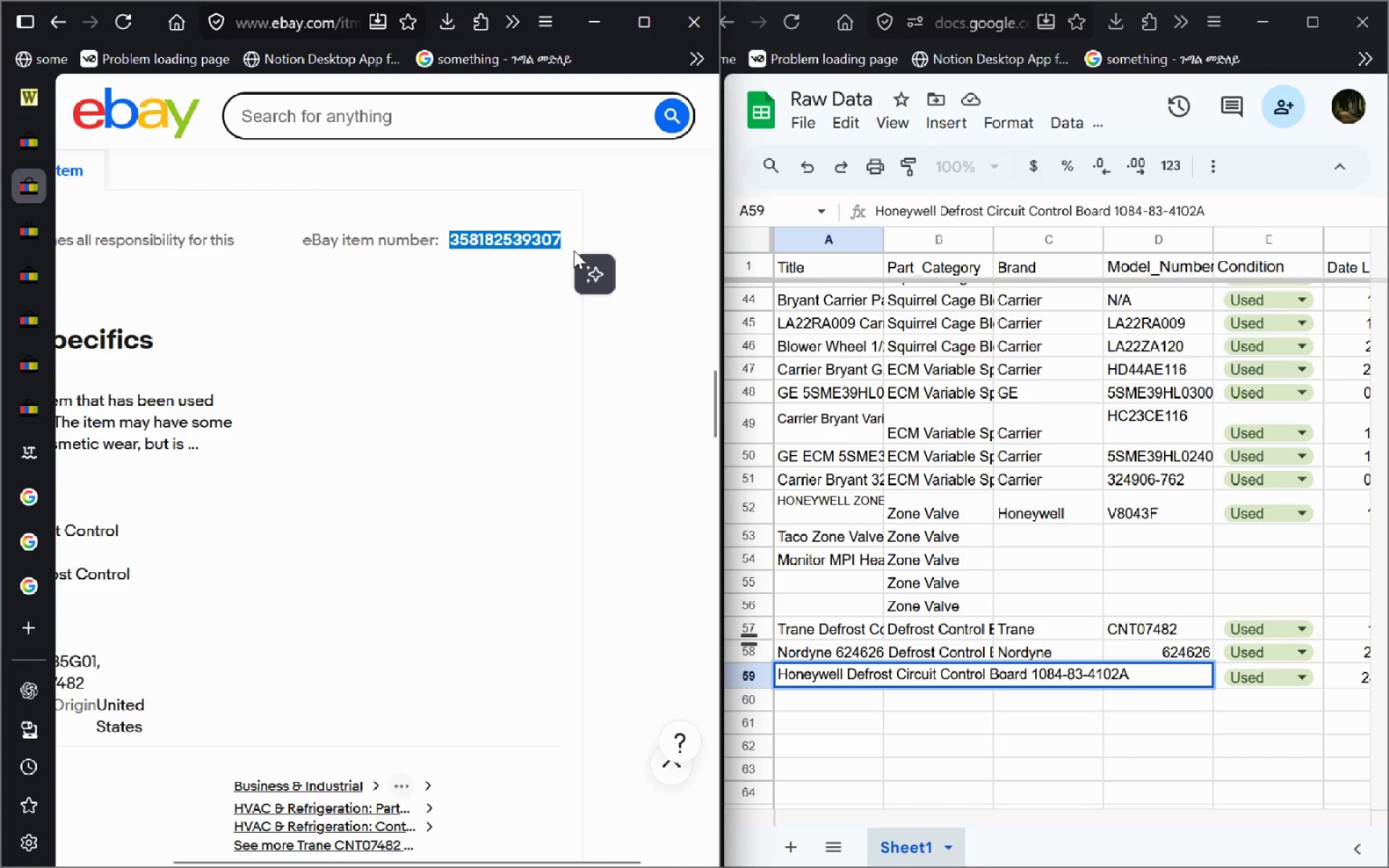 
key(Control+C)
 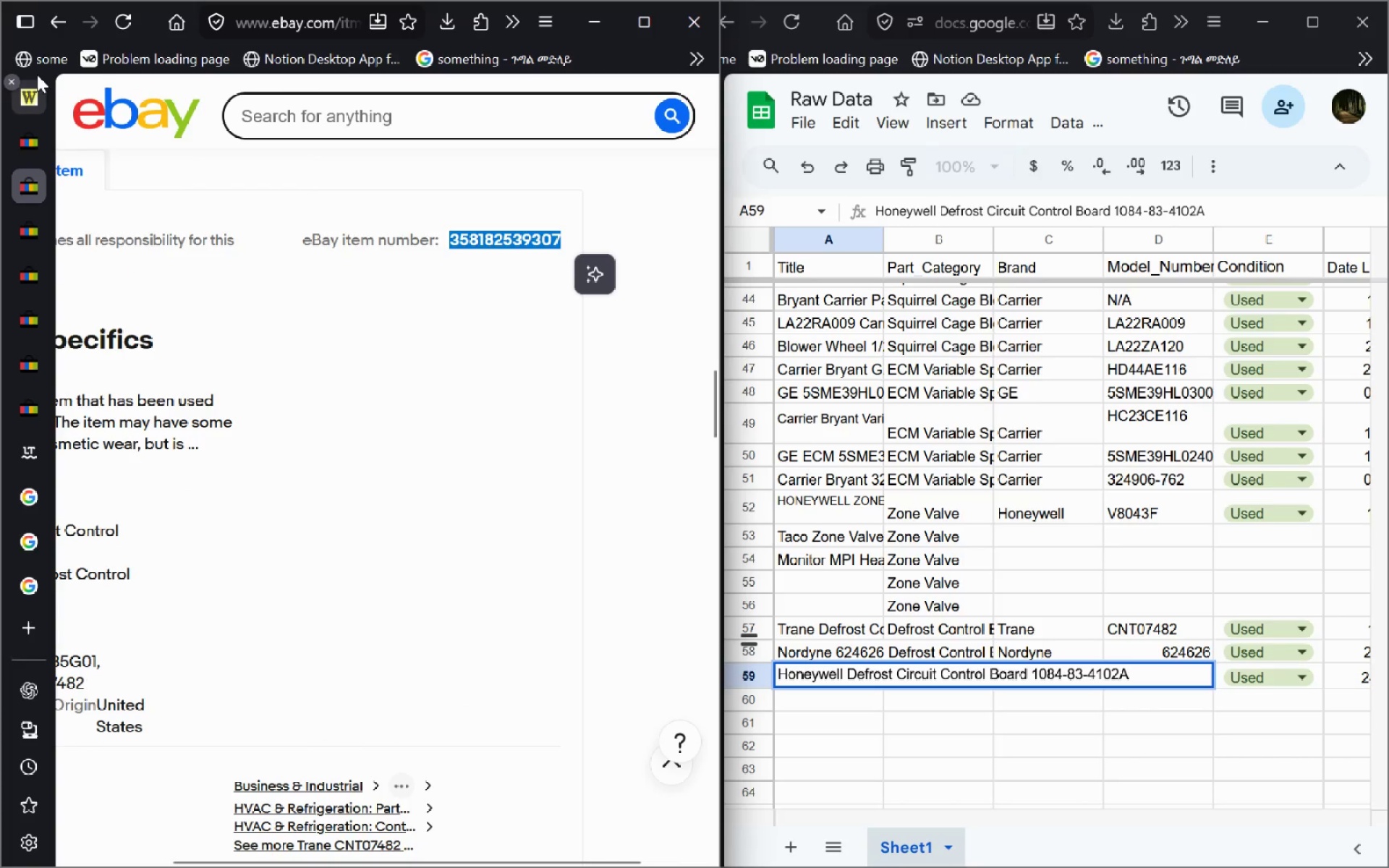 
left_click([35, 84])
 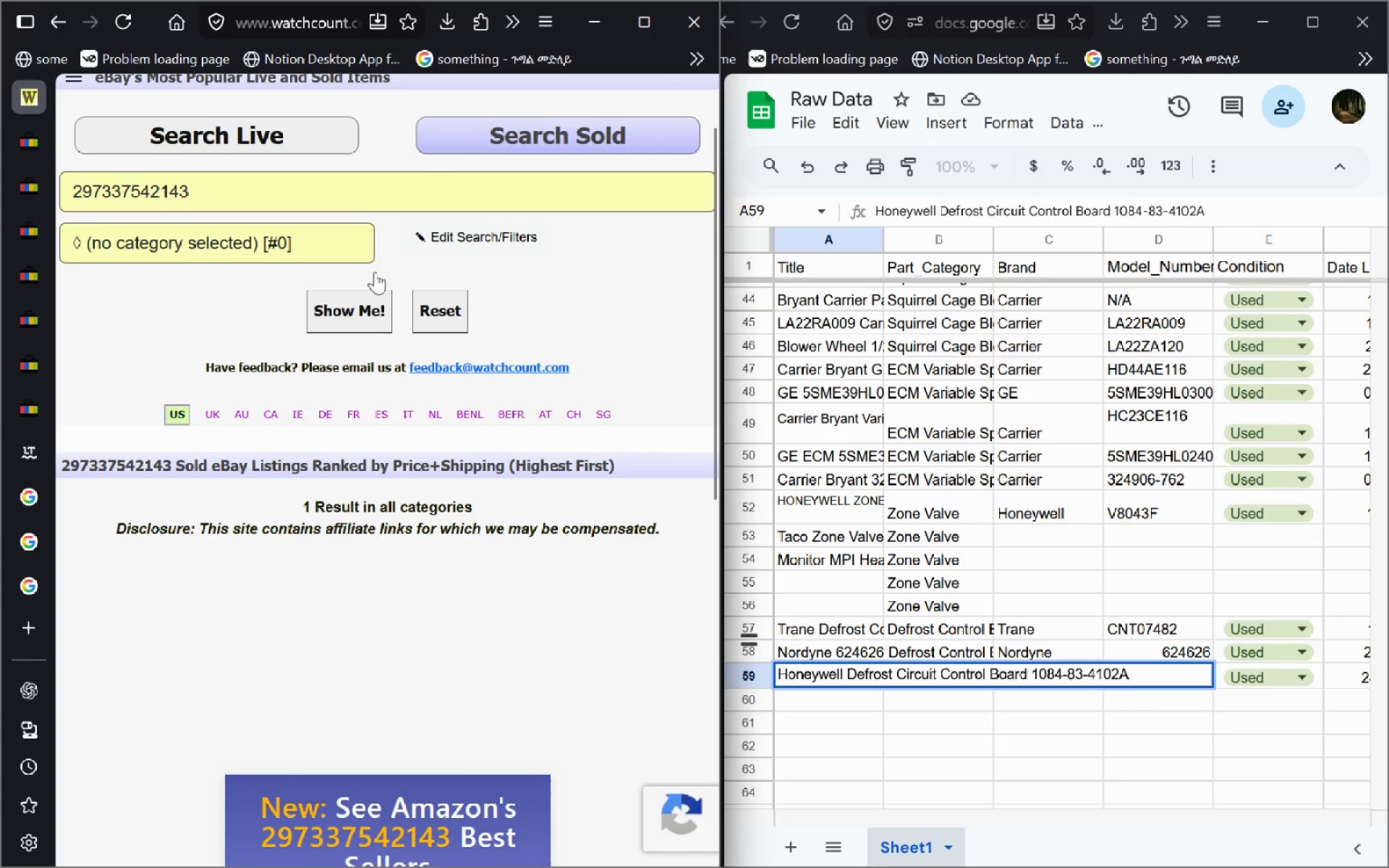 
left_click([351, 160])
 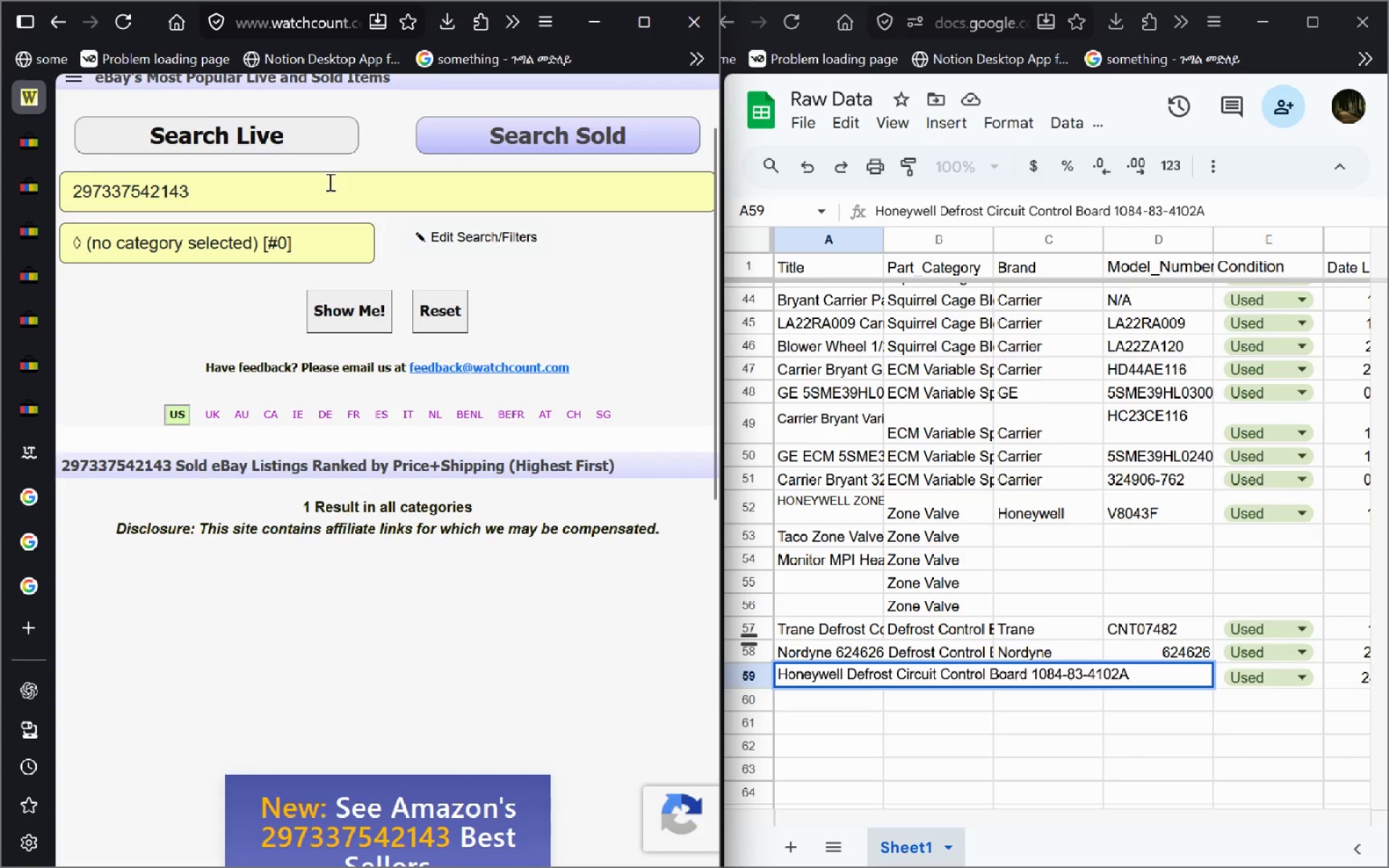 
left_click([328, 182])
 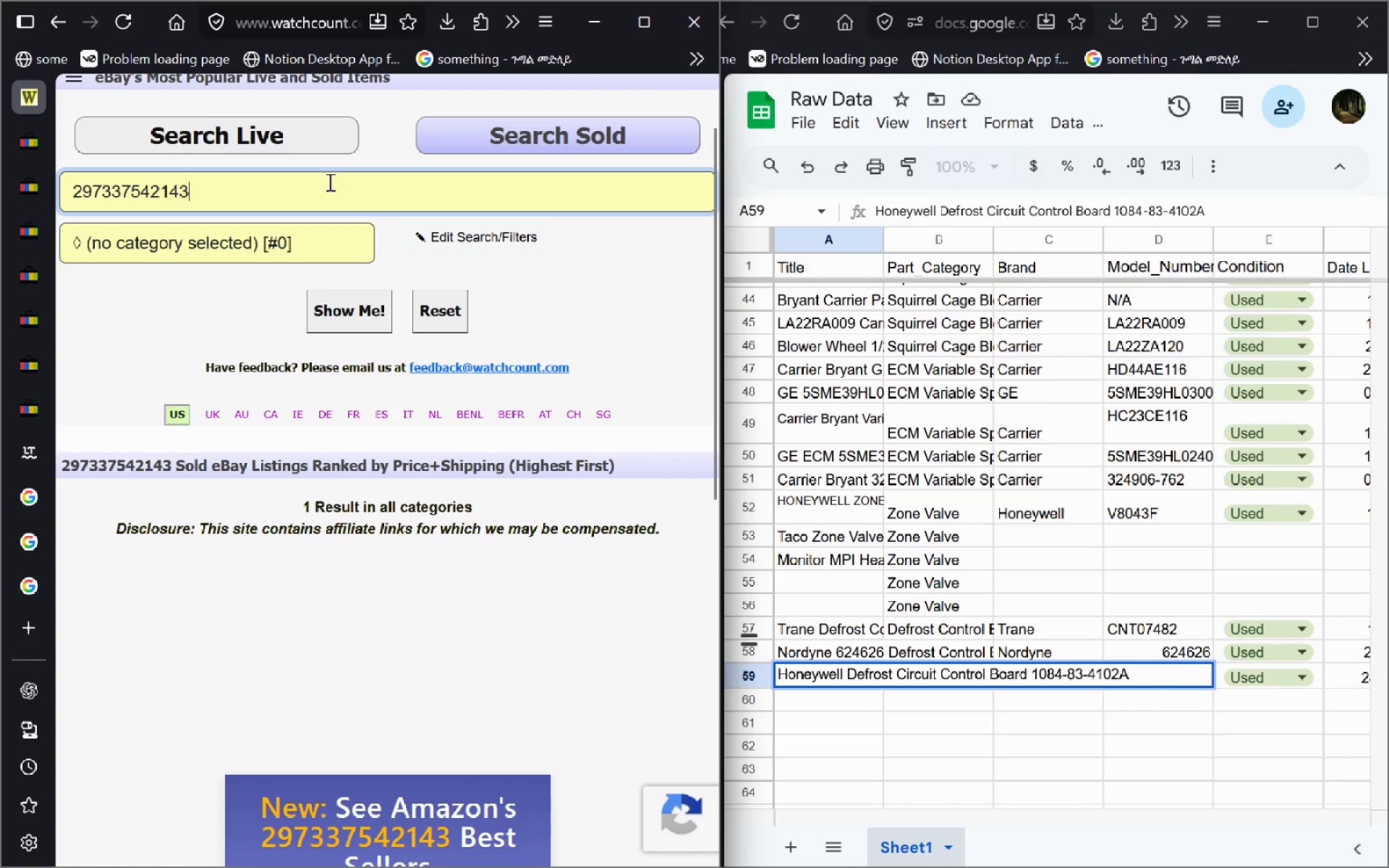 
key(Control+A)
 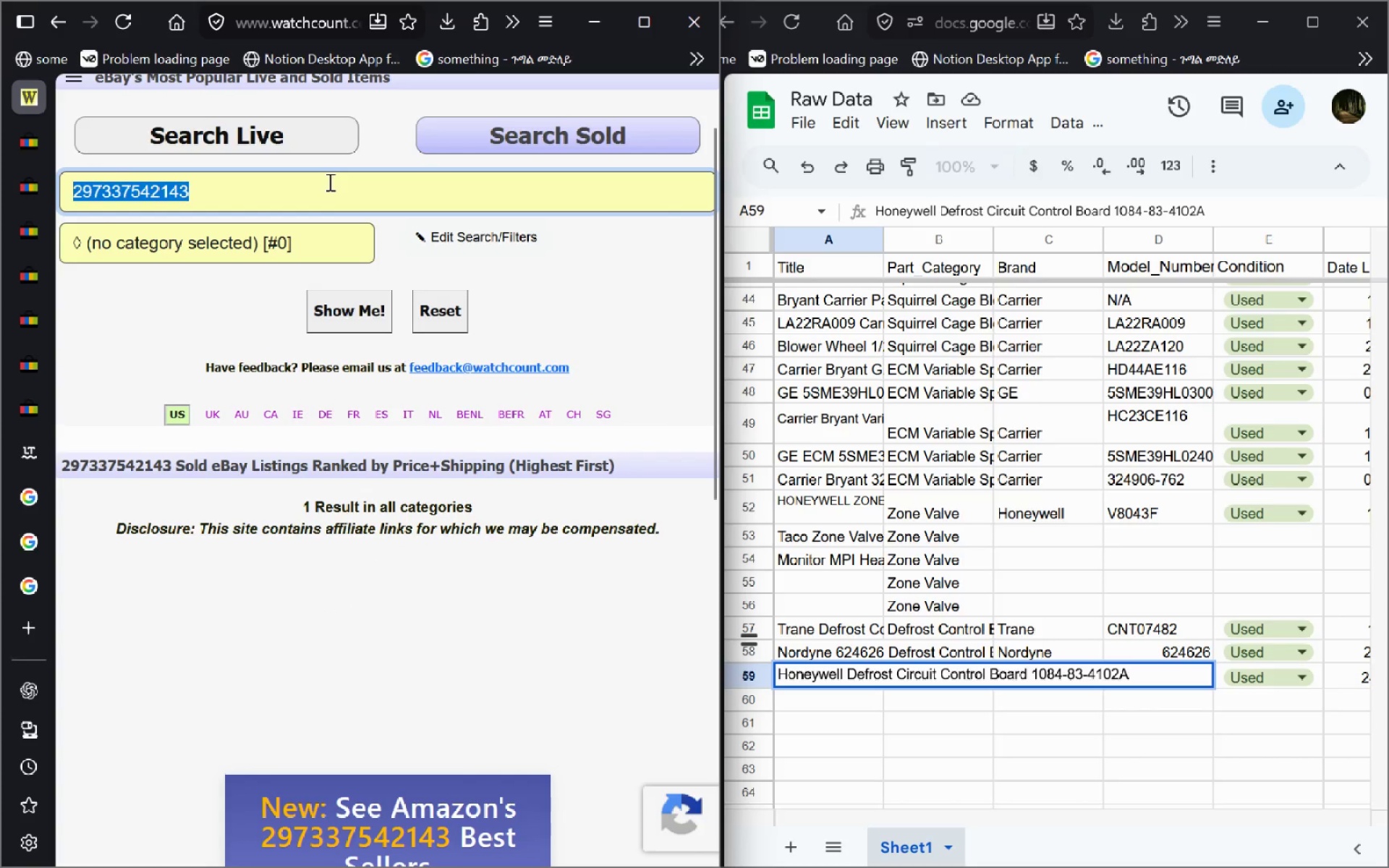 
key(Control+V)
 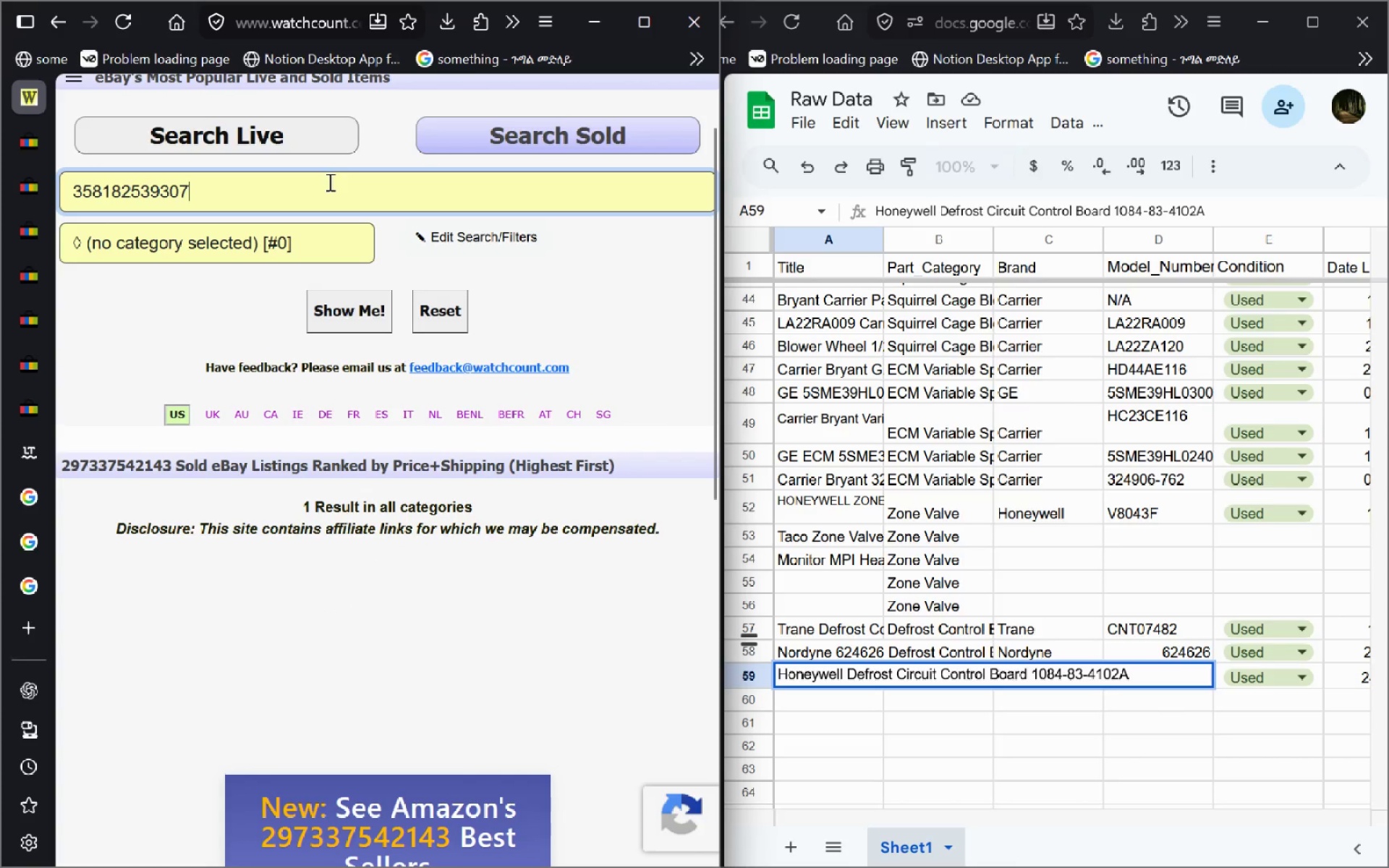 
key(Enter)
 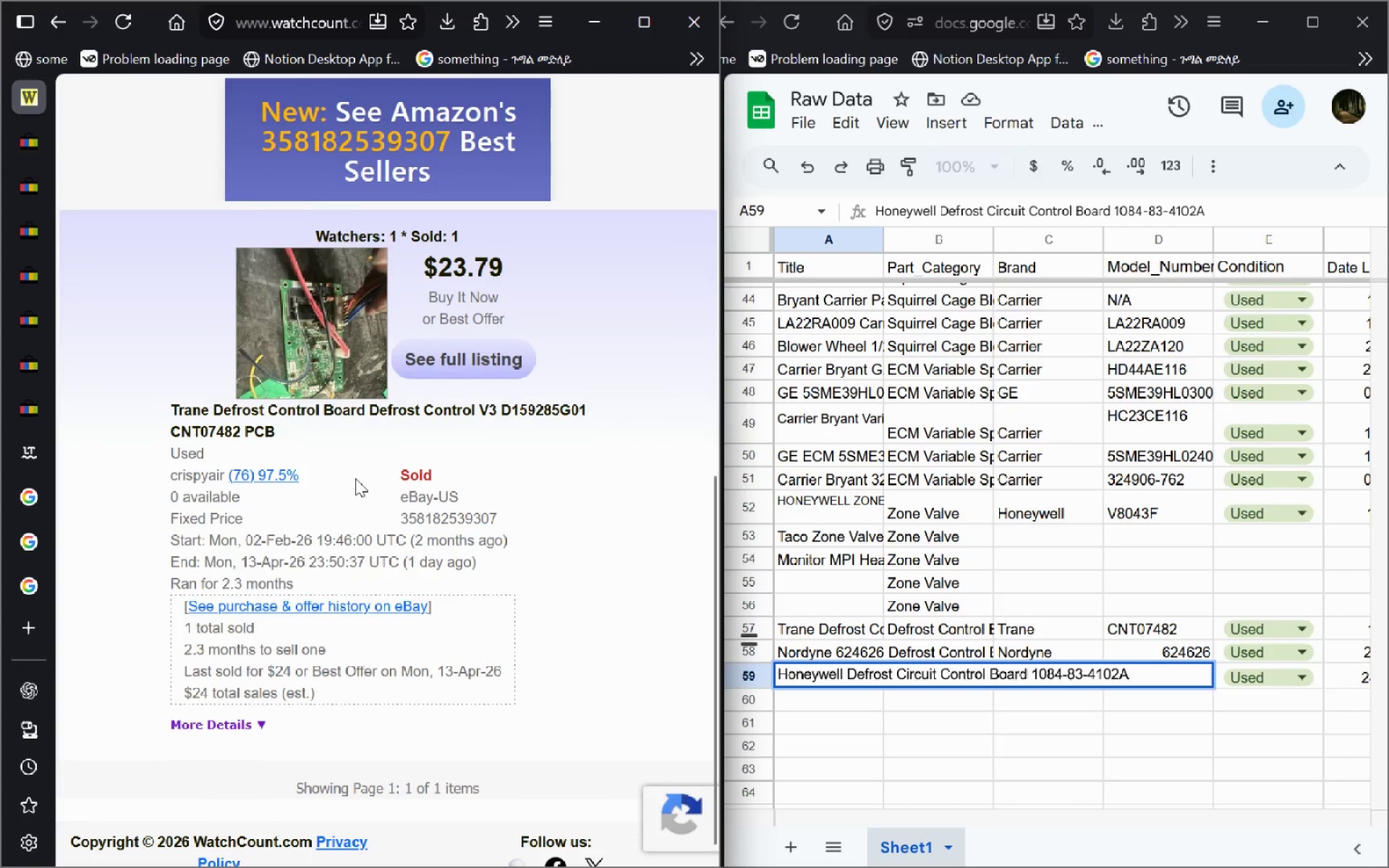 
wait(7.2)
 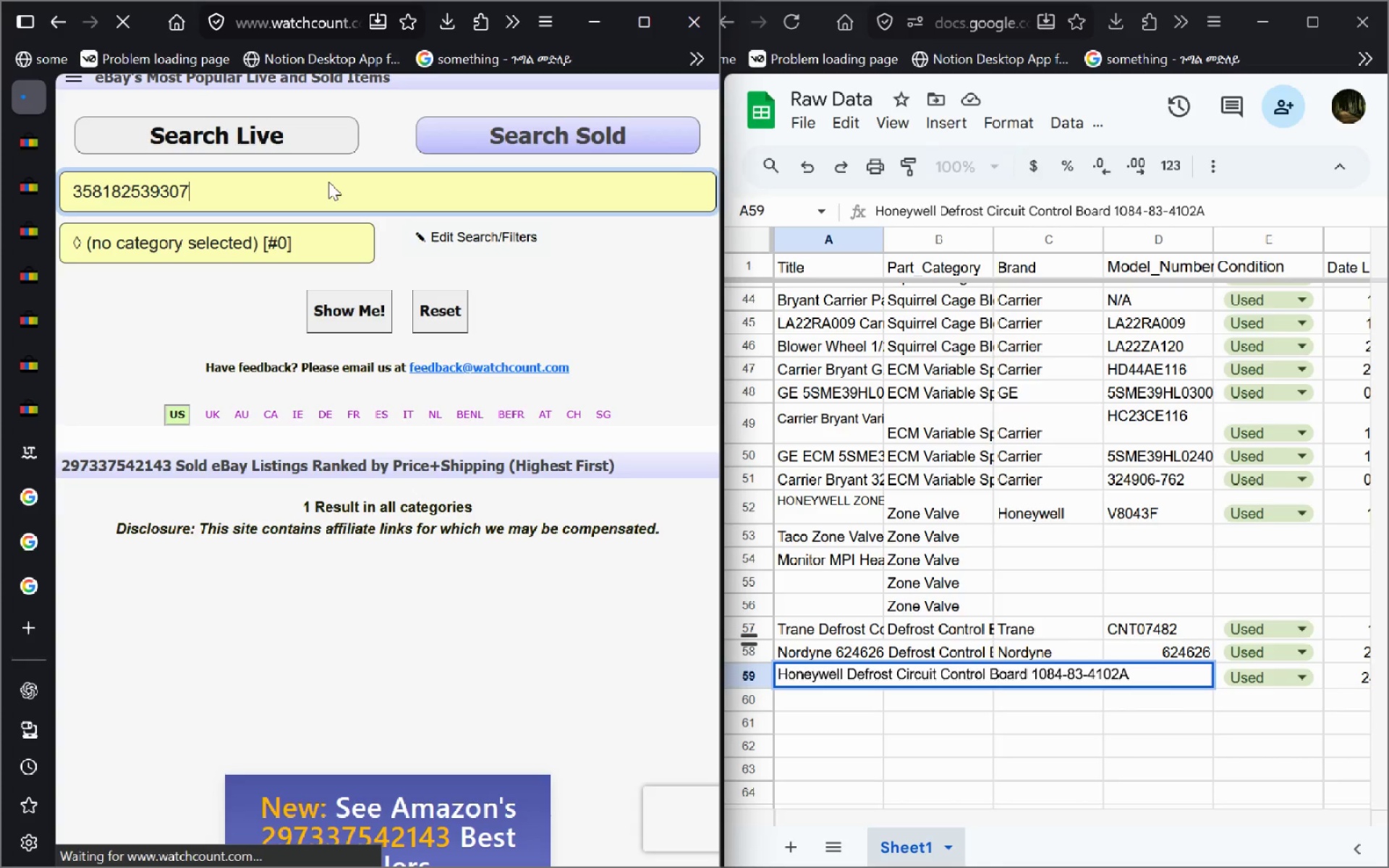 
left_click_drag(start_coordinate=[279, 435], to_coordinate=[162, 407])
 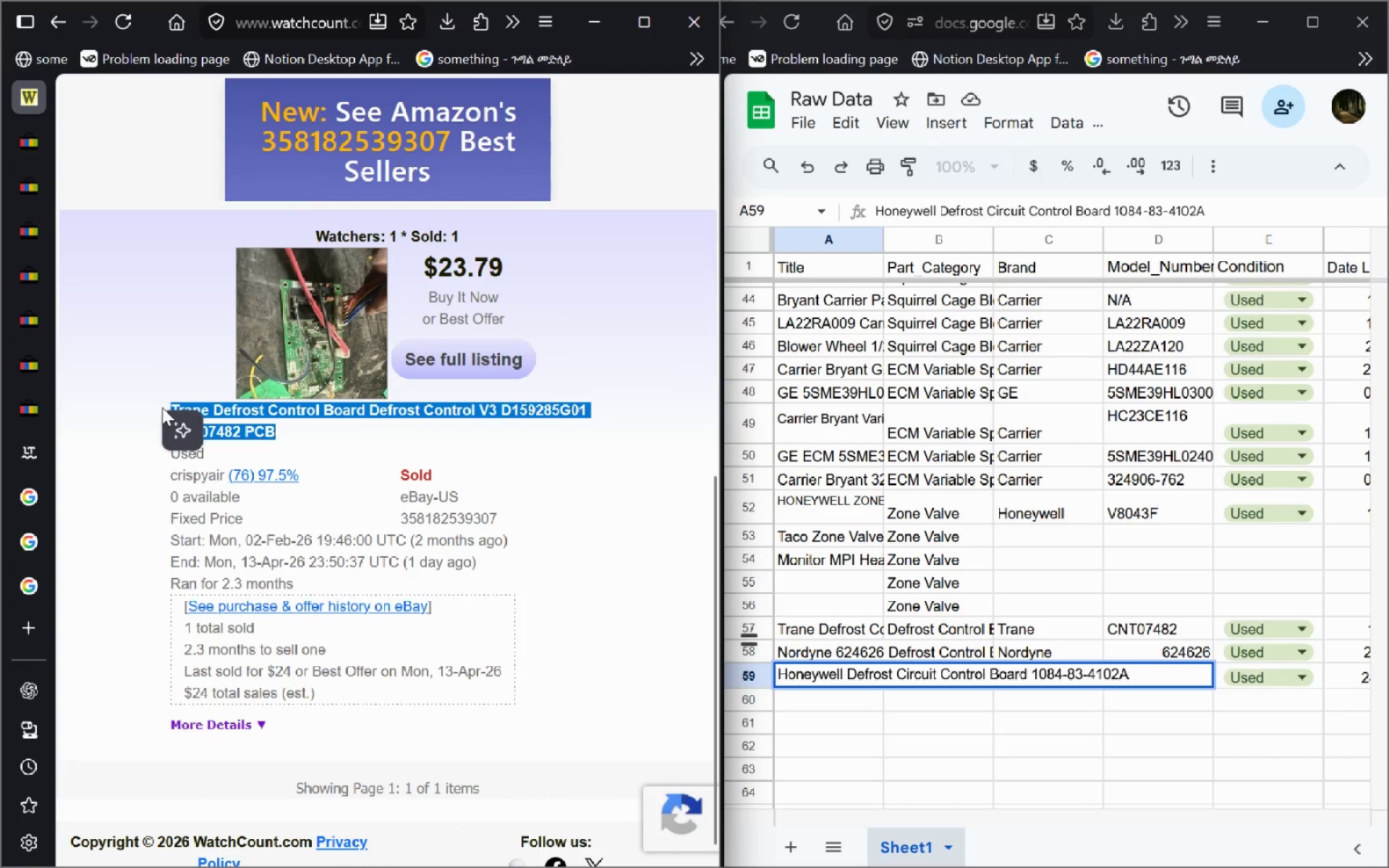 
key(Control+ControlLeft)
 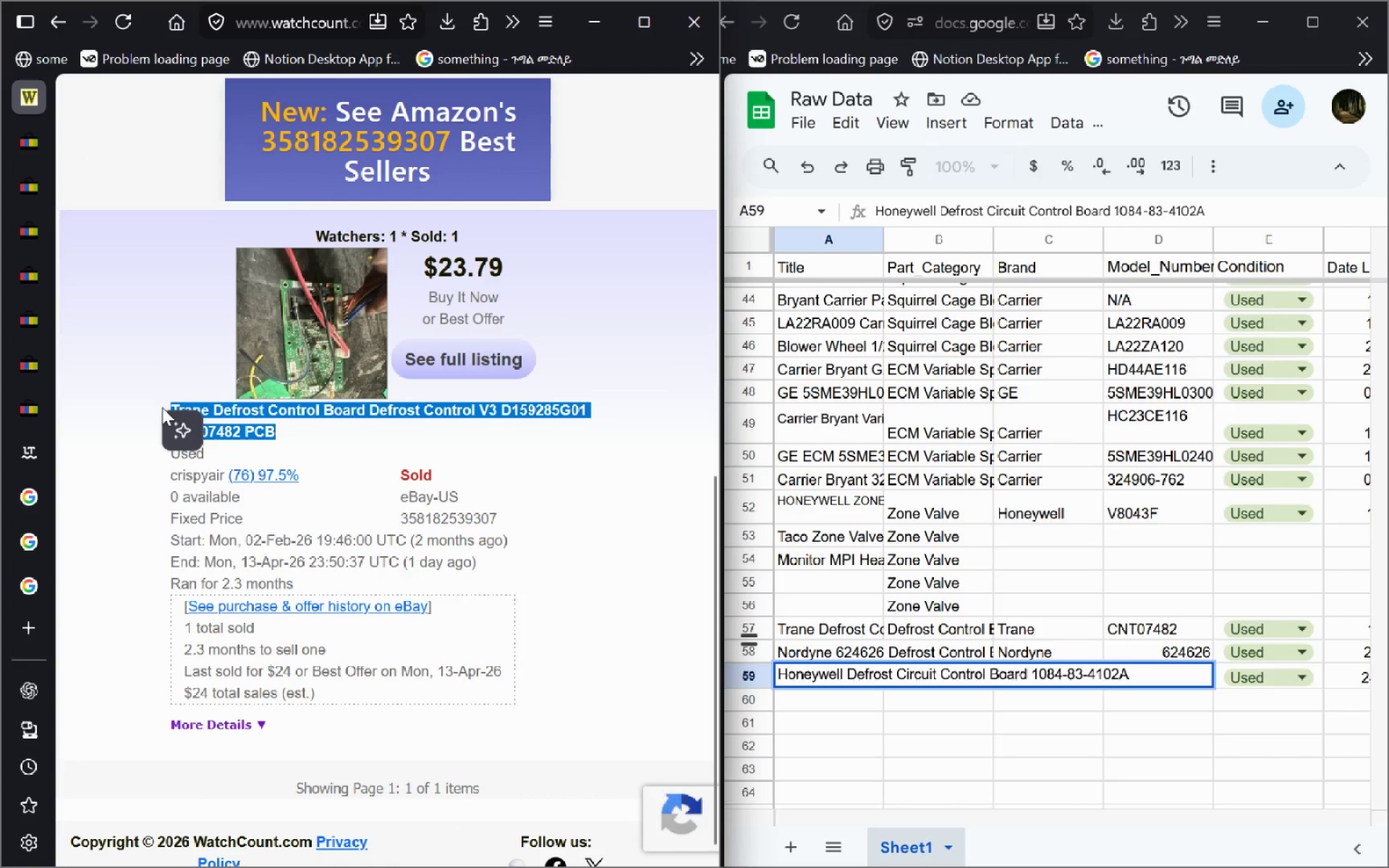 
key(Control+C)
 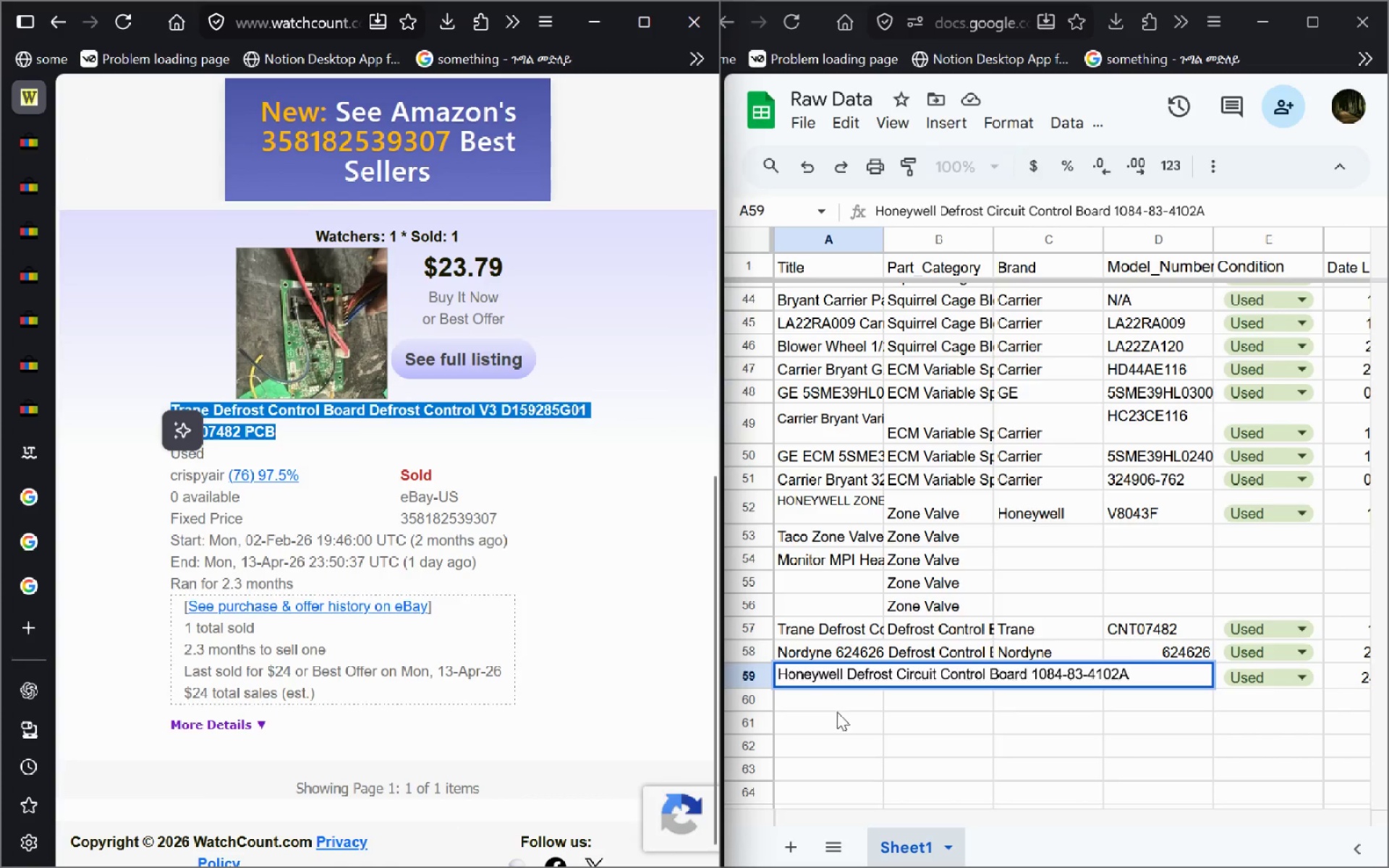 
left_click([819, 689])
 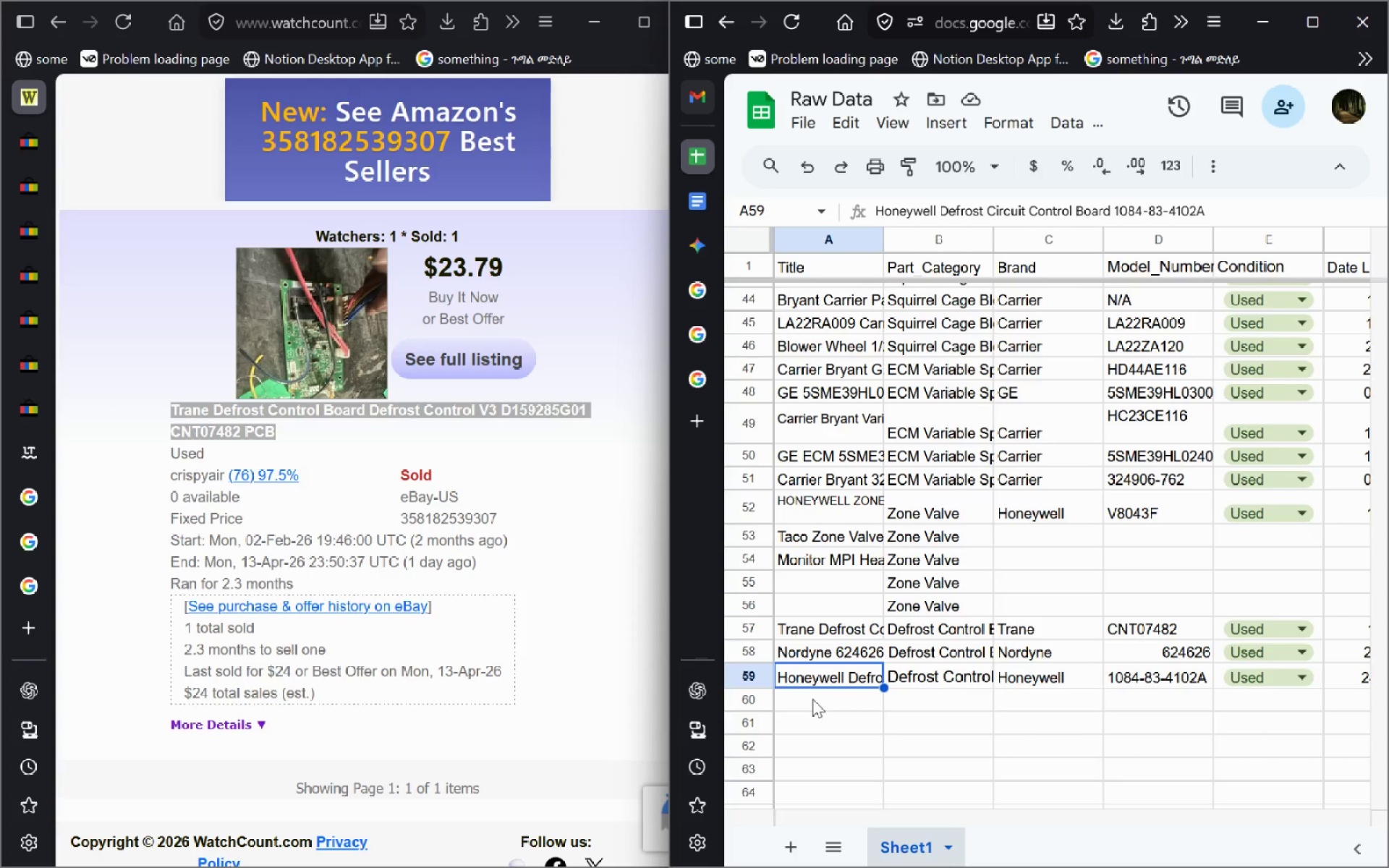 
left_click([812, 699])
 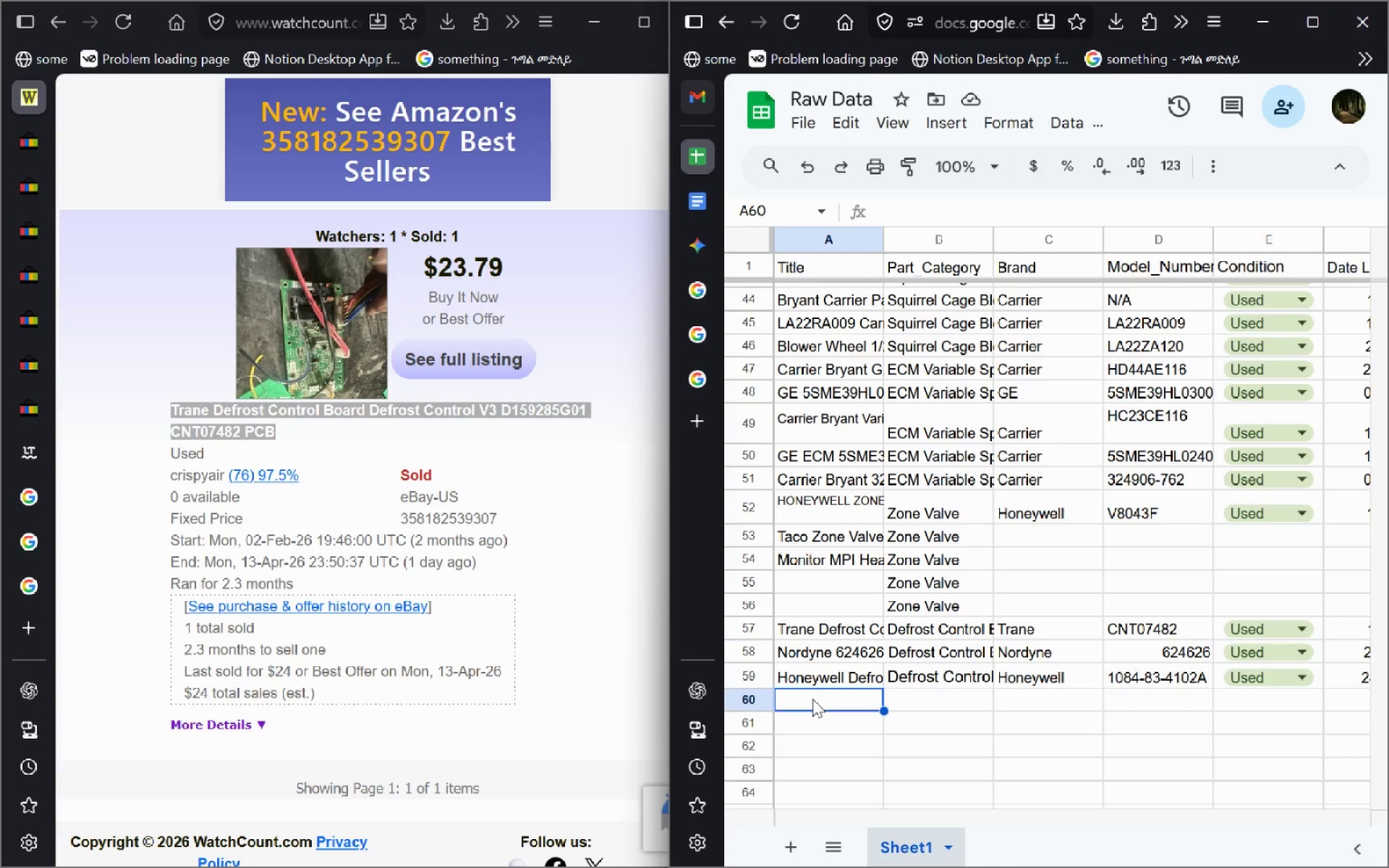 
double_click([812, 699])
 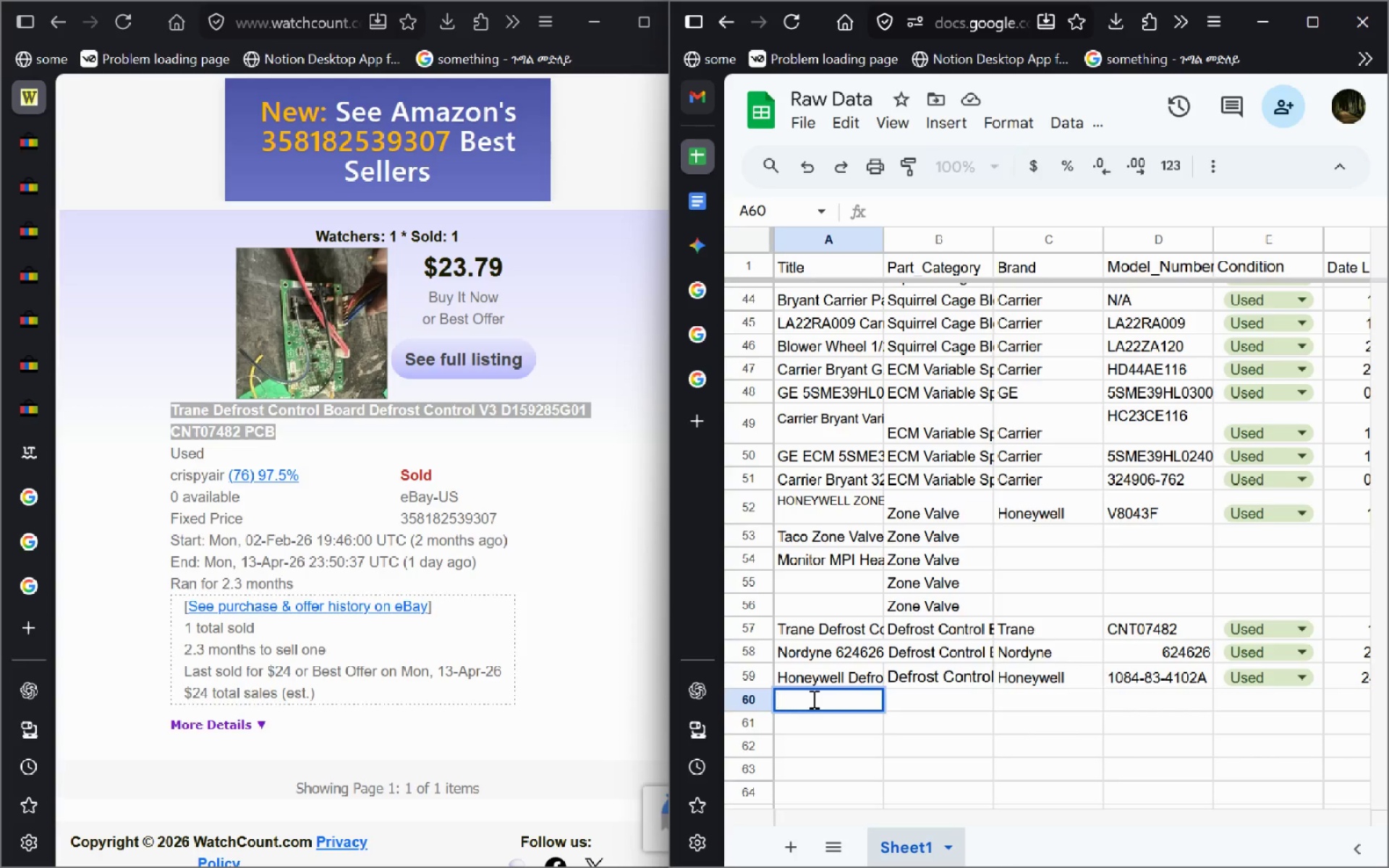 
key(Control+ControlLeft)
 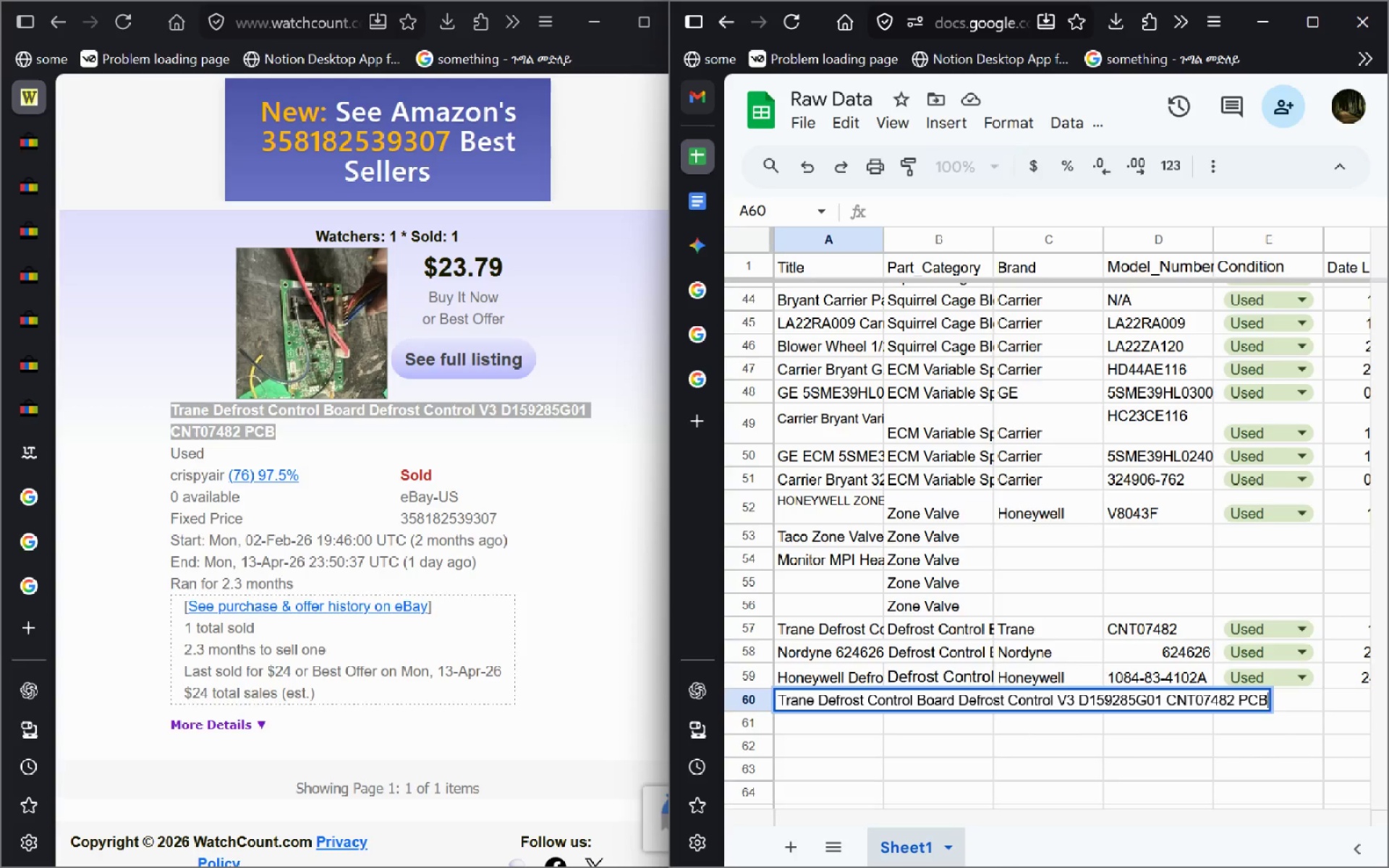 
key(Control+V)
 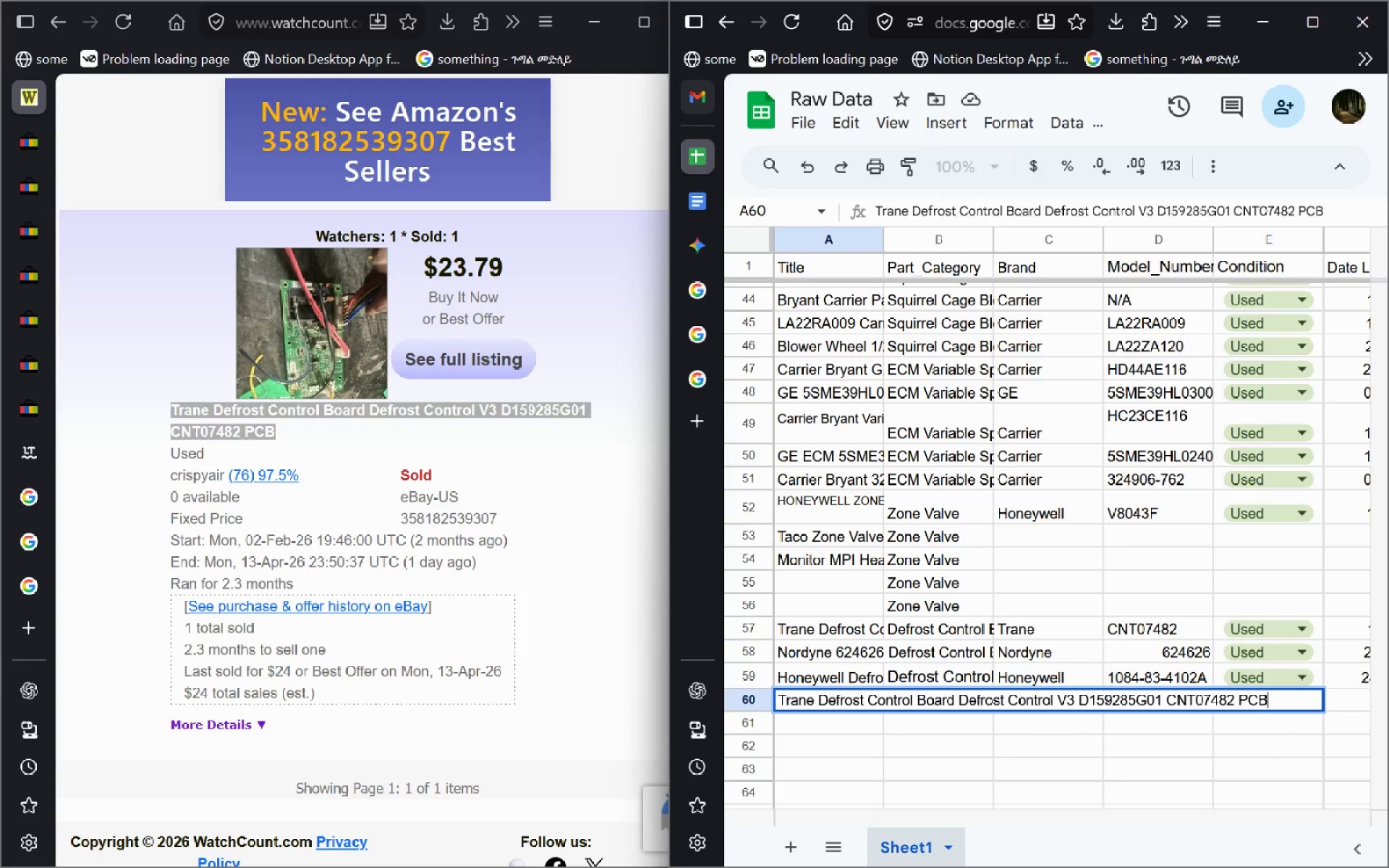 
key(Enter)
 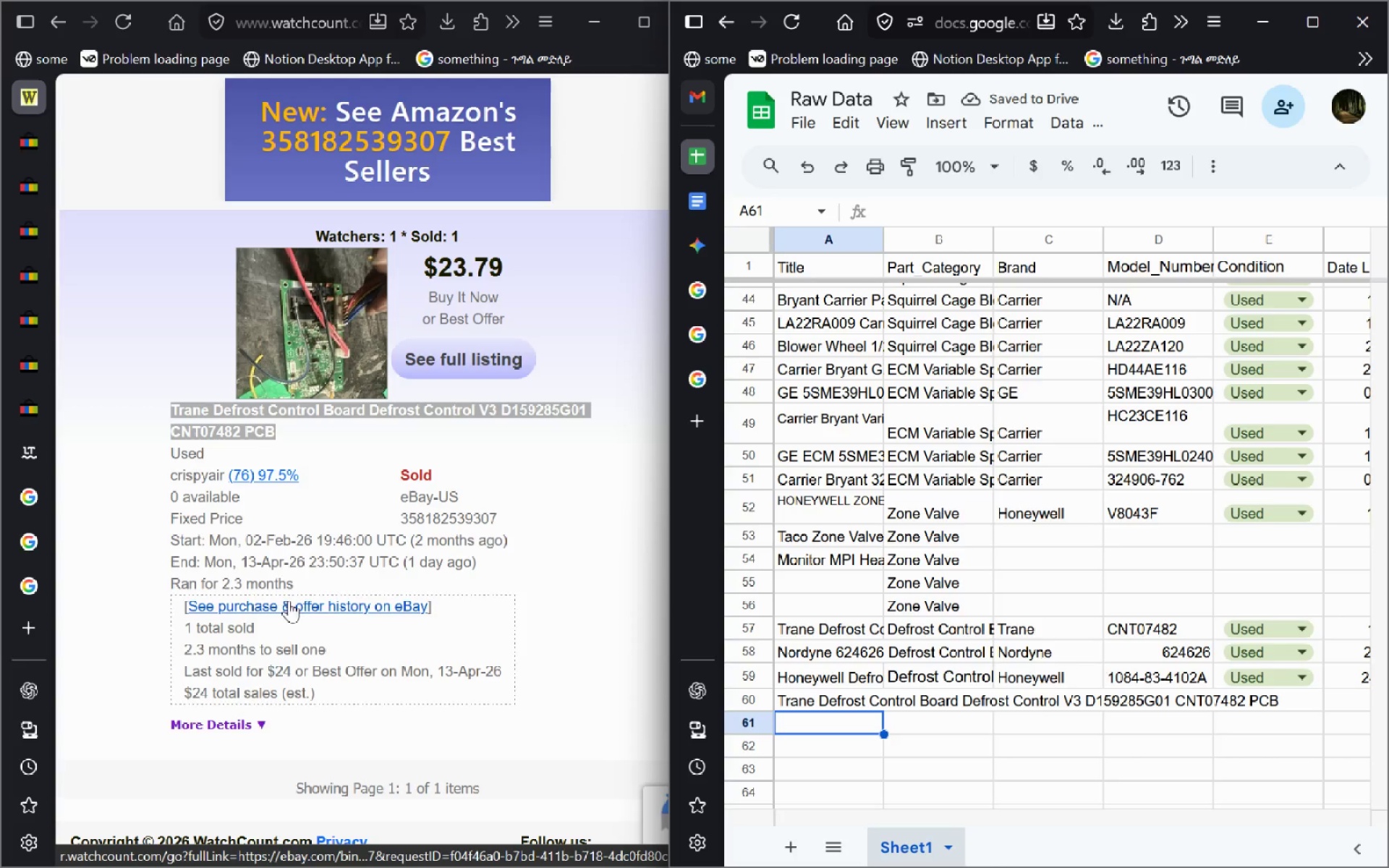 
wait(5.22)
 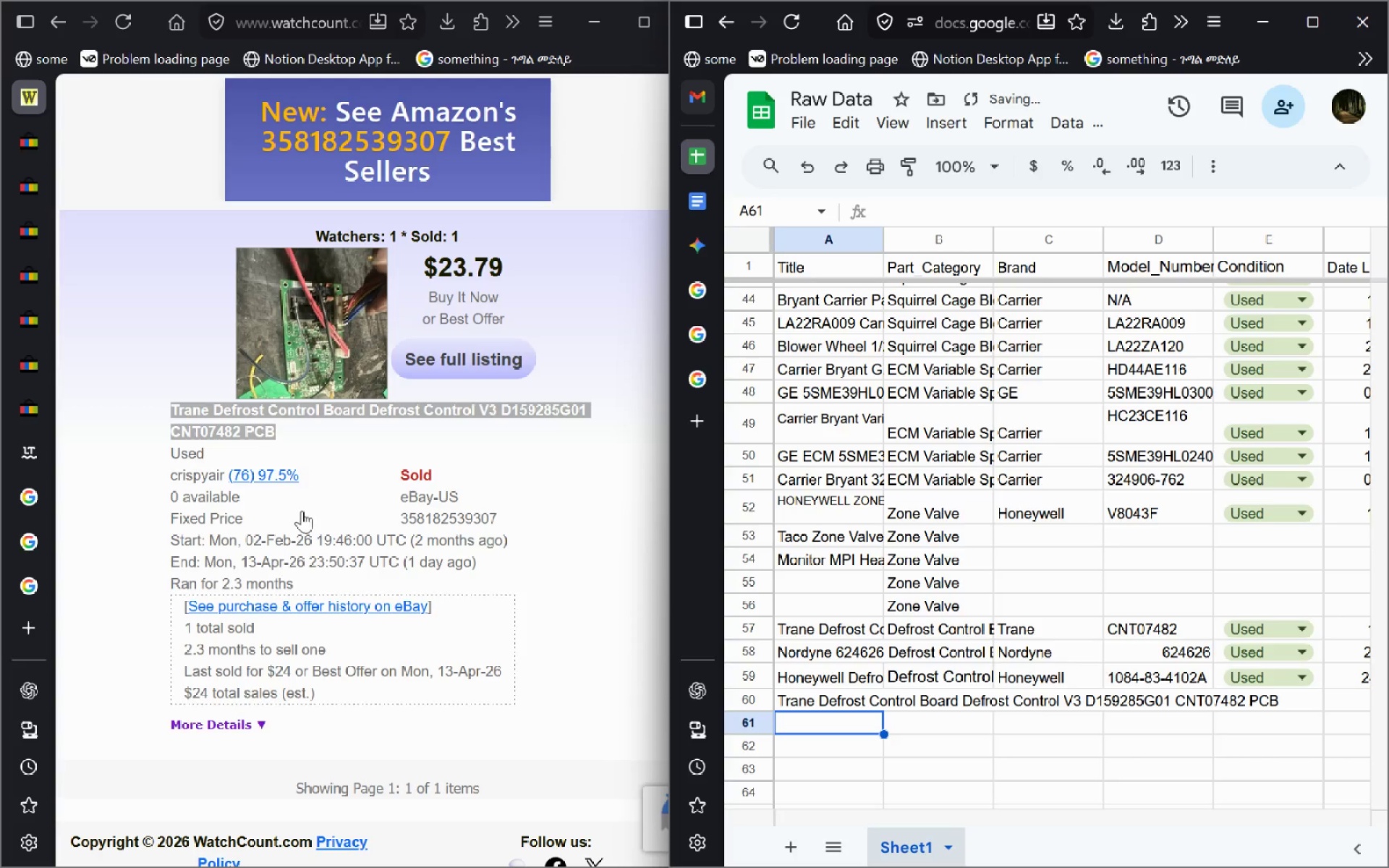 
left_click([935, 672])
 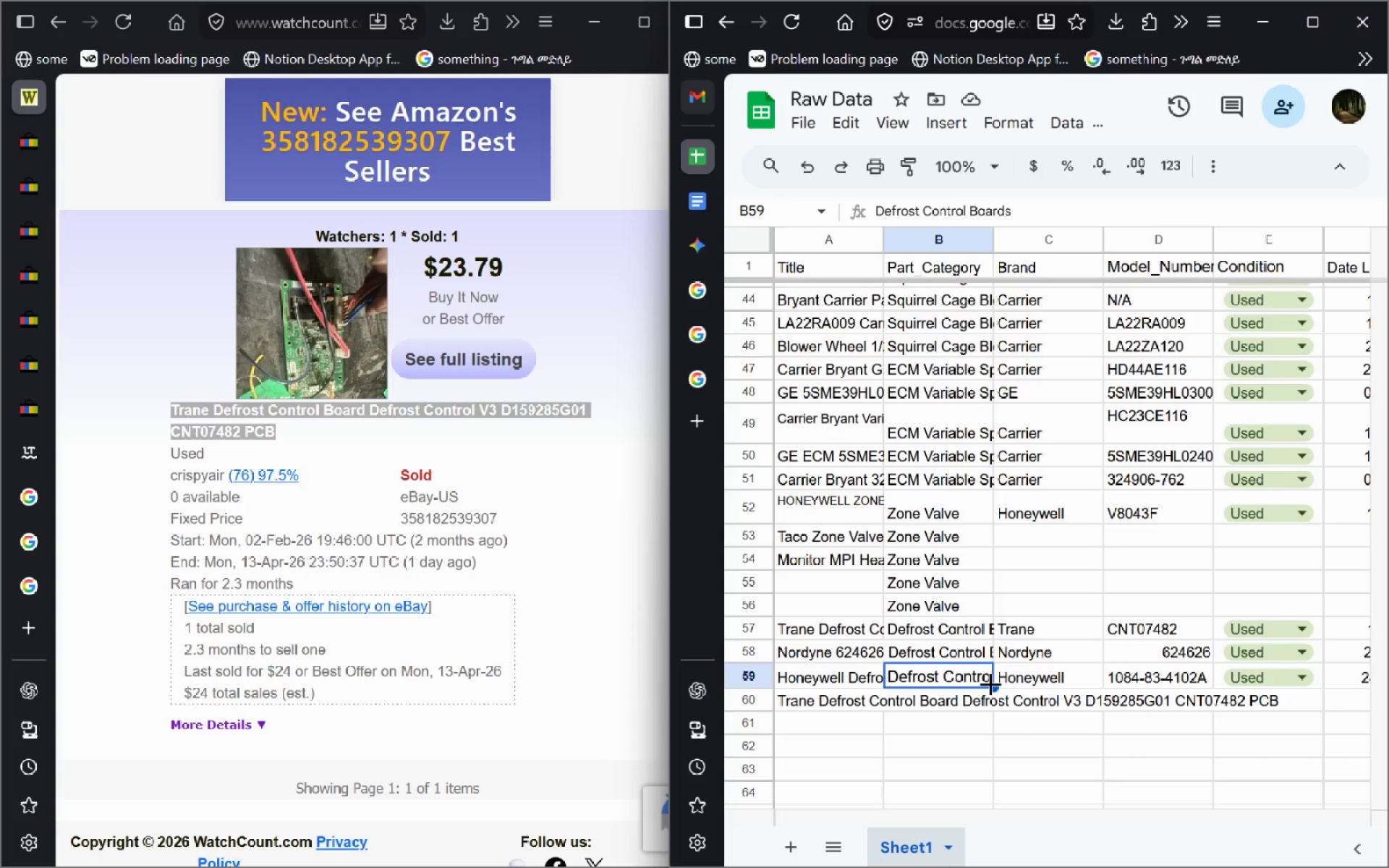 
left_click_drag(start_coordinate=[988, 682], to_coordinate=[991, 697])
 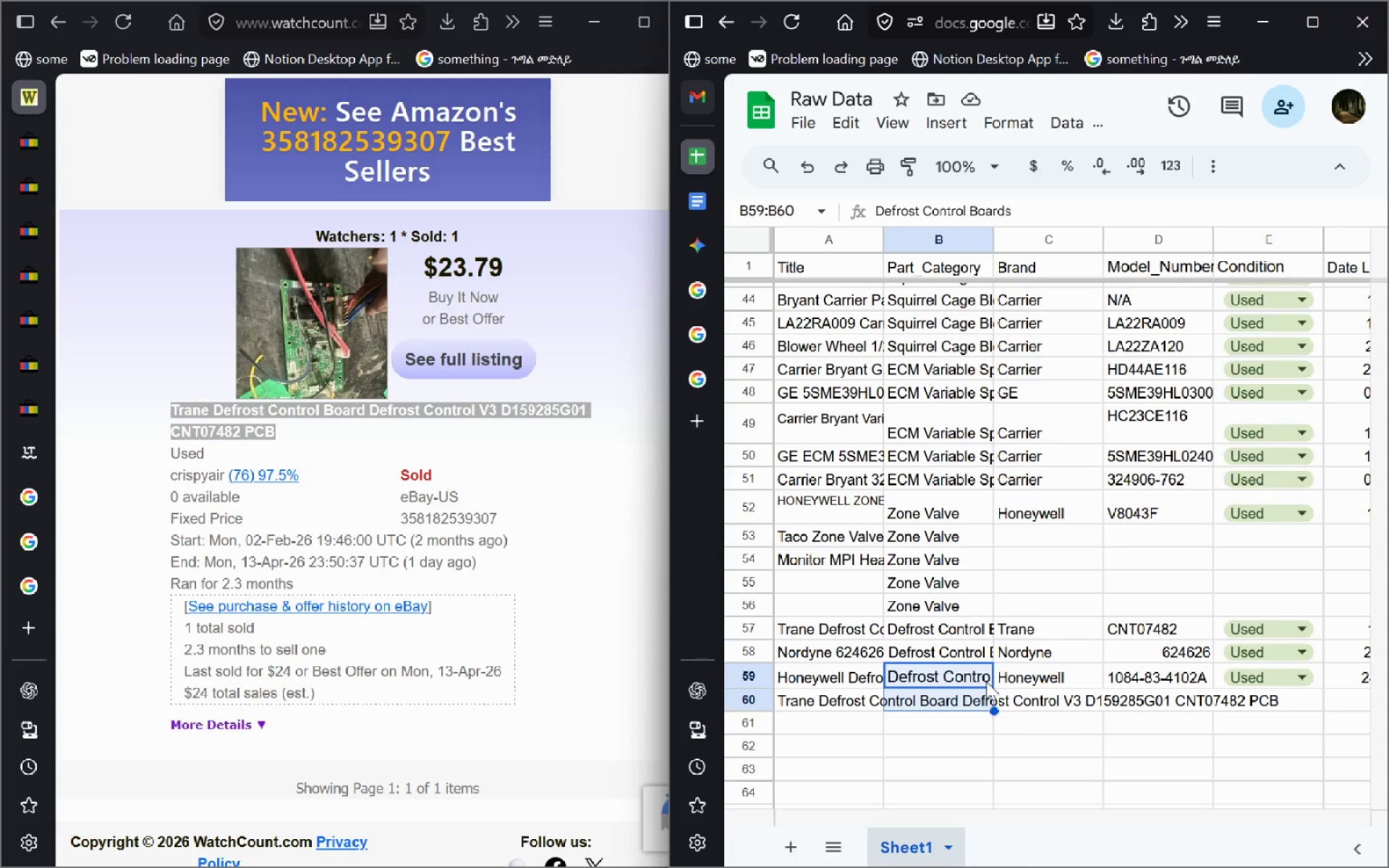 
left_click([986, 681])
 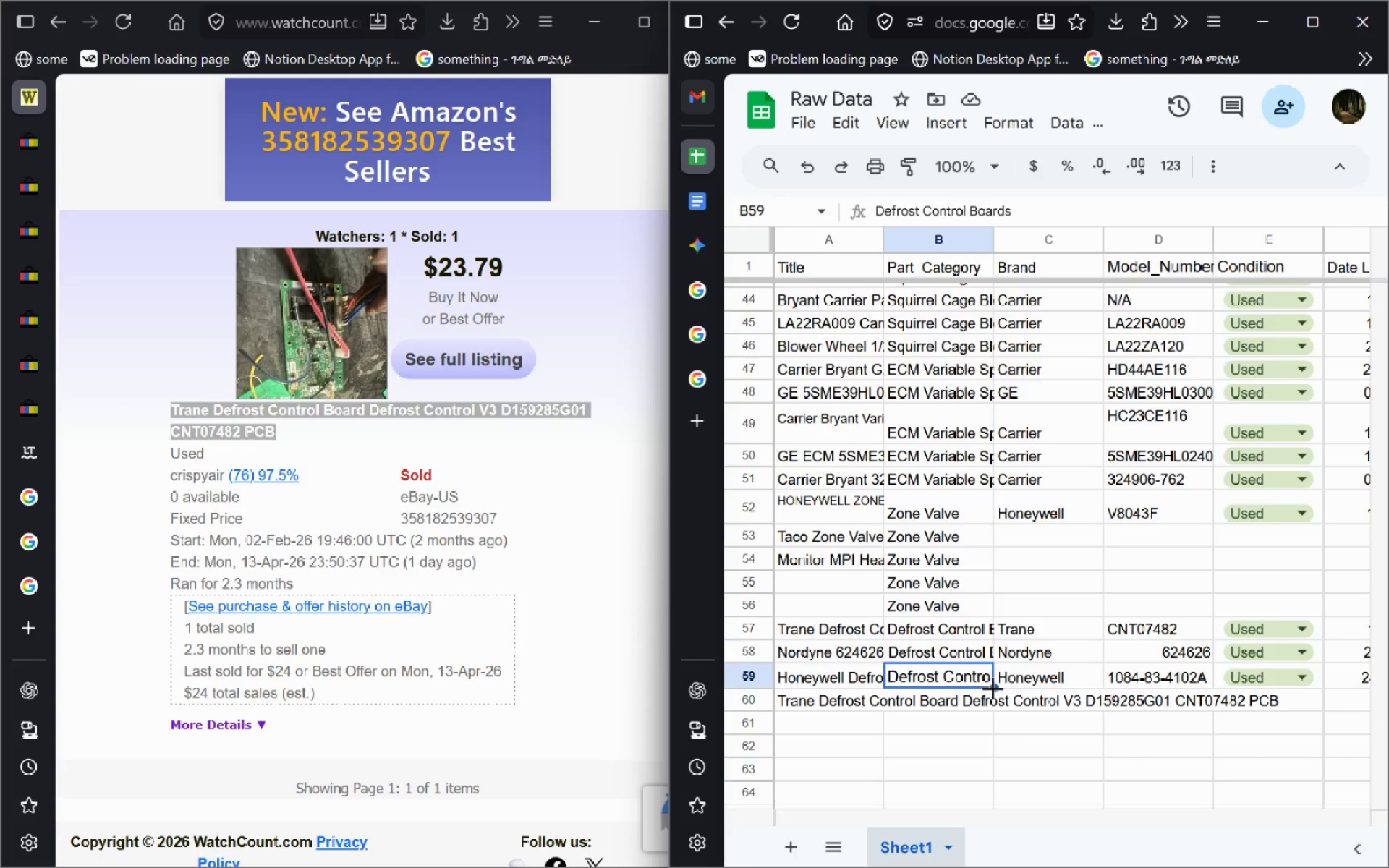 
left_click_drag(start_coordinate=[993, 688], to_coordinate=[995, 704])
 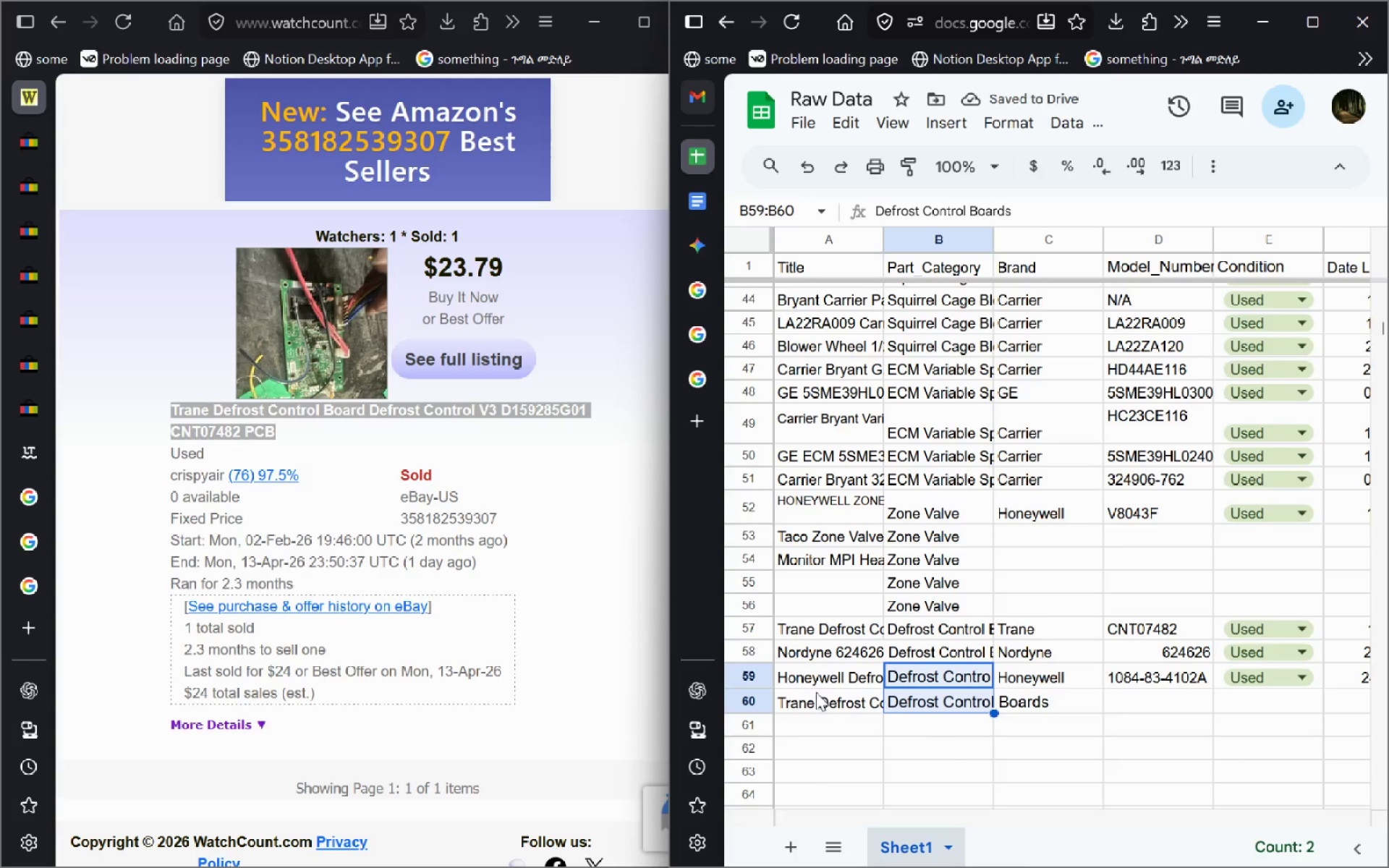 
left_click([808, 708])
 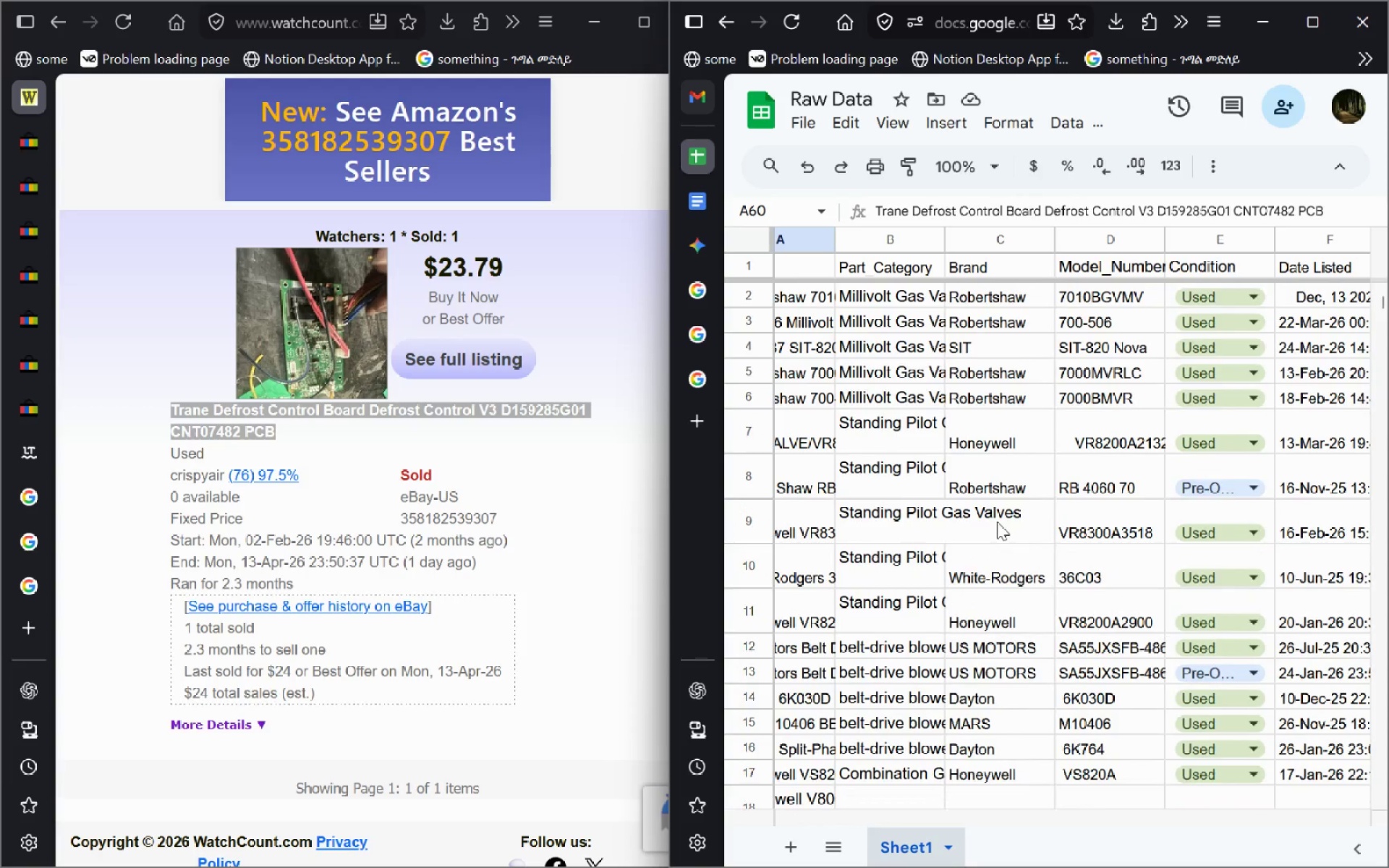 
wait(10.17)
 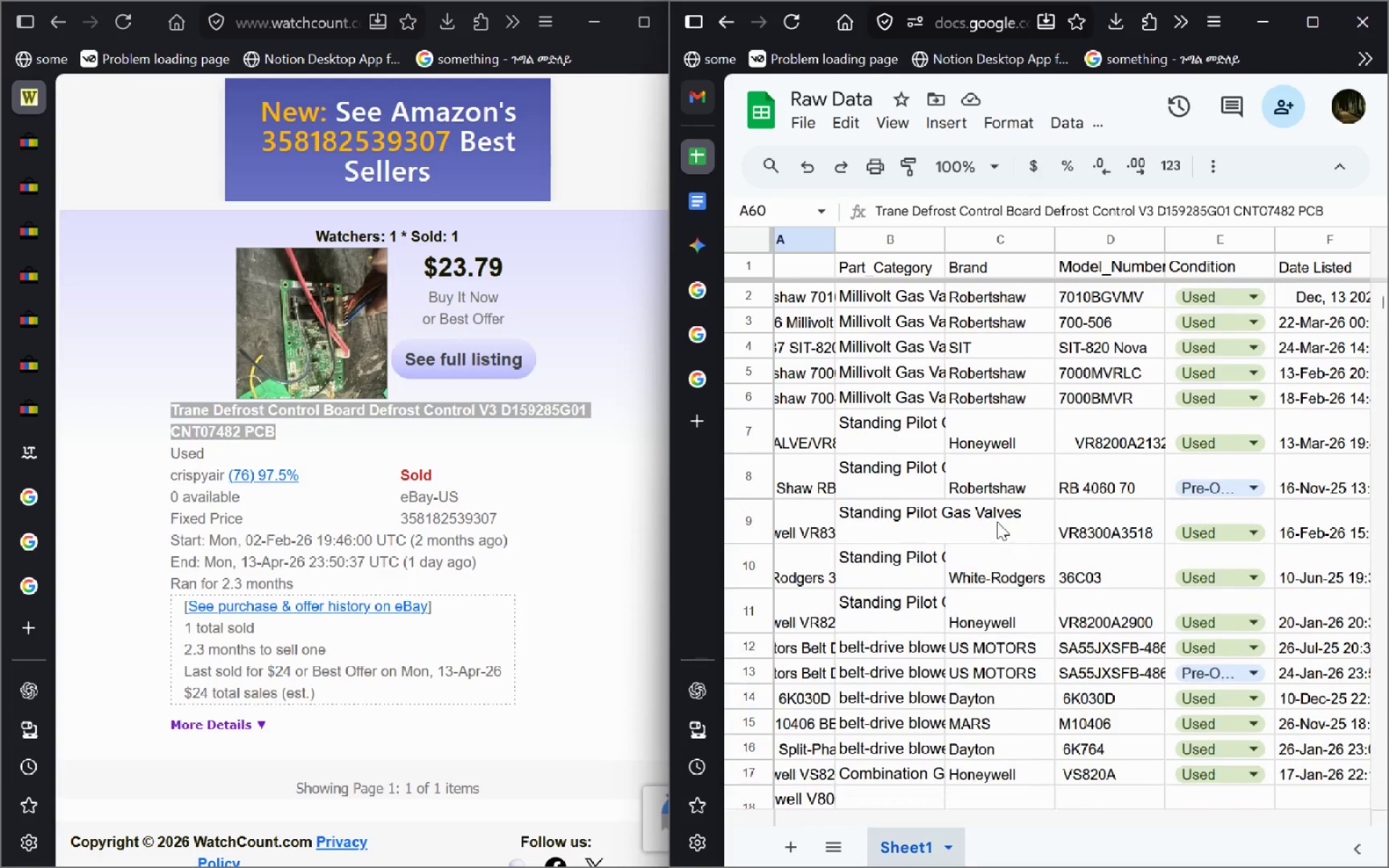 
left_click([988, 710])
 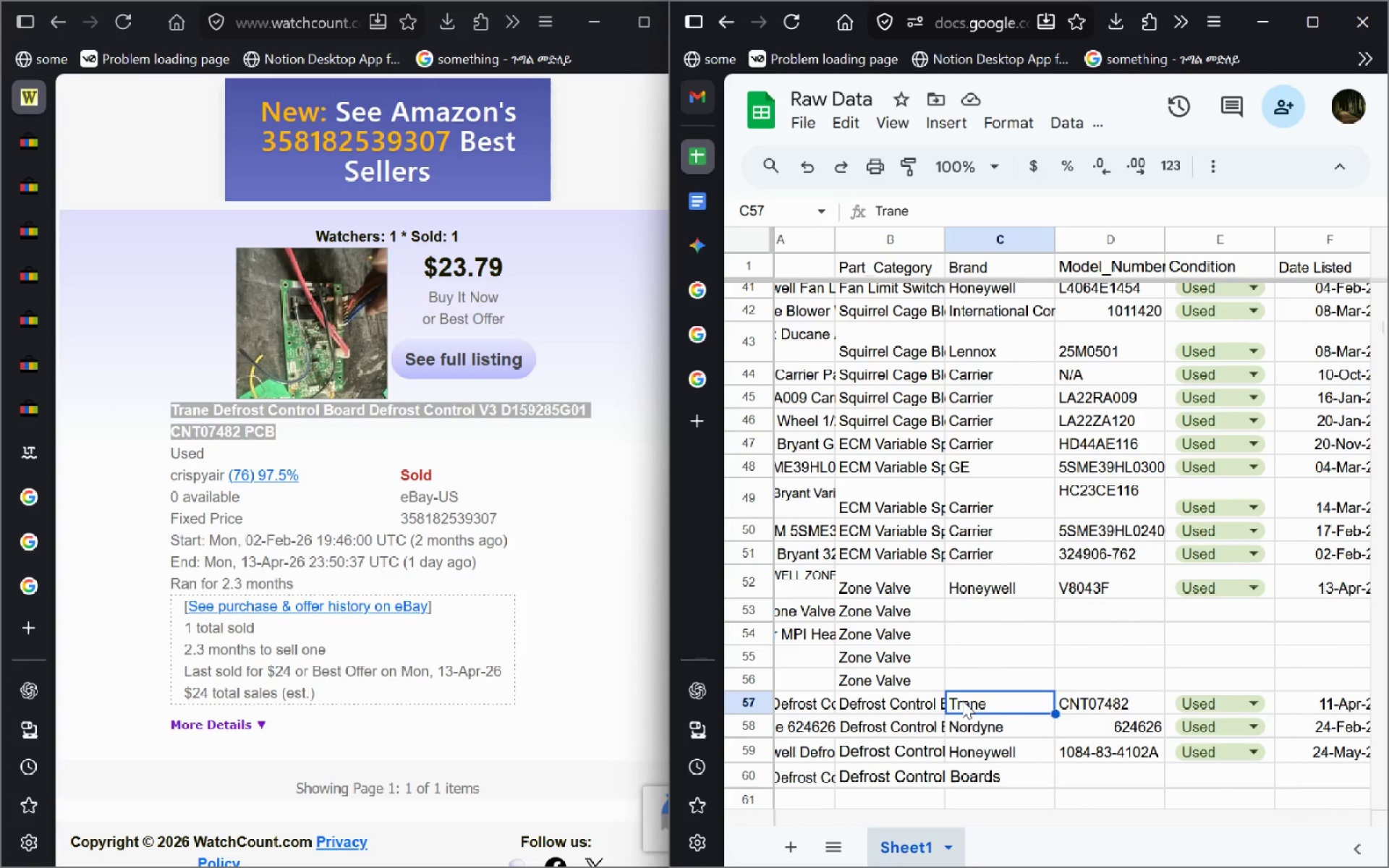 
key(Control+C)
 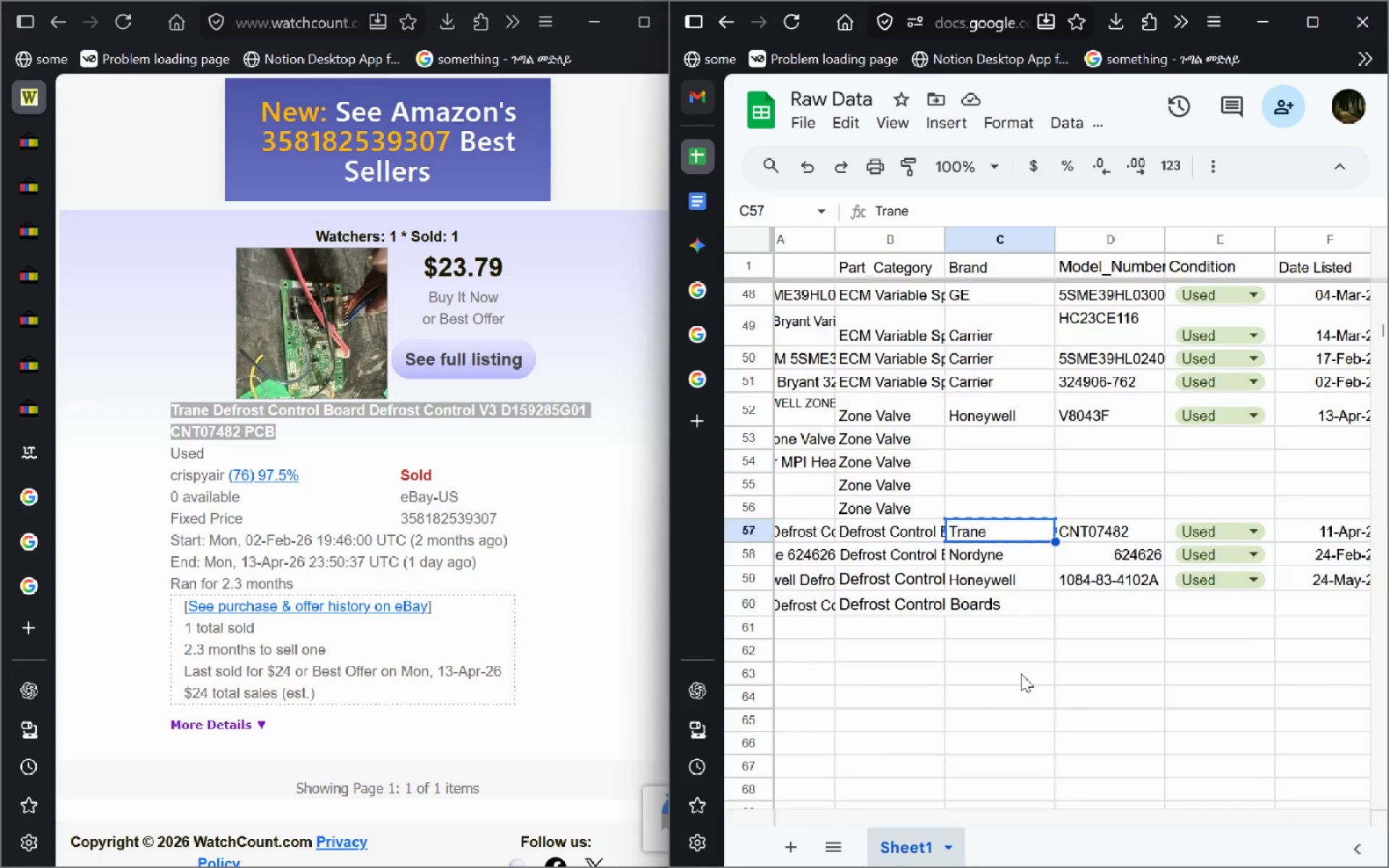 
left_click([1019, 602])
 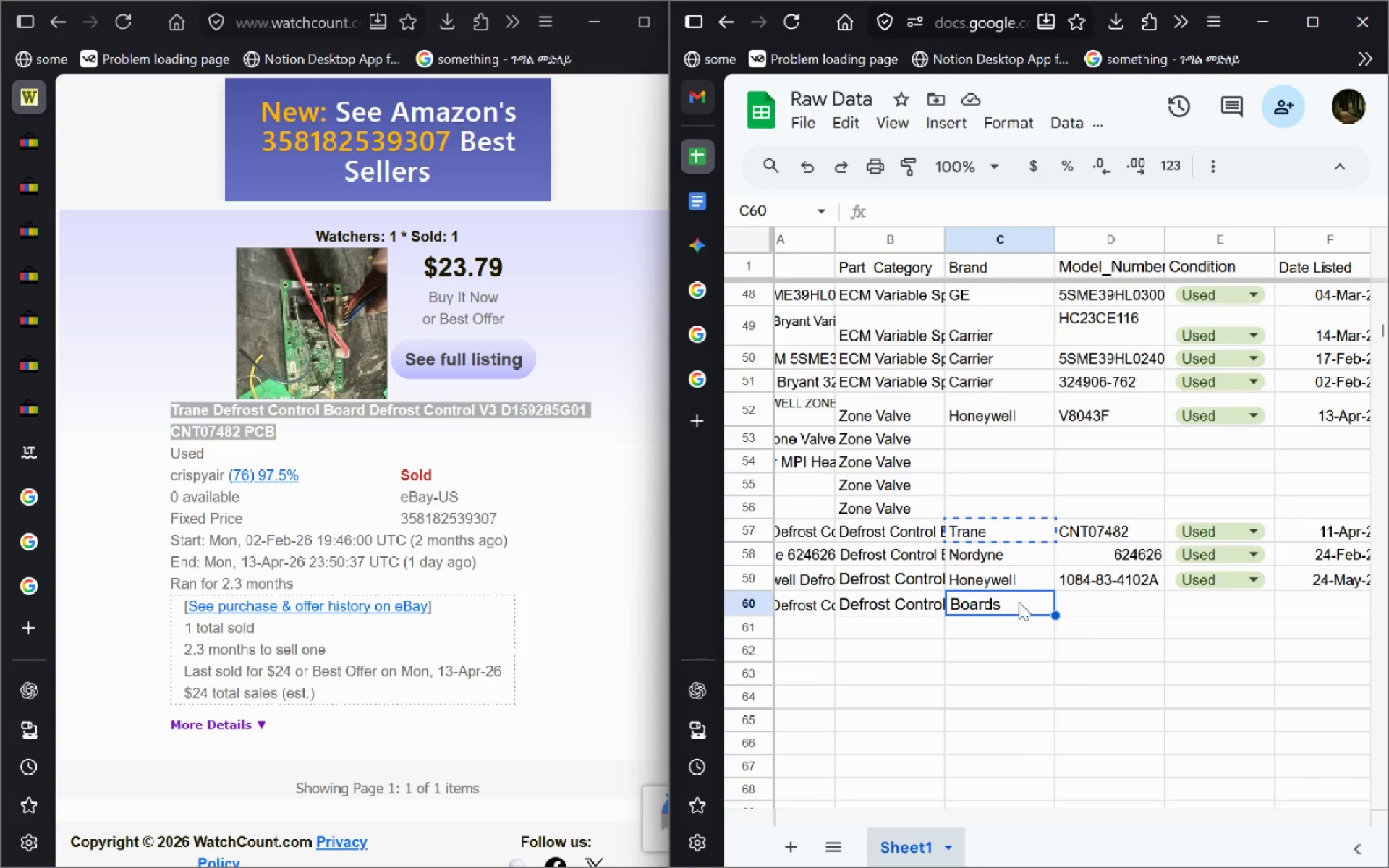 
key(Control+ControlLeft)
 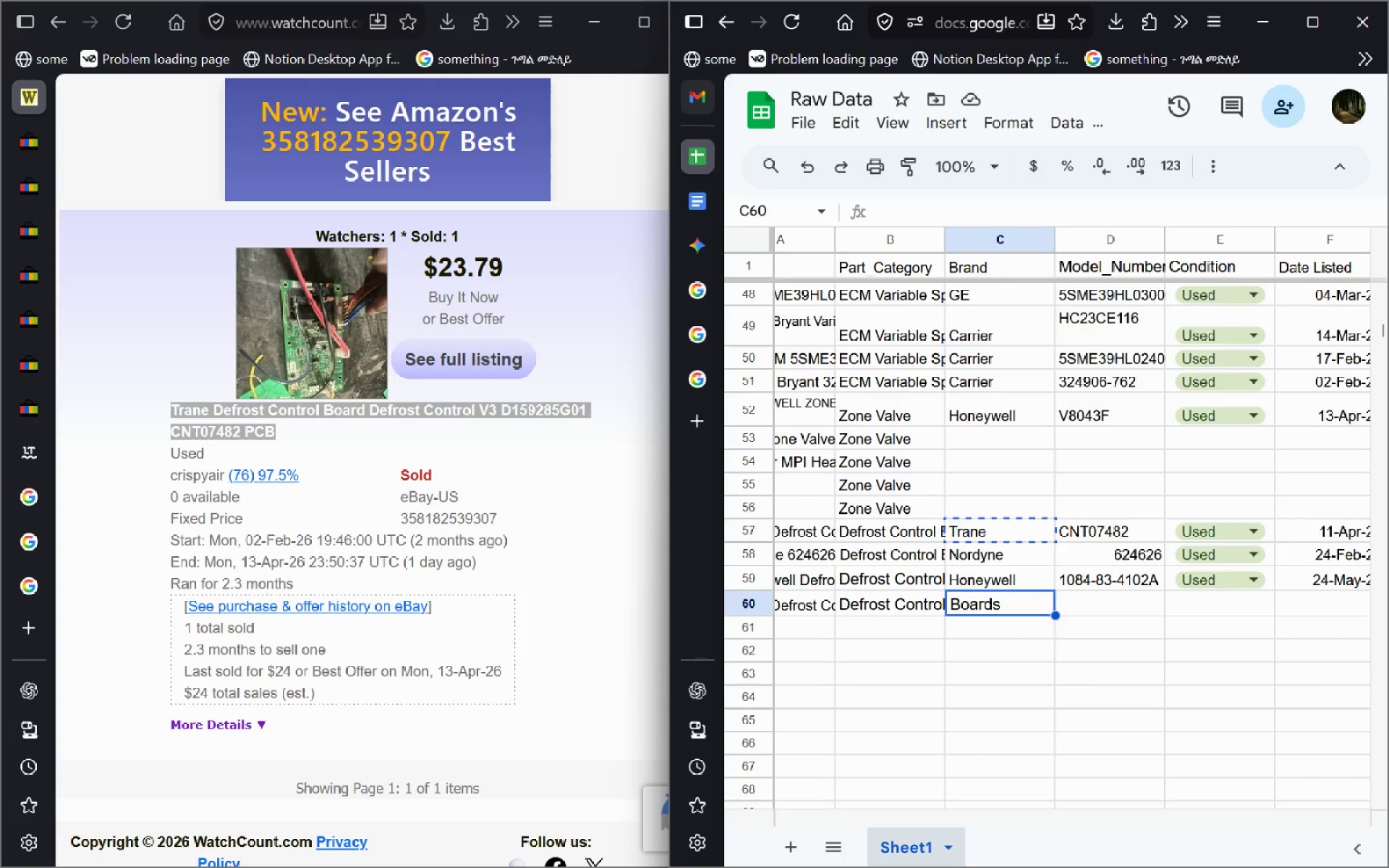 
key(Control+V)
 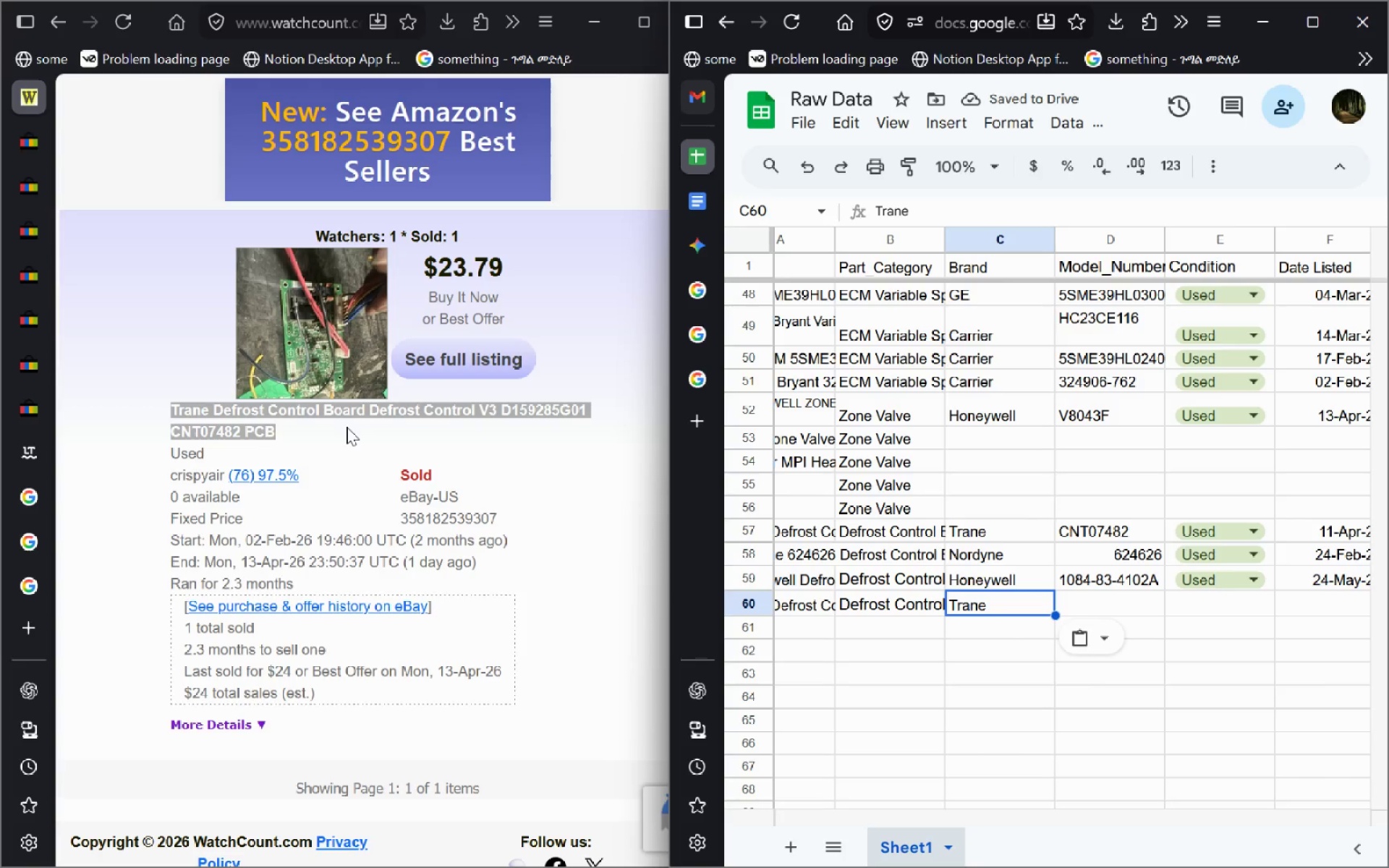 
left_click([347, 427])
 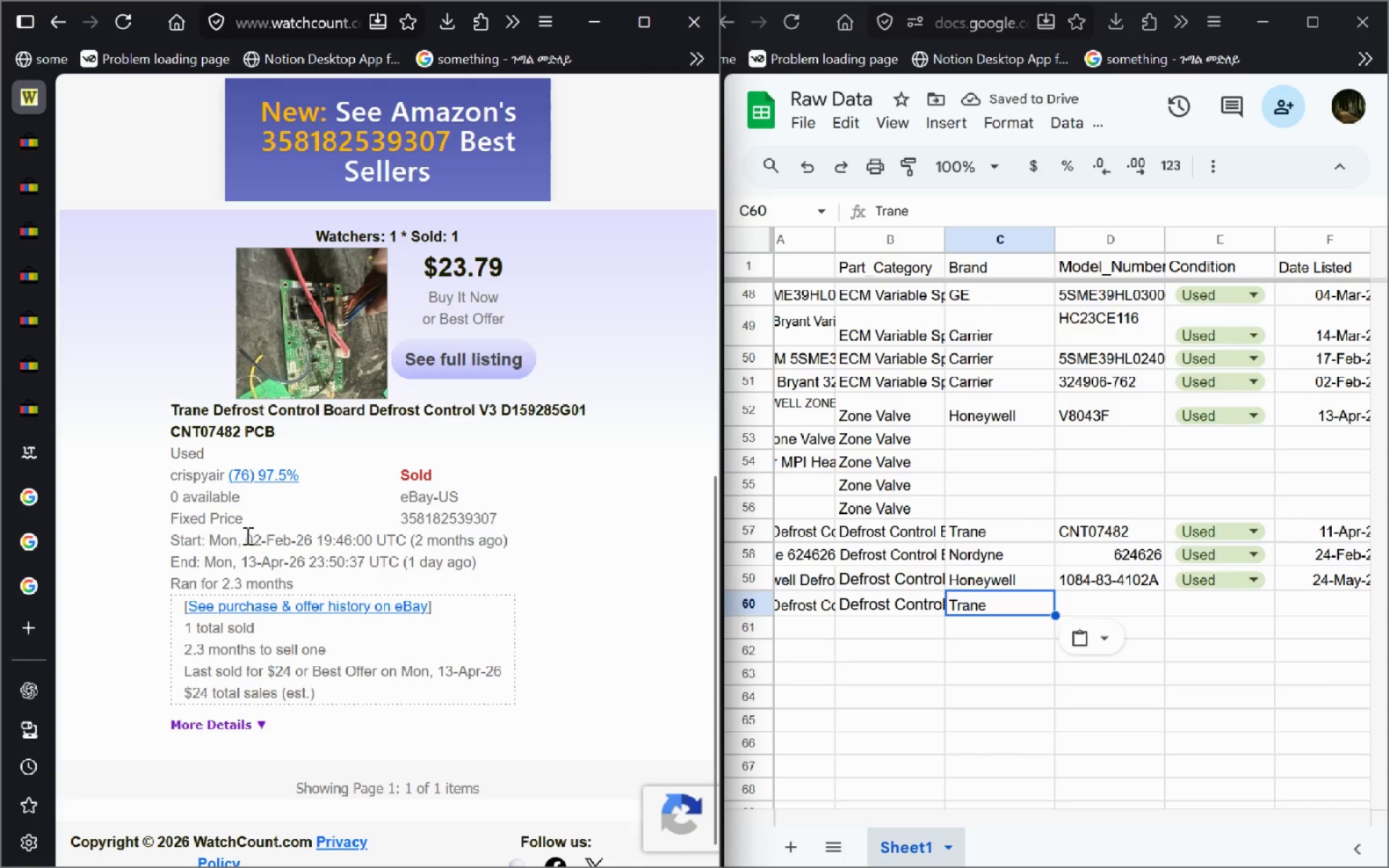 
left_click_drag(start_coordinate=[246, 536], to_coordinate=[310, 544])
 